 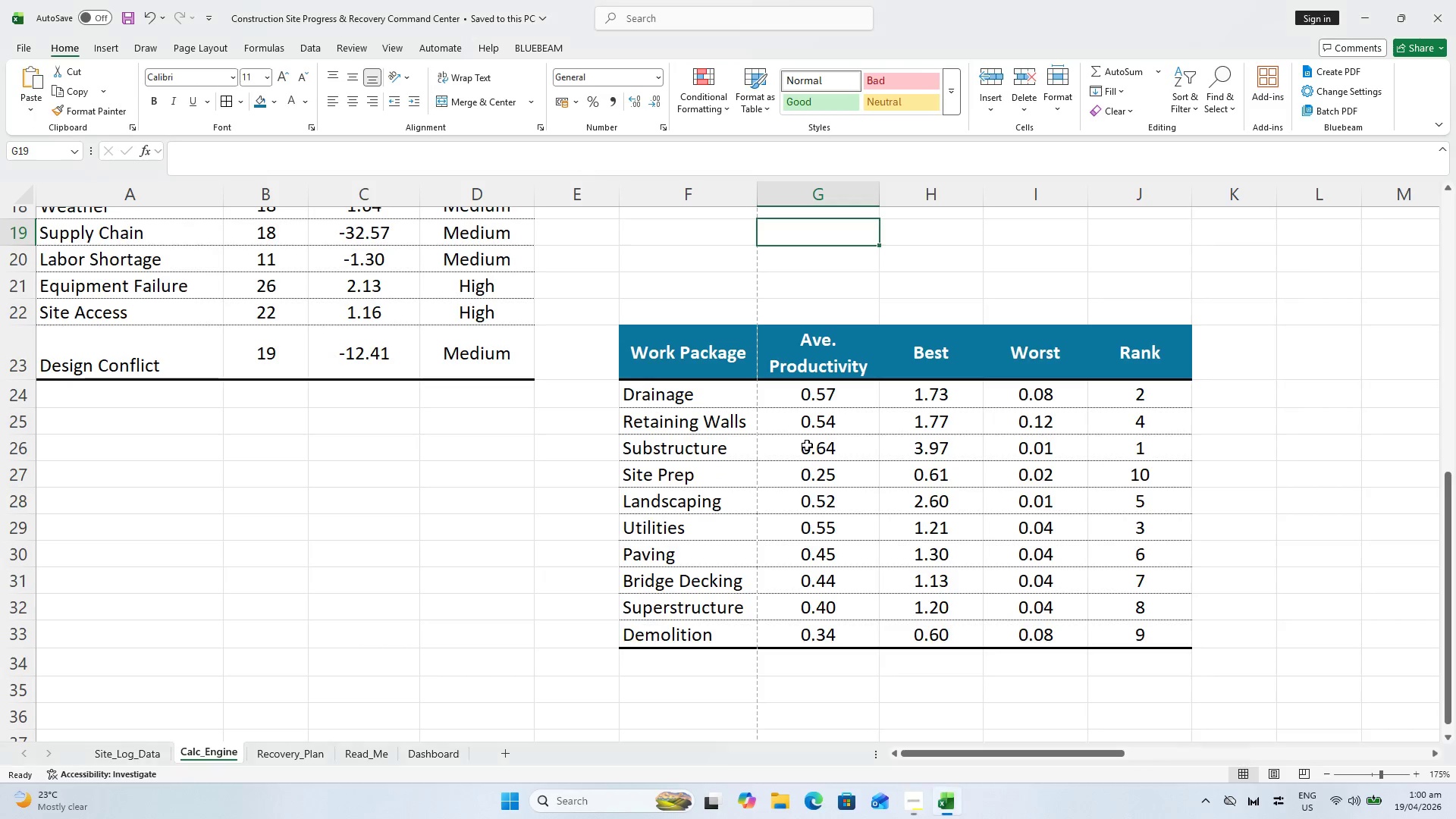 
key(Control+S)
 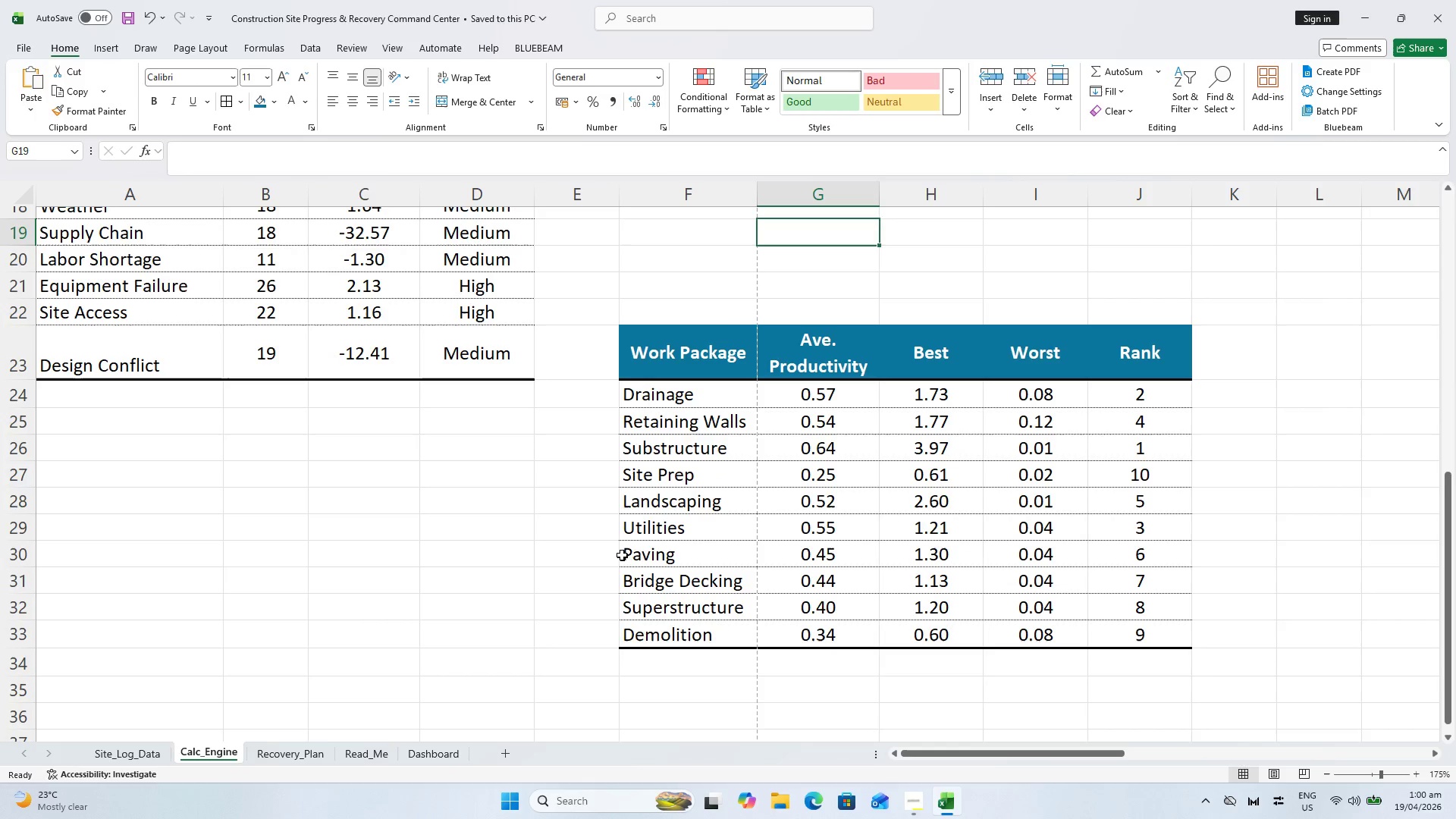 
scroll: coordinate [588, 571], scroll_direction: down, amount: 3.0
 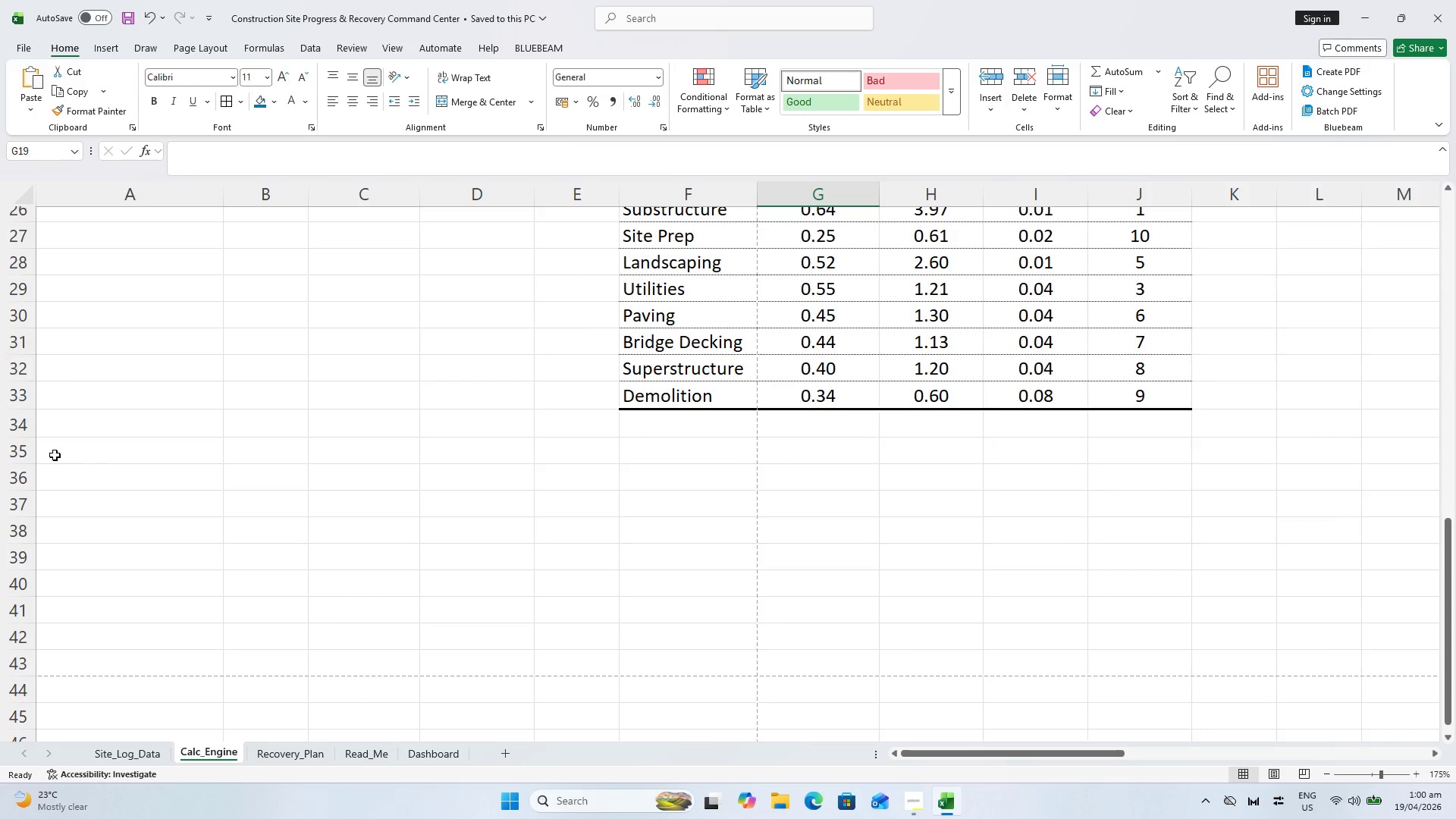 
left_click([46, 441])
 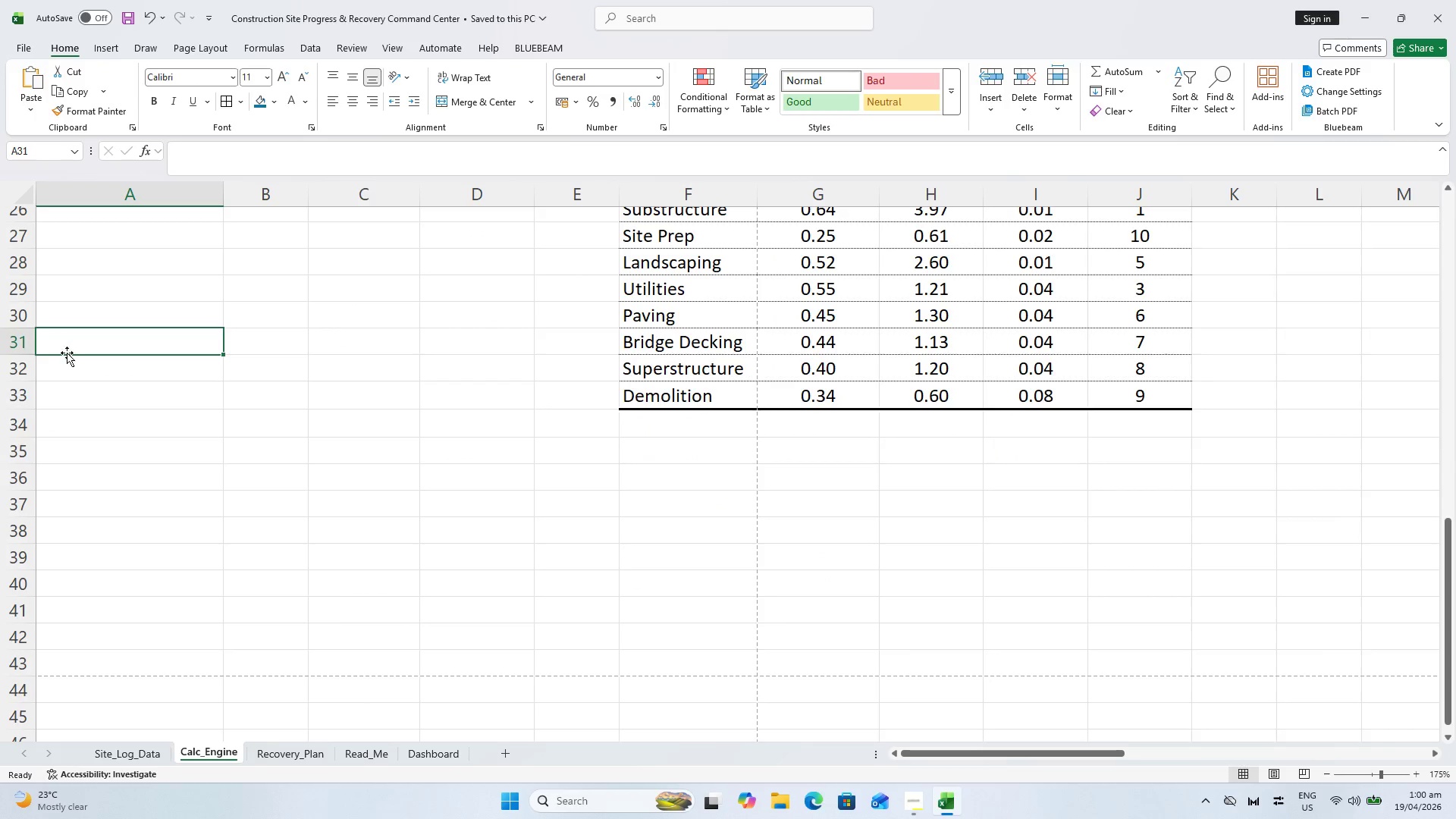 
scroll: coordinate [170, 378], scroll_direction: up, amount: 2.0
 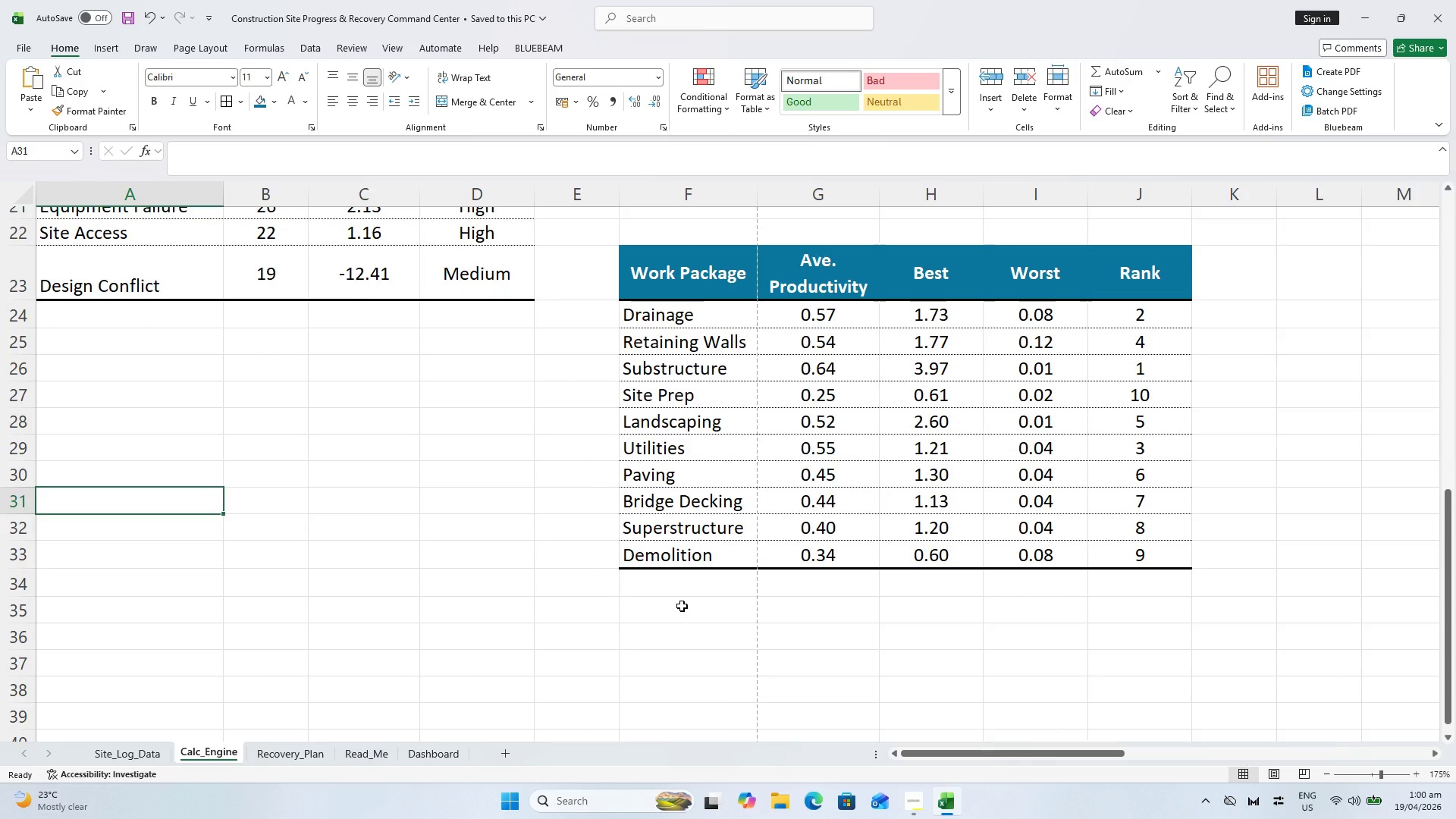 
wait(5.54)
 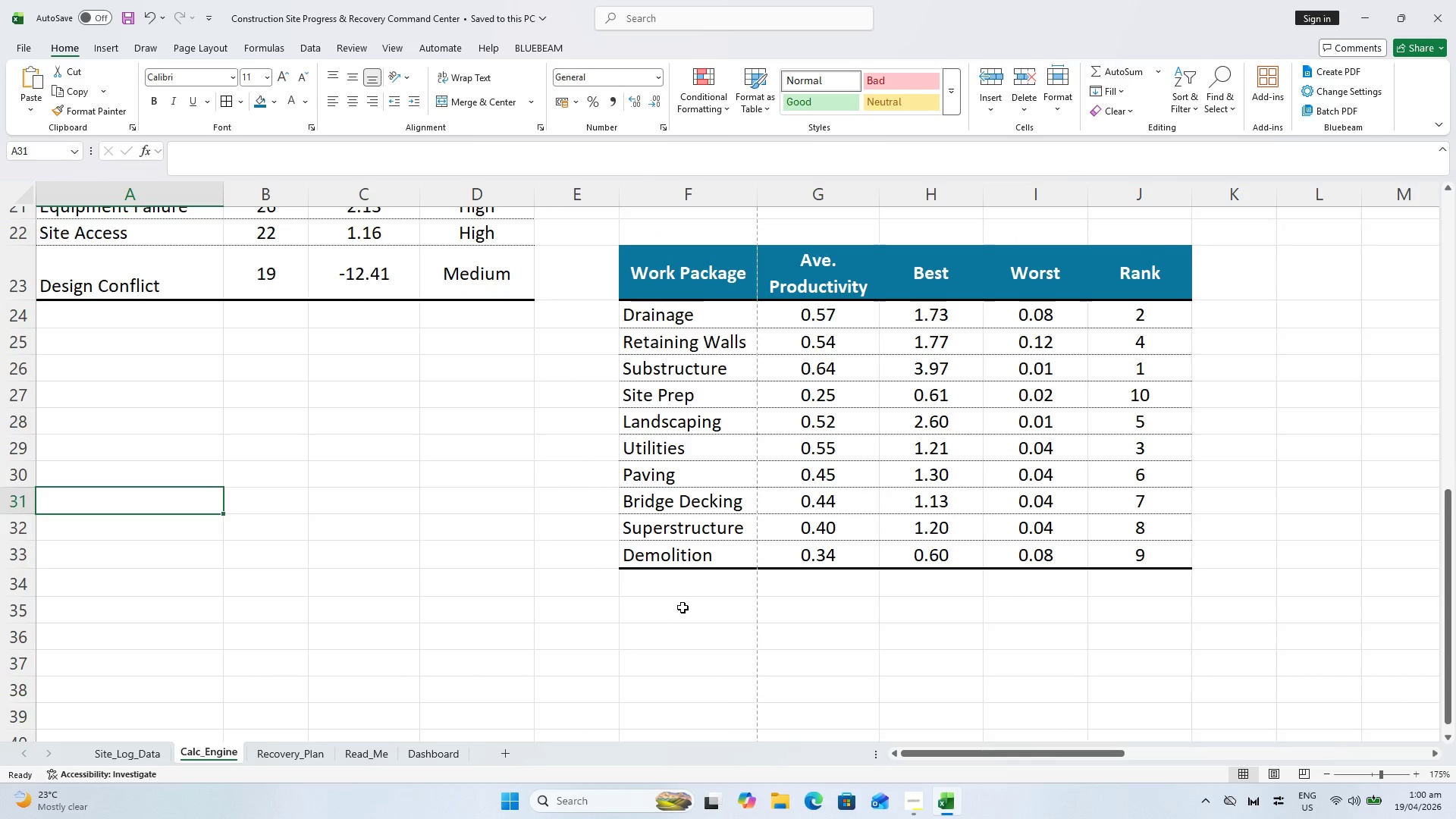 
key(Control+S)
 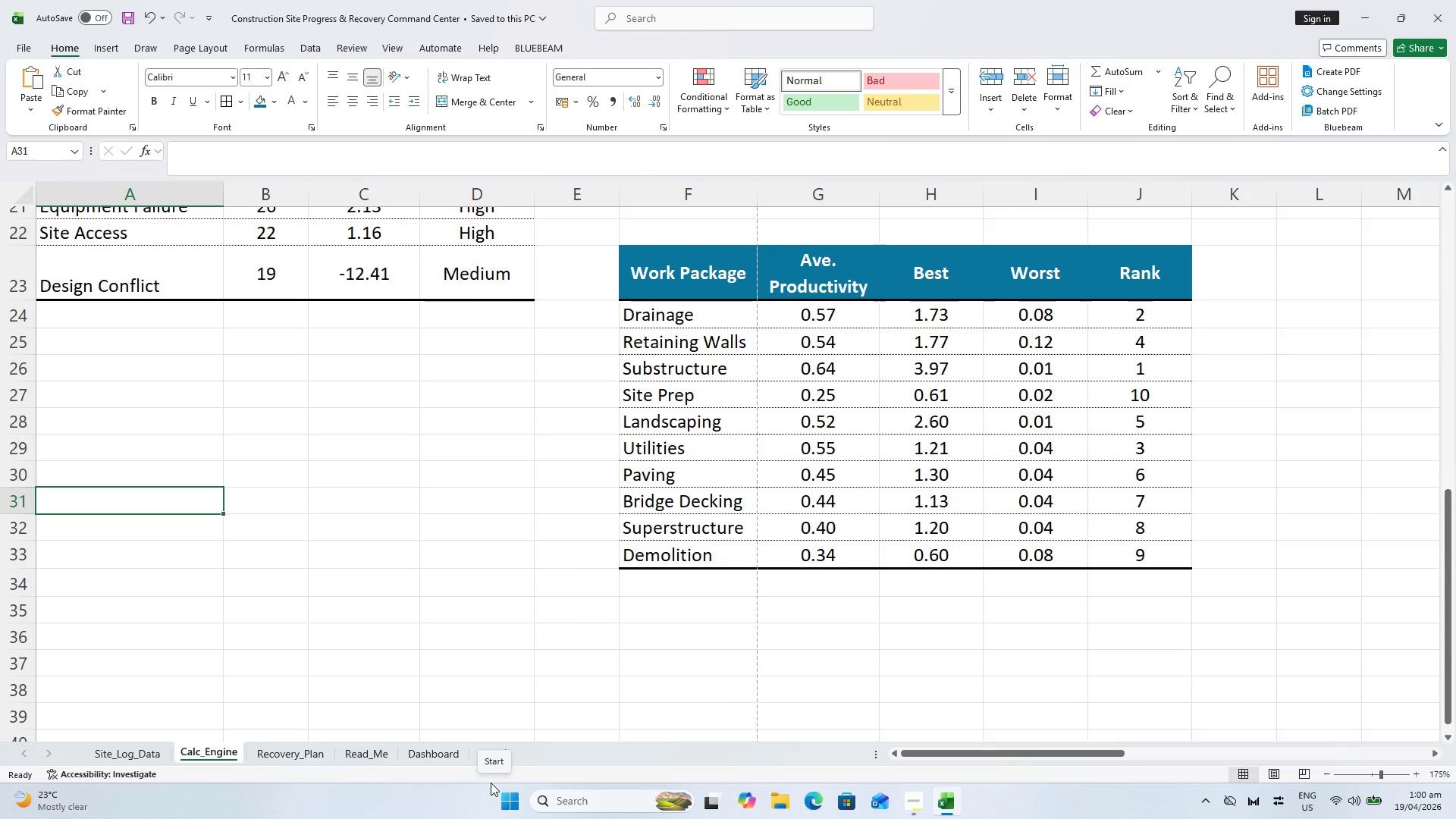 
wait(15.41)
 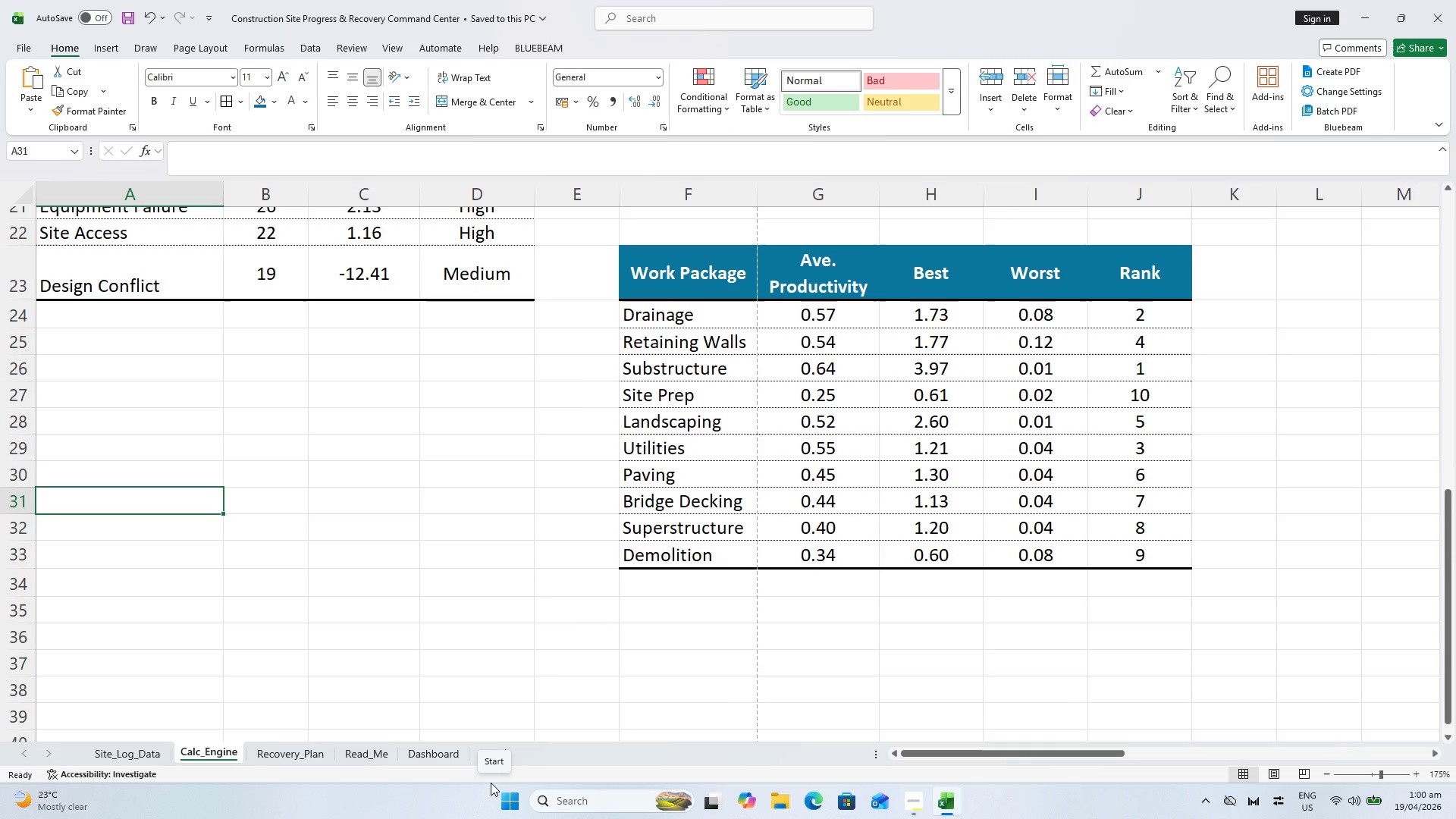 
type(Metric)
 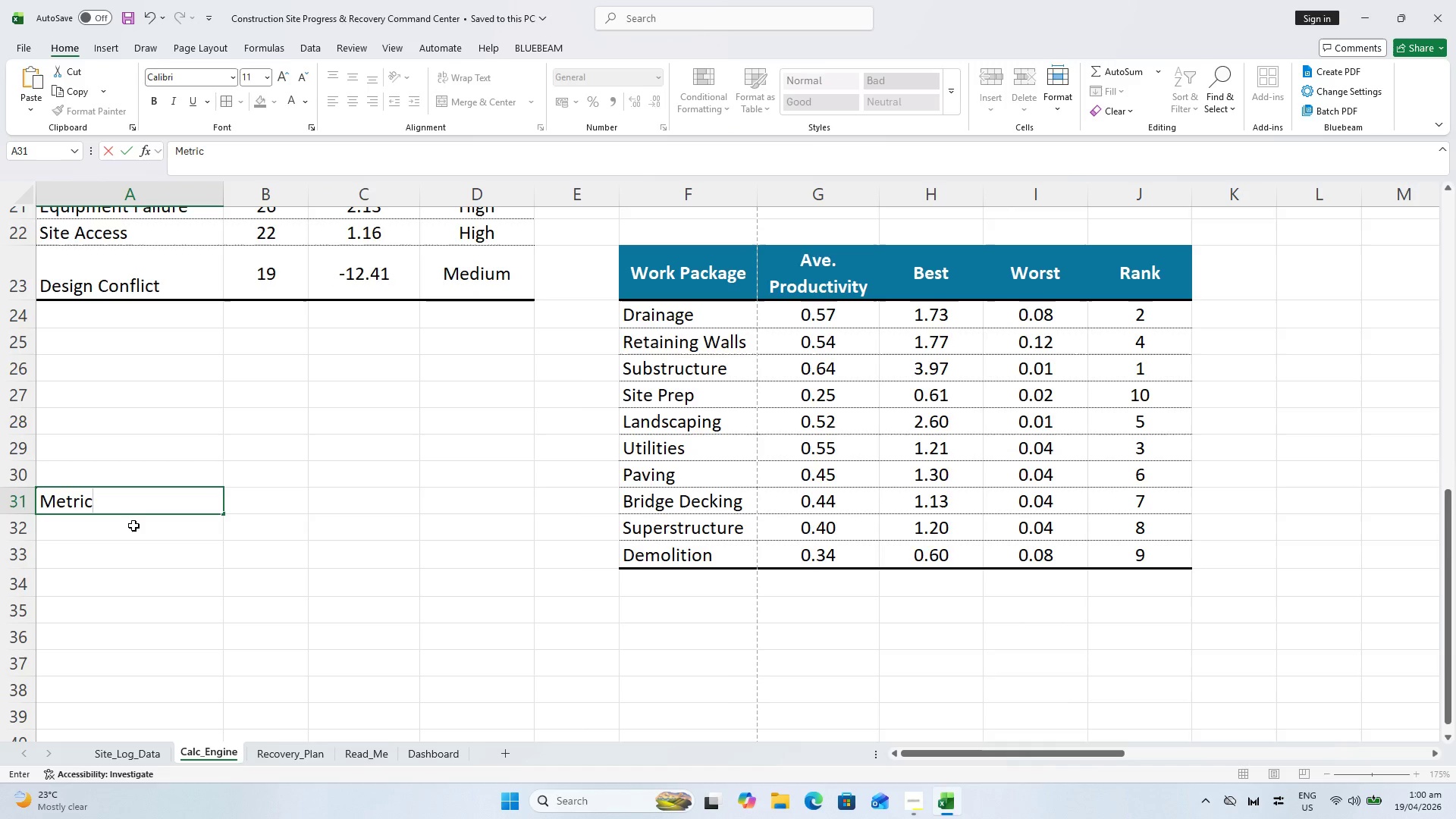 
key(ArrowRight)
 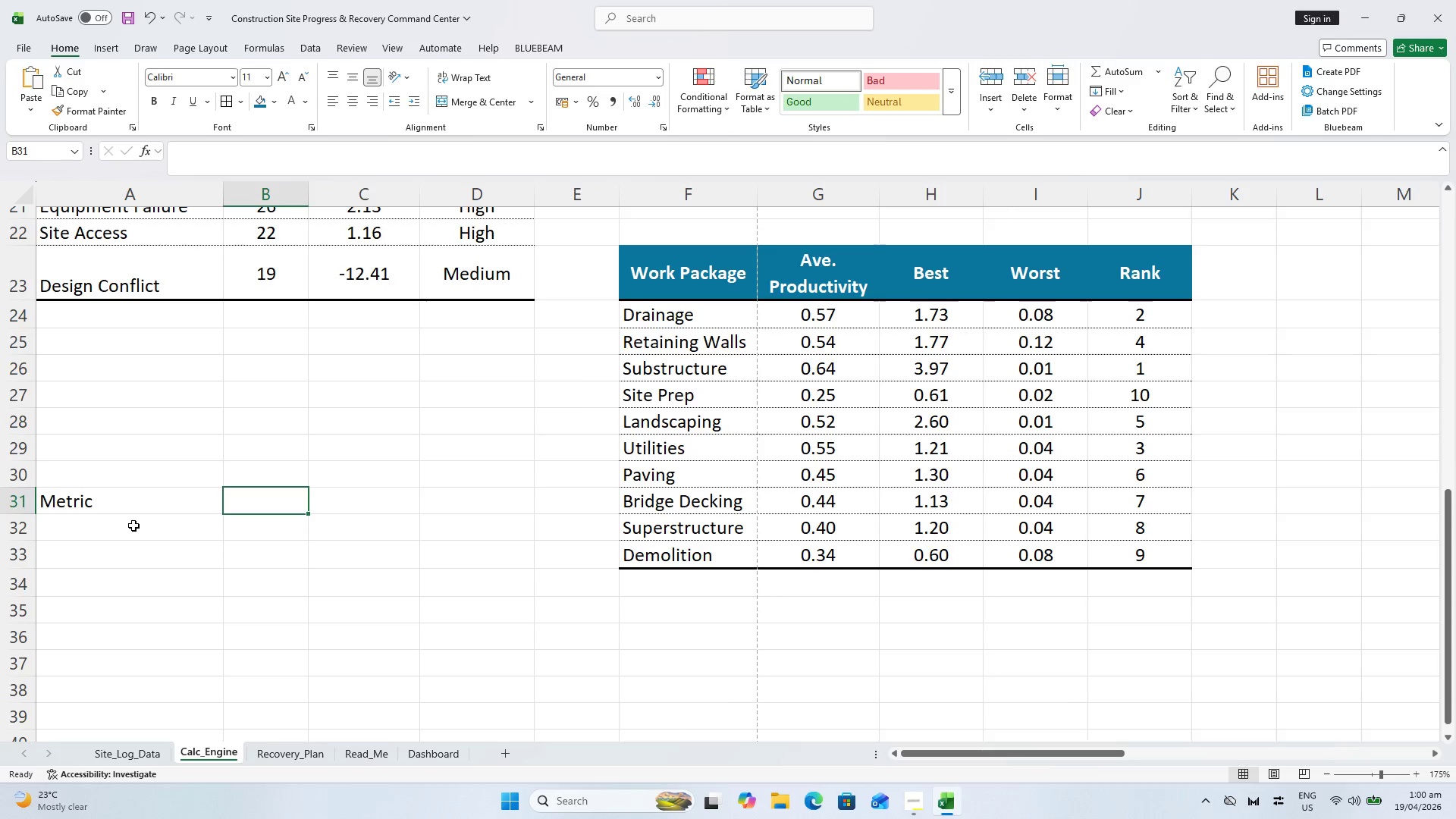 
type(Value)
 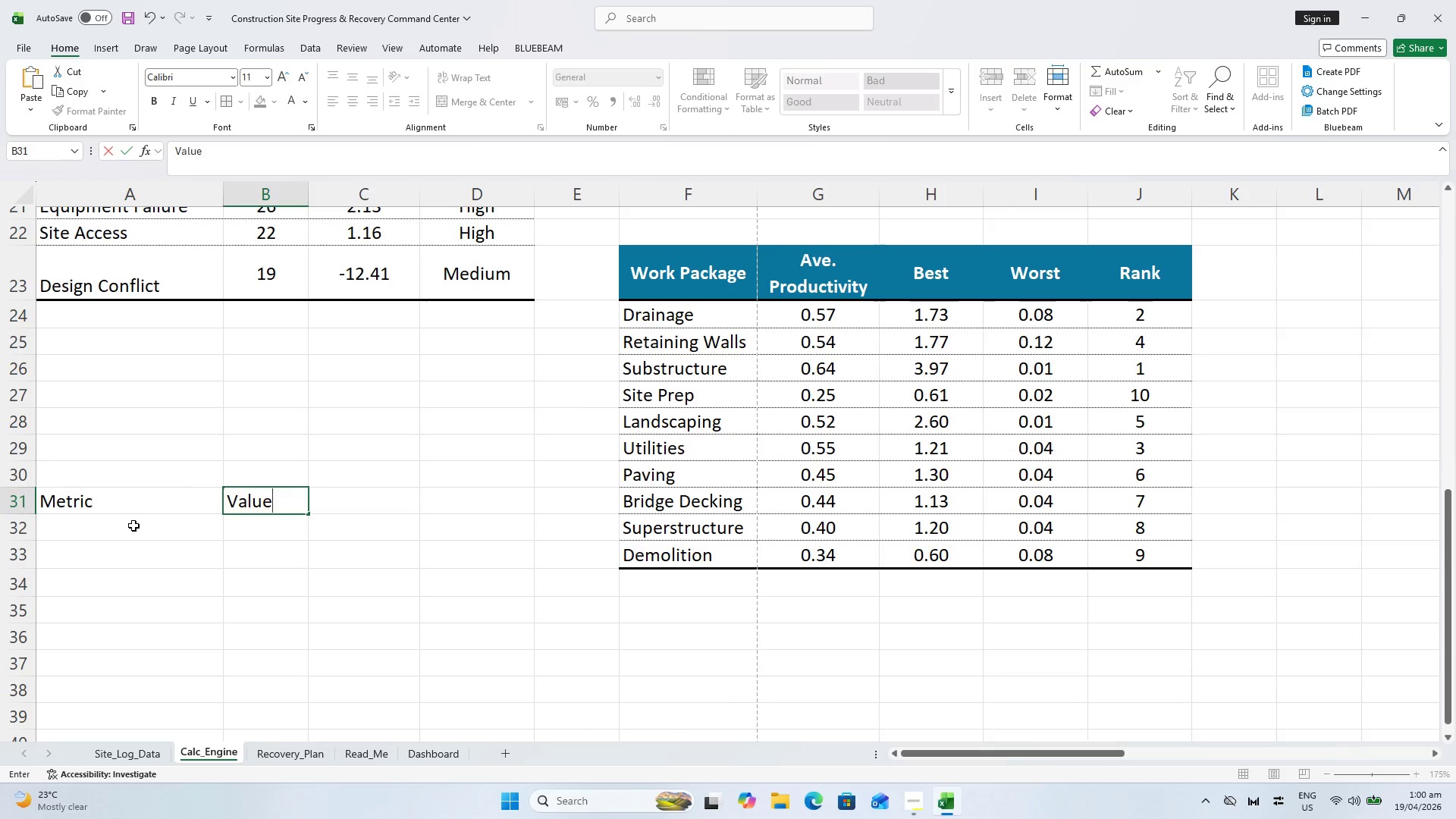 
key(Enter)
 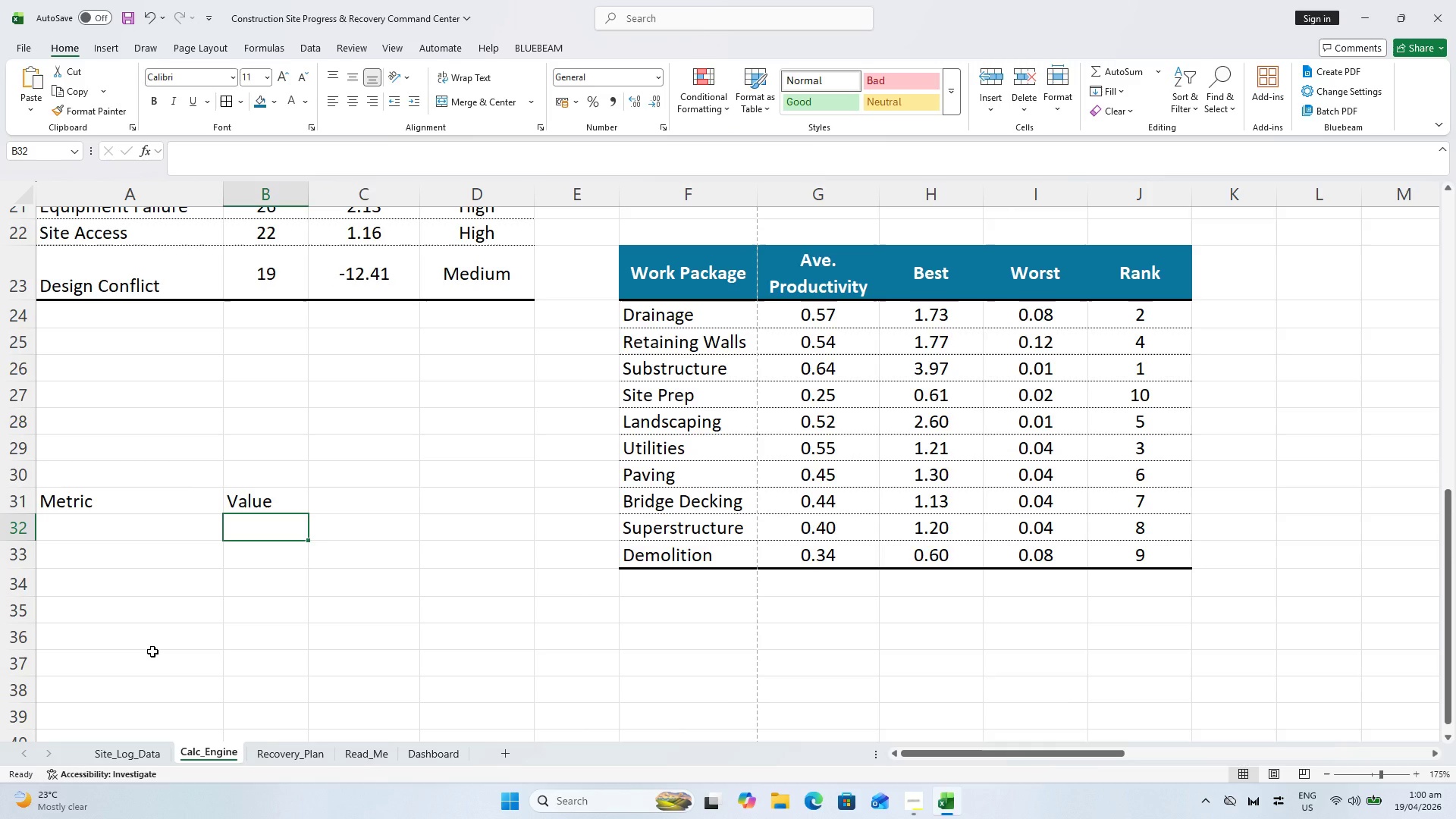 
wait(14.3)
 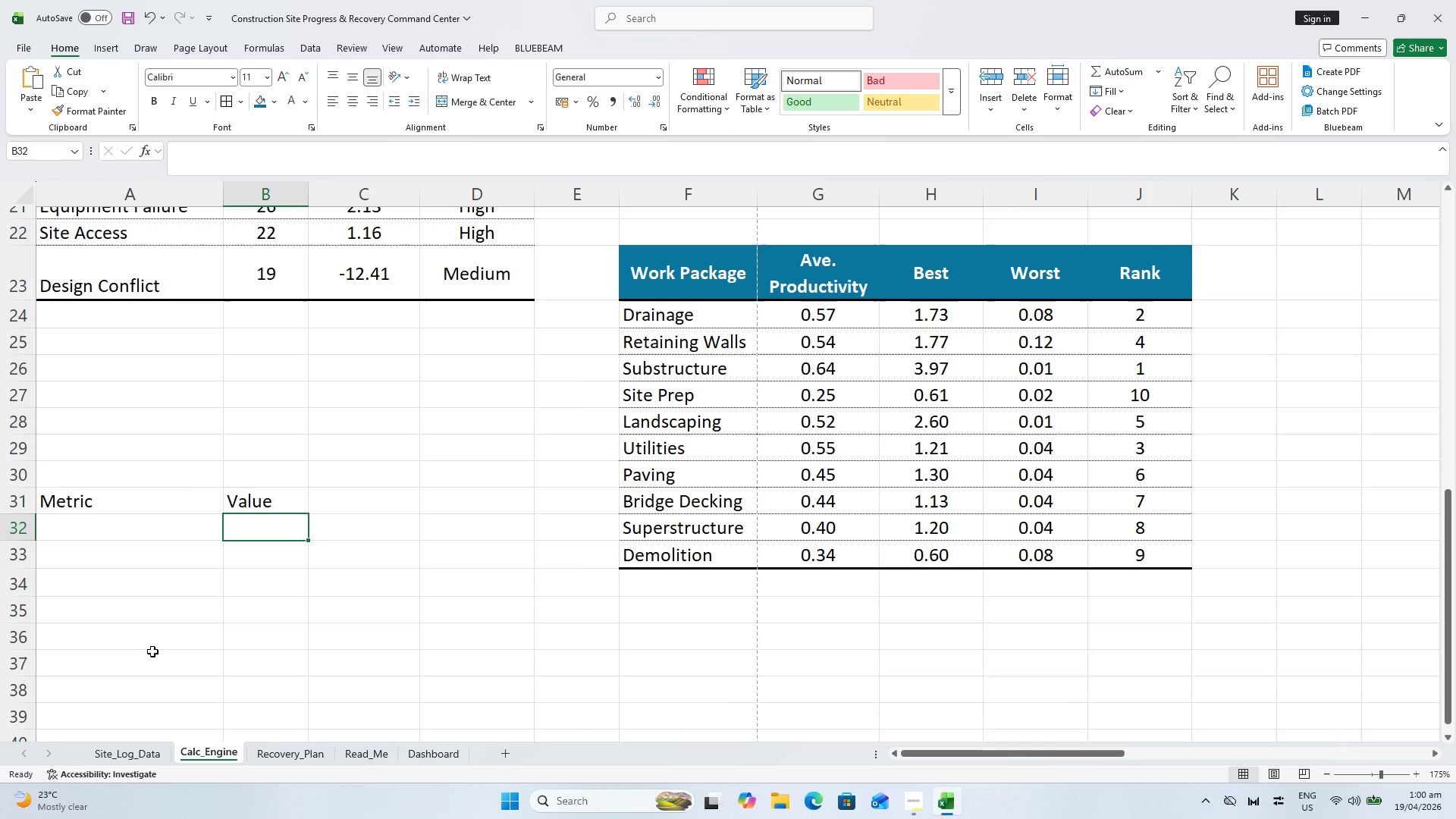 
key(Control+S)
 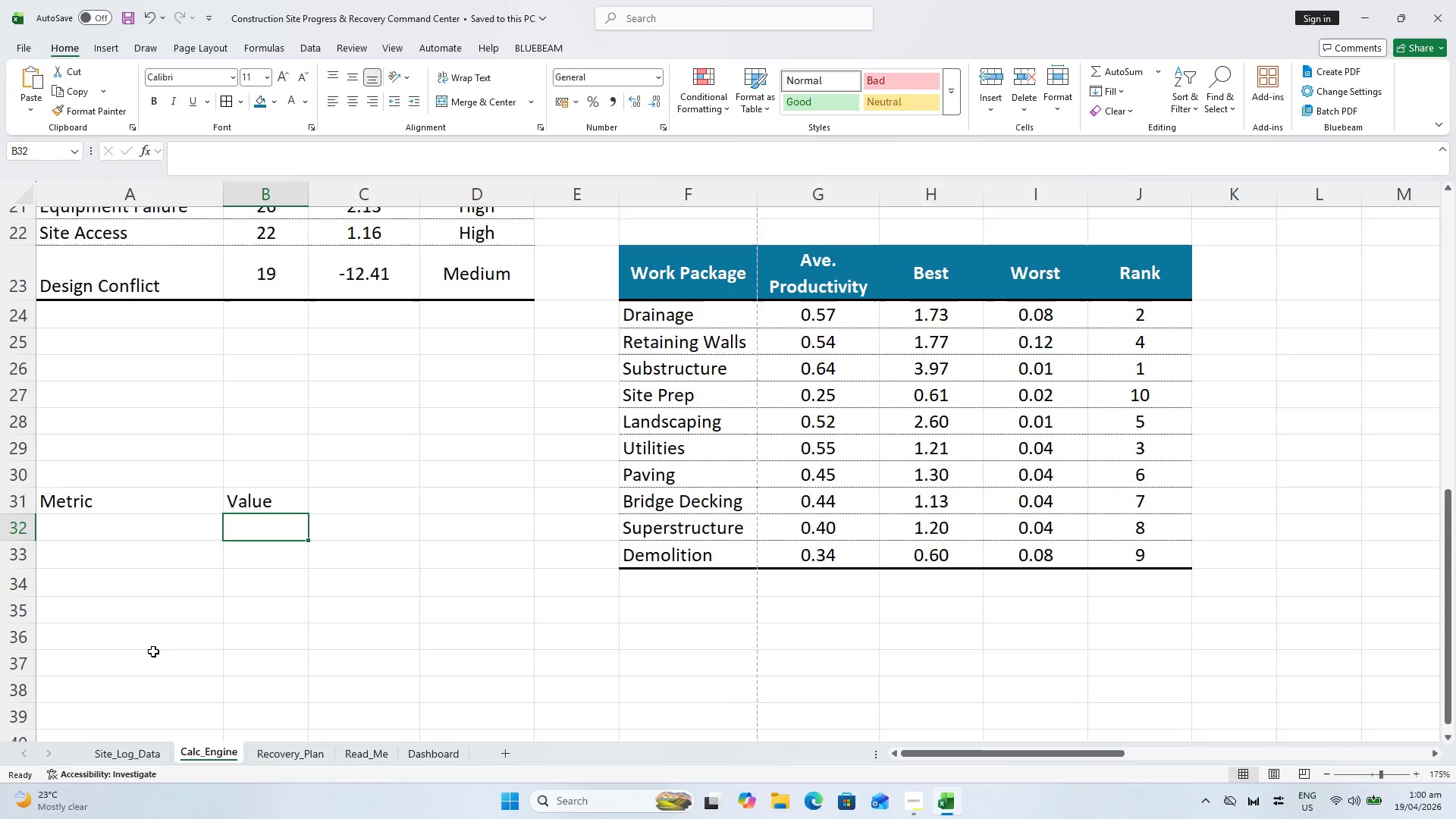 
wait(6.74)
 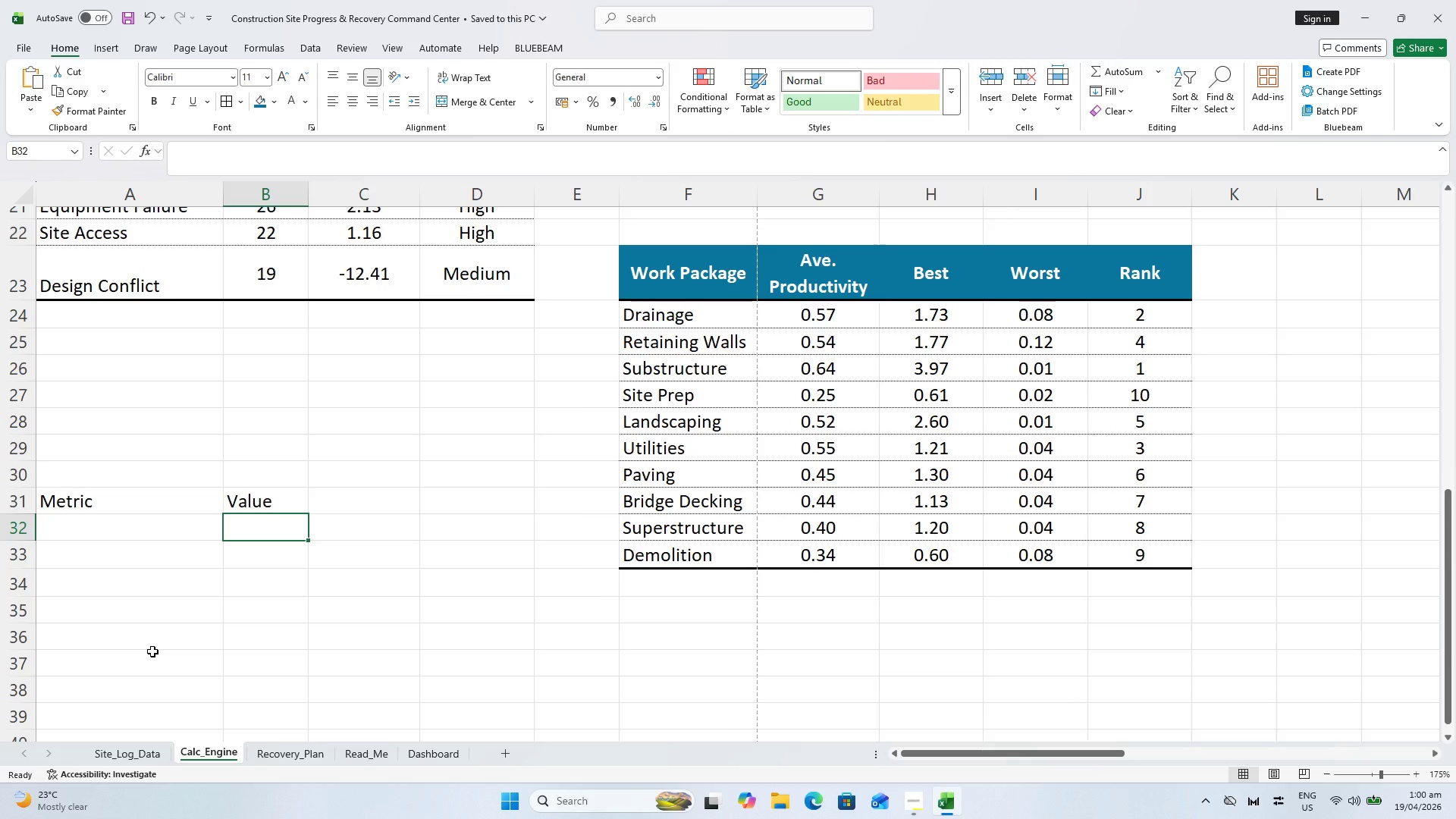 
key(Control+ControlLeft)
 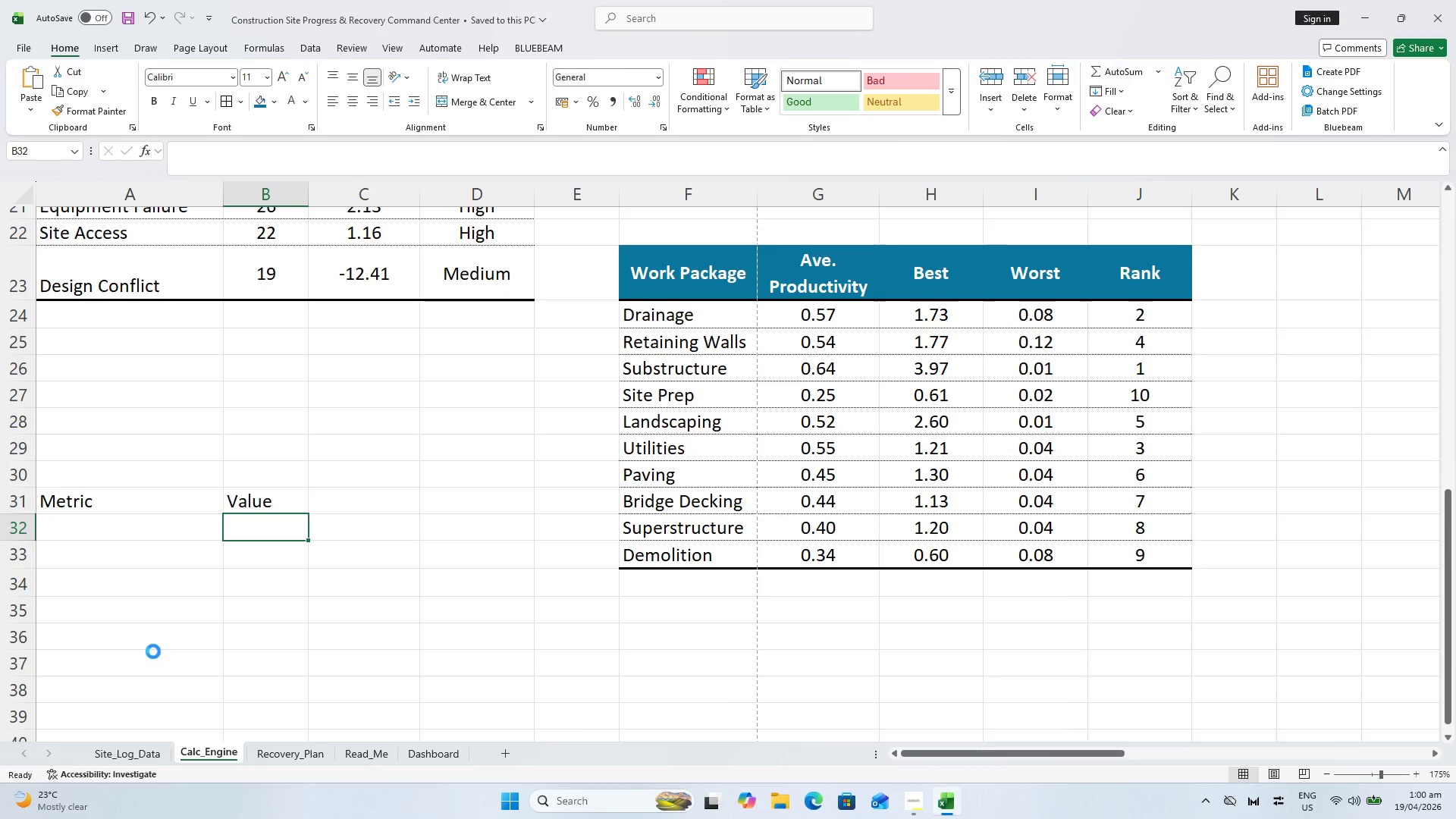 
key(Control+S)
 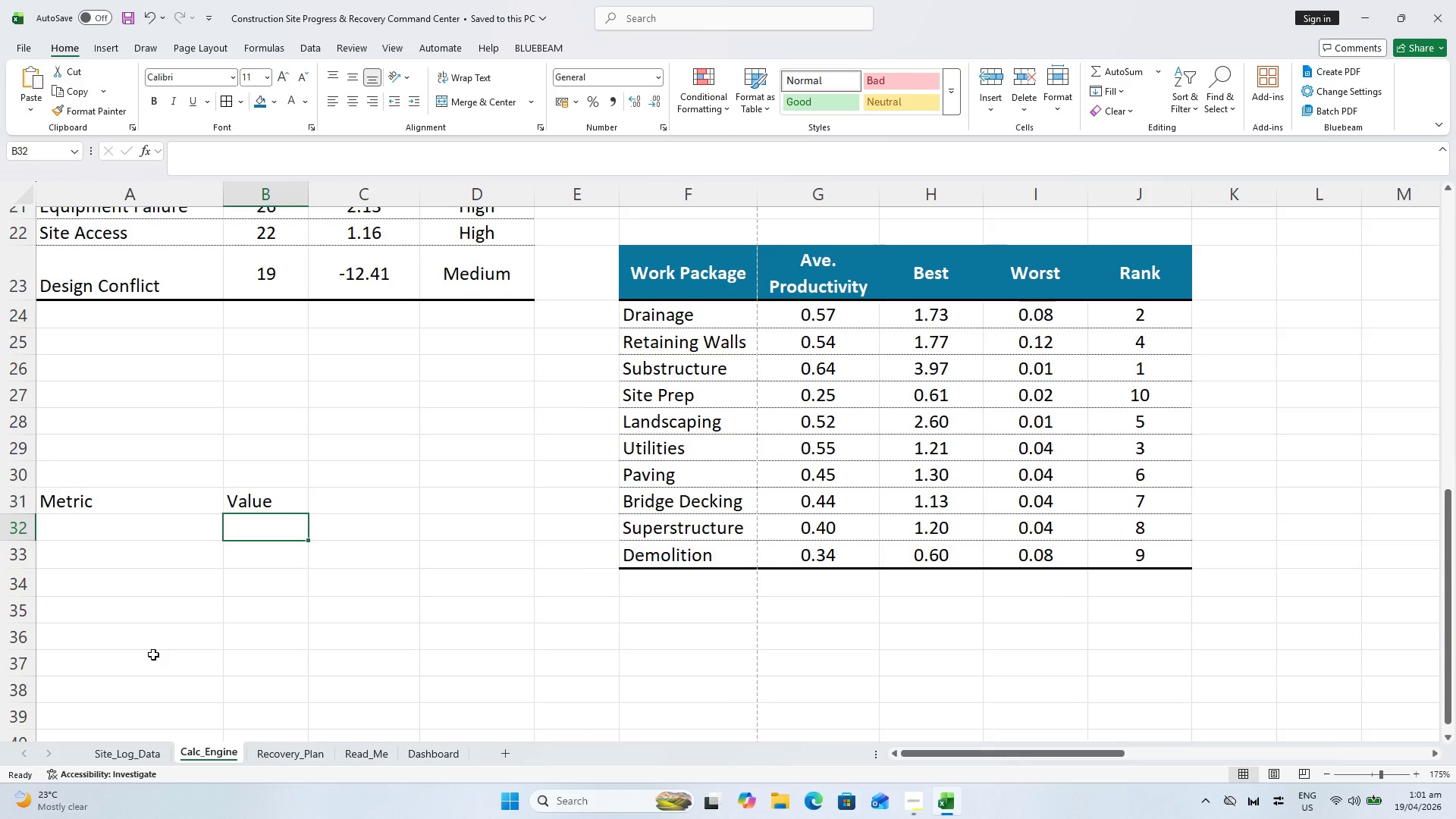 
wait(22.27)
 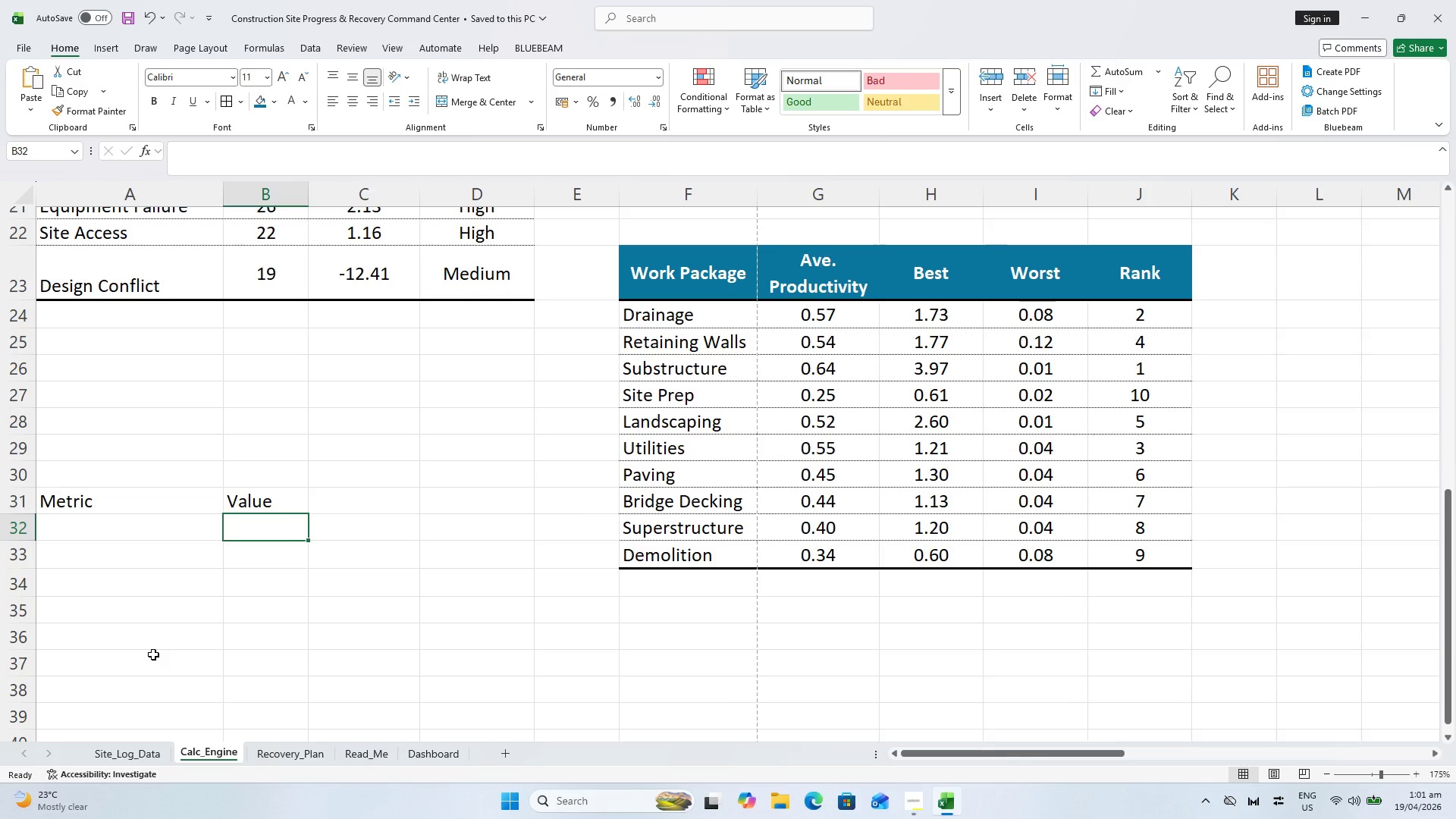 
key(Control+ControlLeft)
 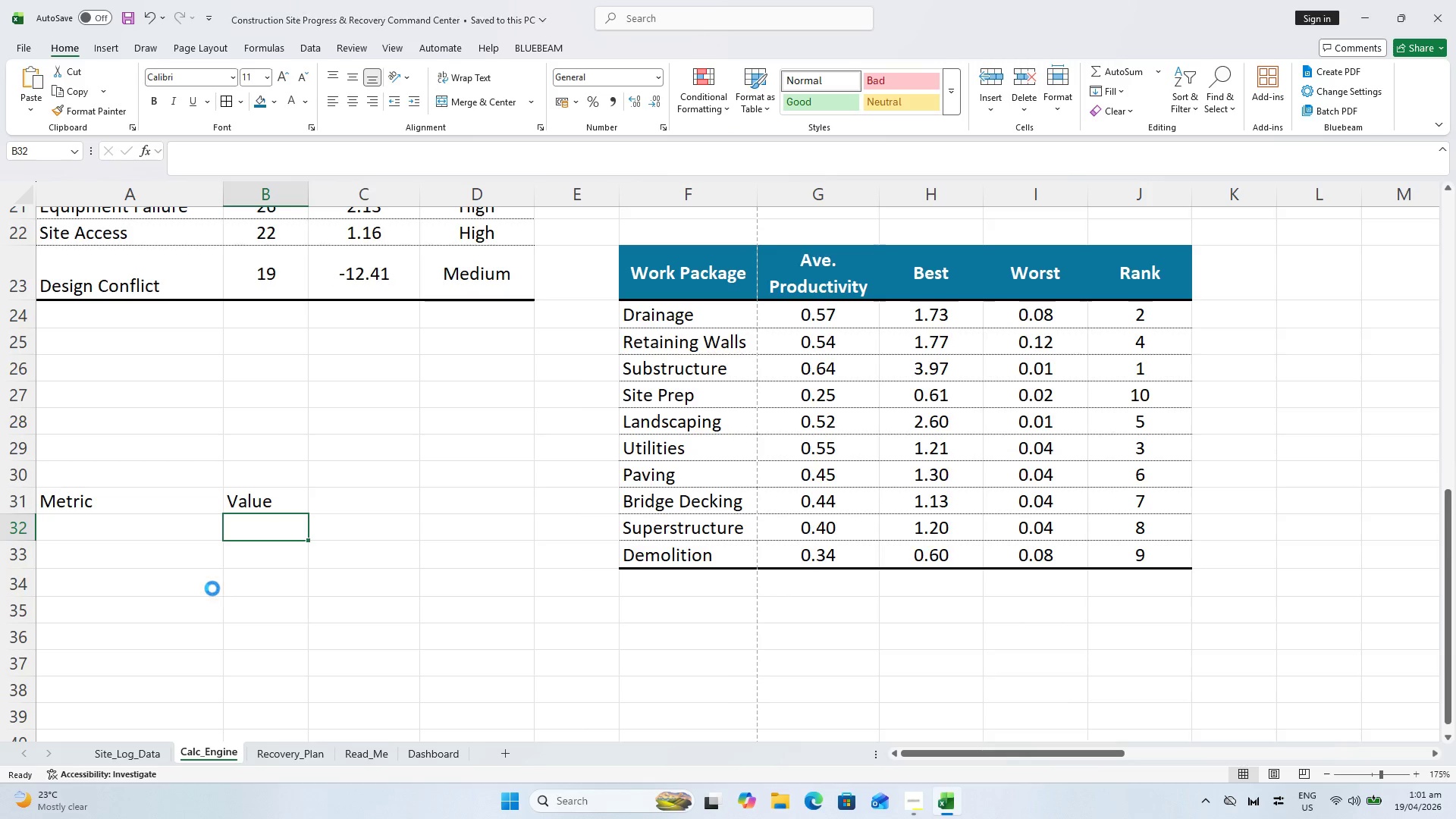 
key(Control+S)
 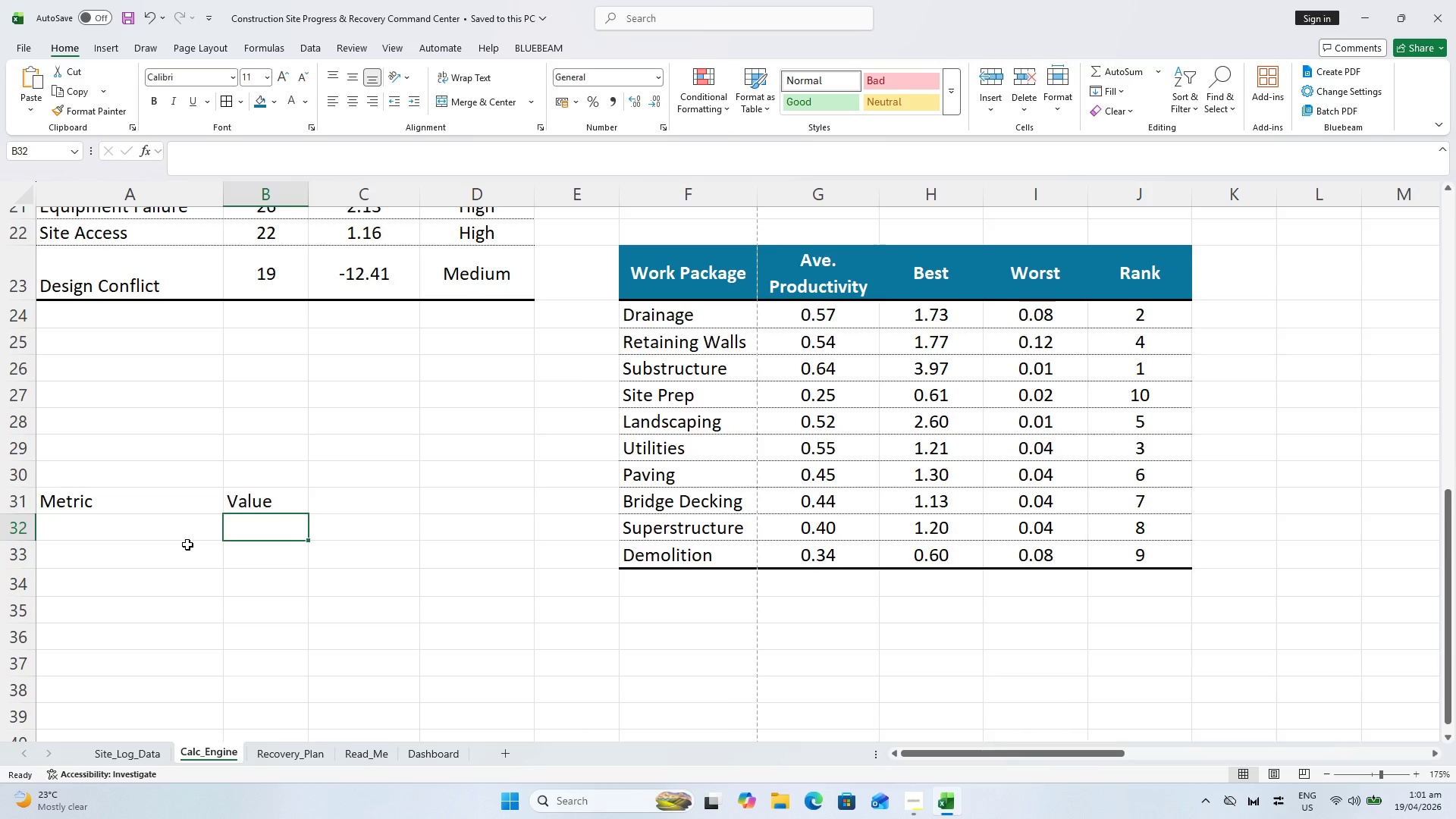 
wait(16.61)
 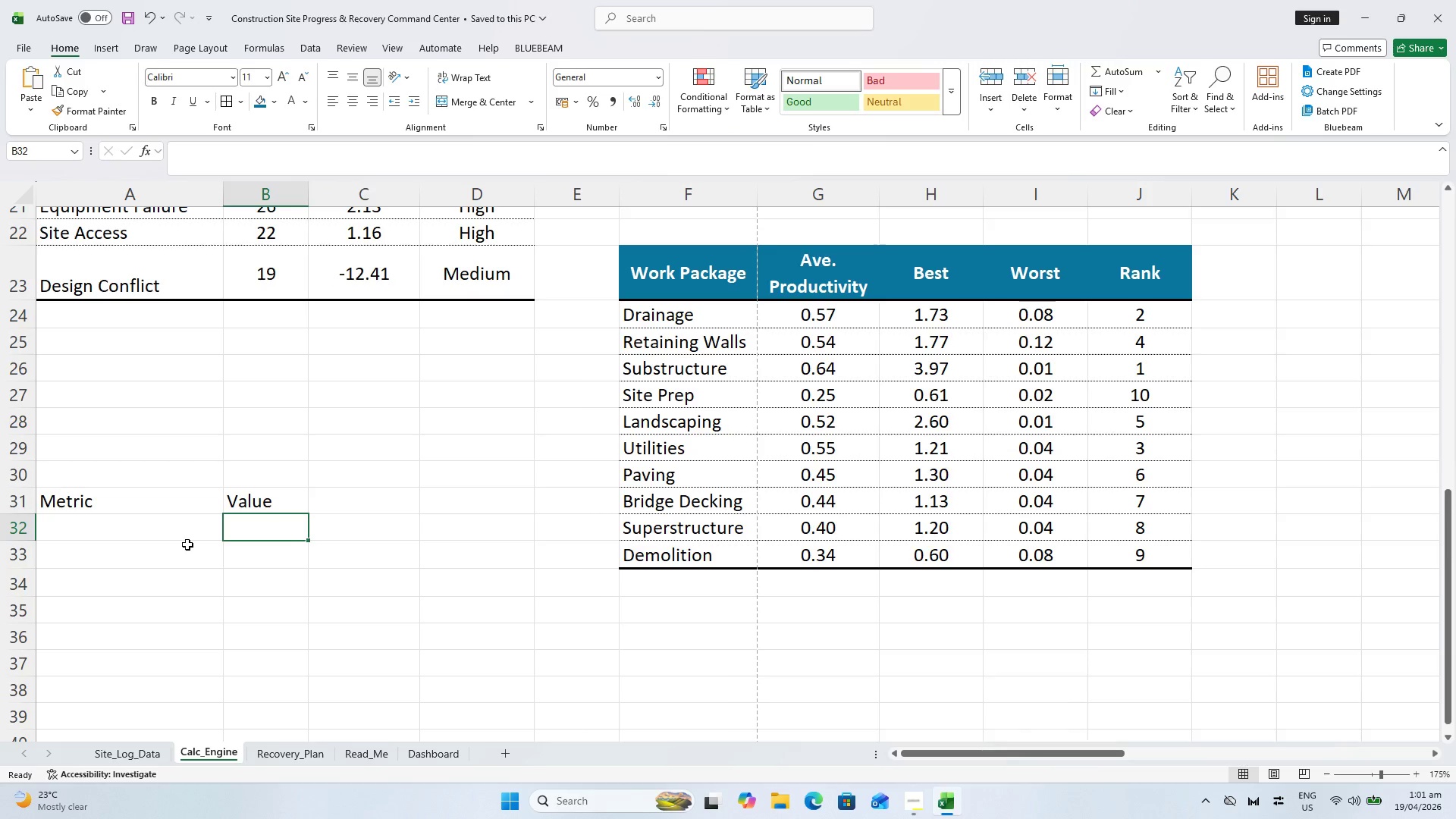 
left_click([128, 523])
 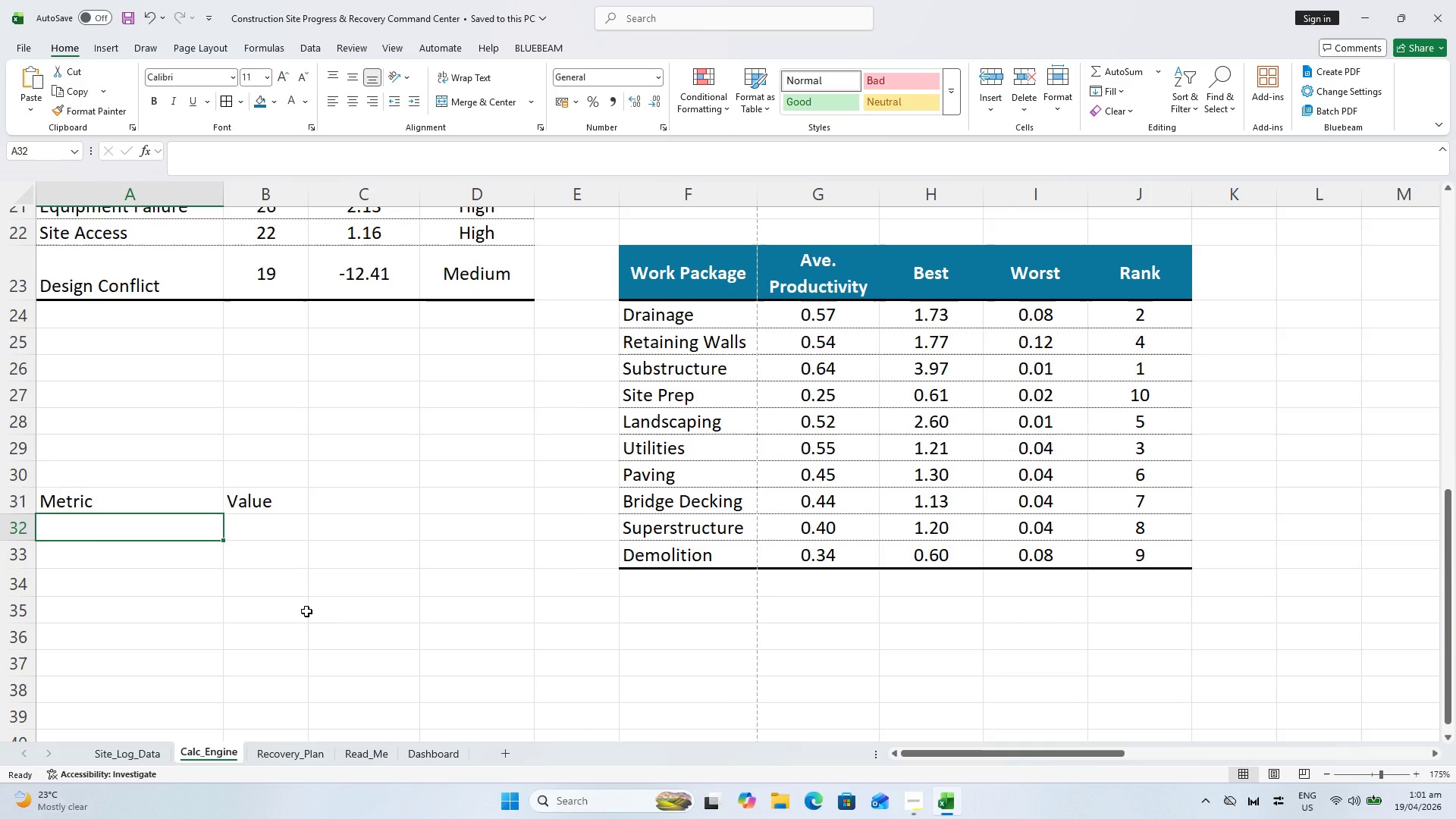 
type(Last report)
key(Backspace)
key(Backspace)
key(Backspace)
key(Backspace)
key(Backspace)
type(Report )
 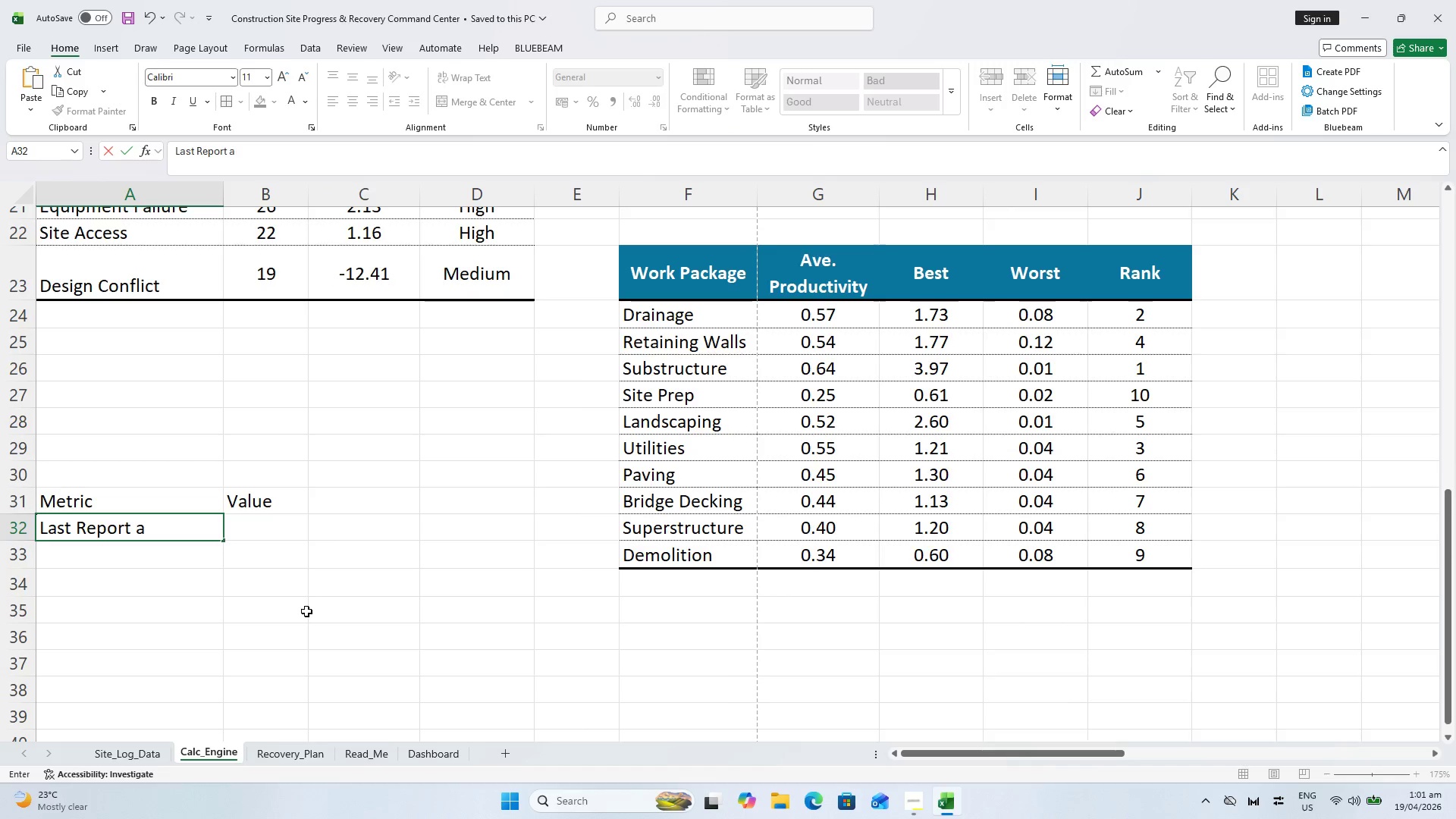 
 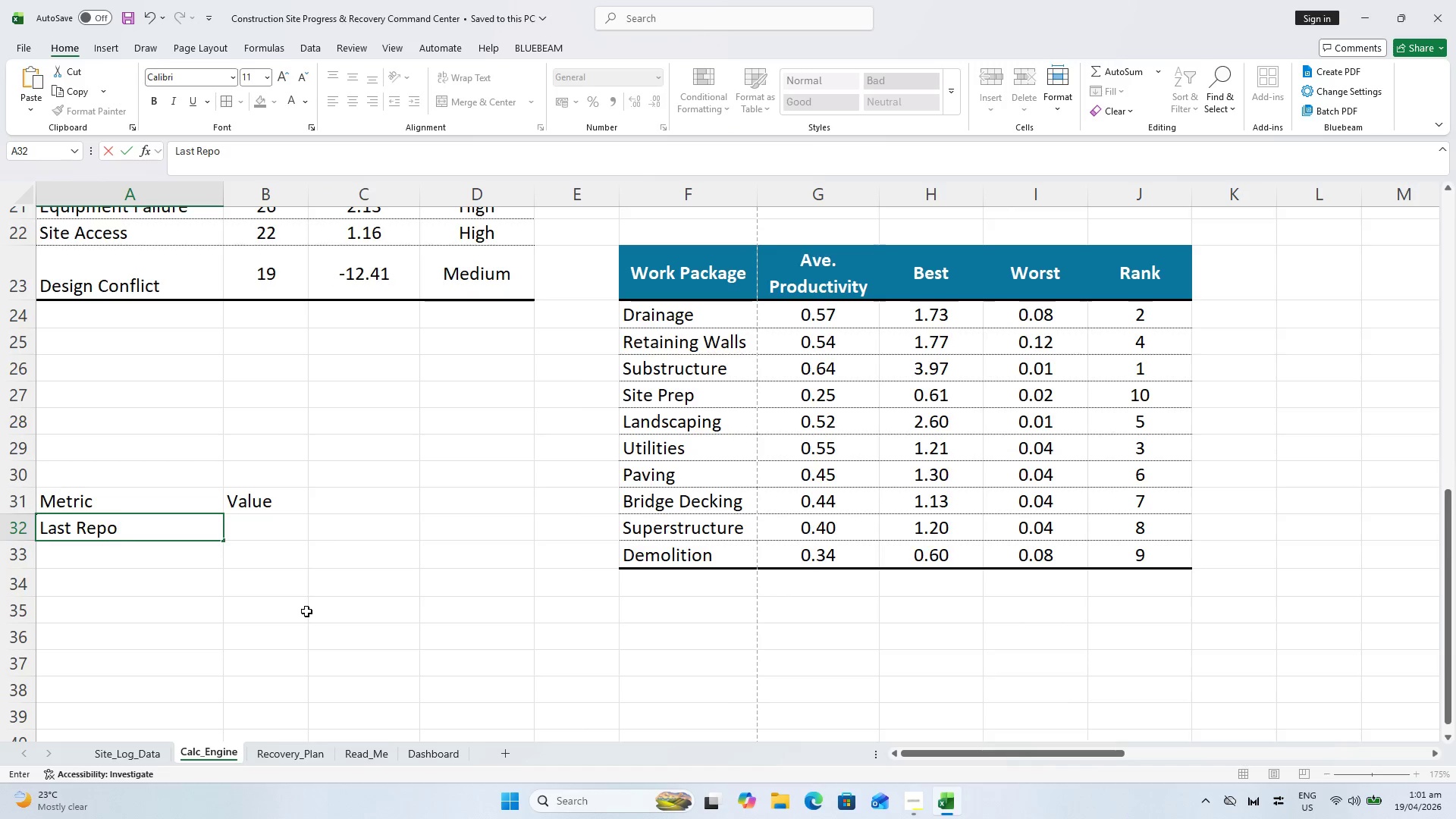 
key(Control+ControlLeft)
 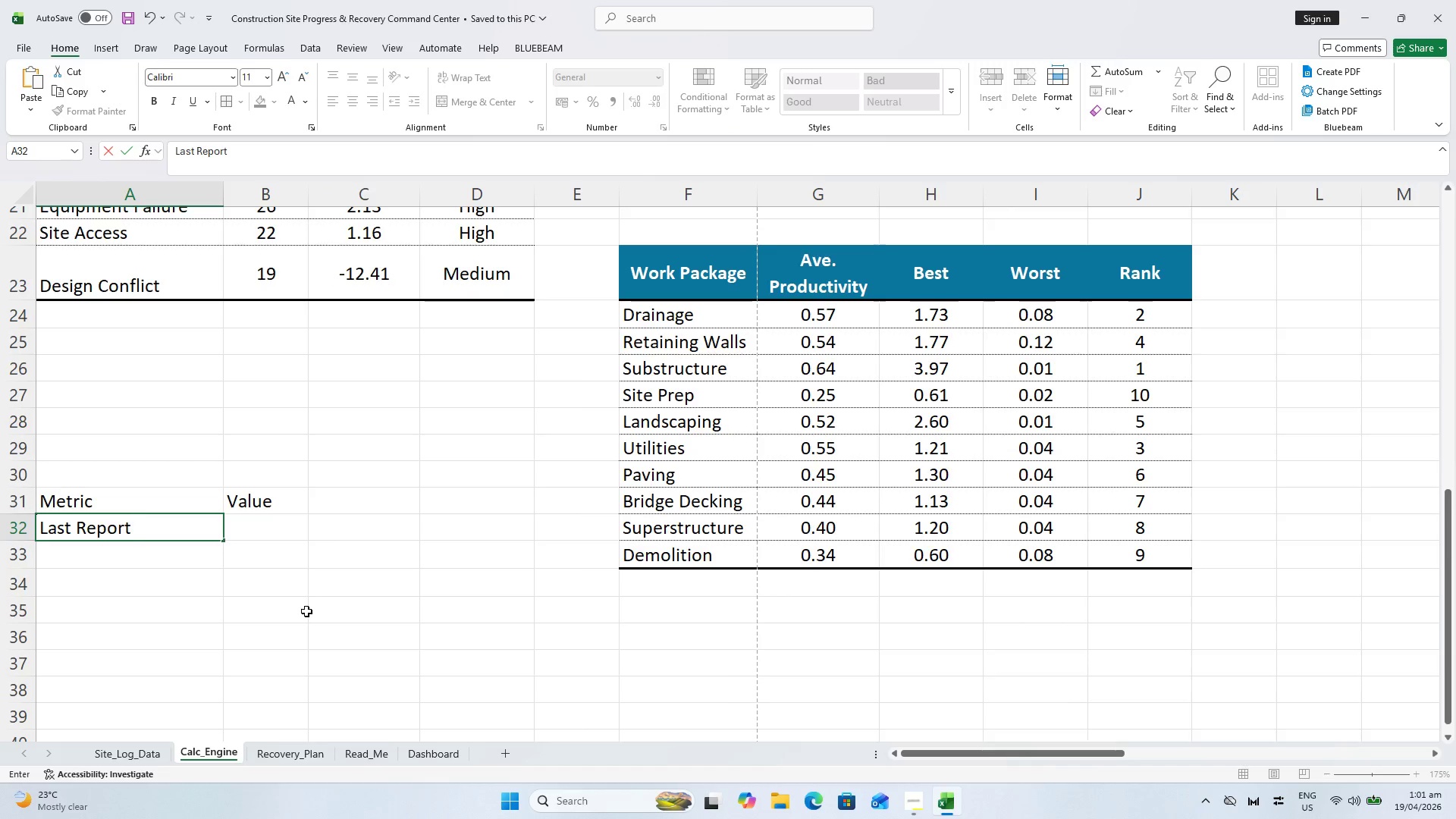 
key(Control+D)
 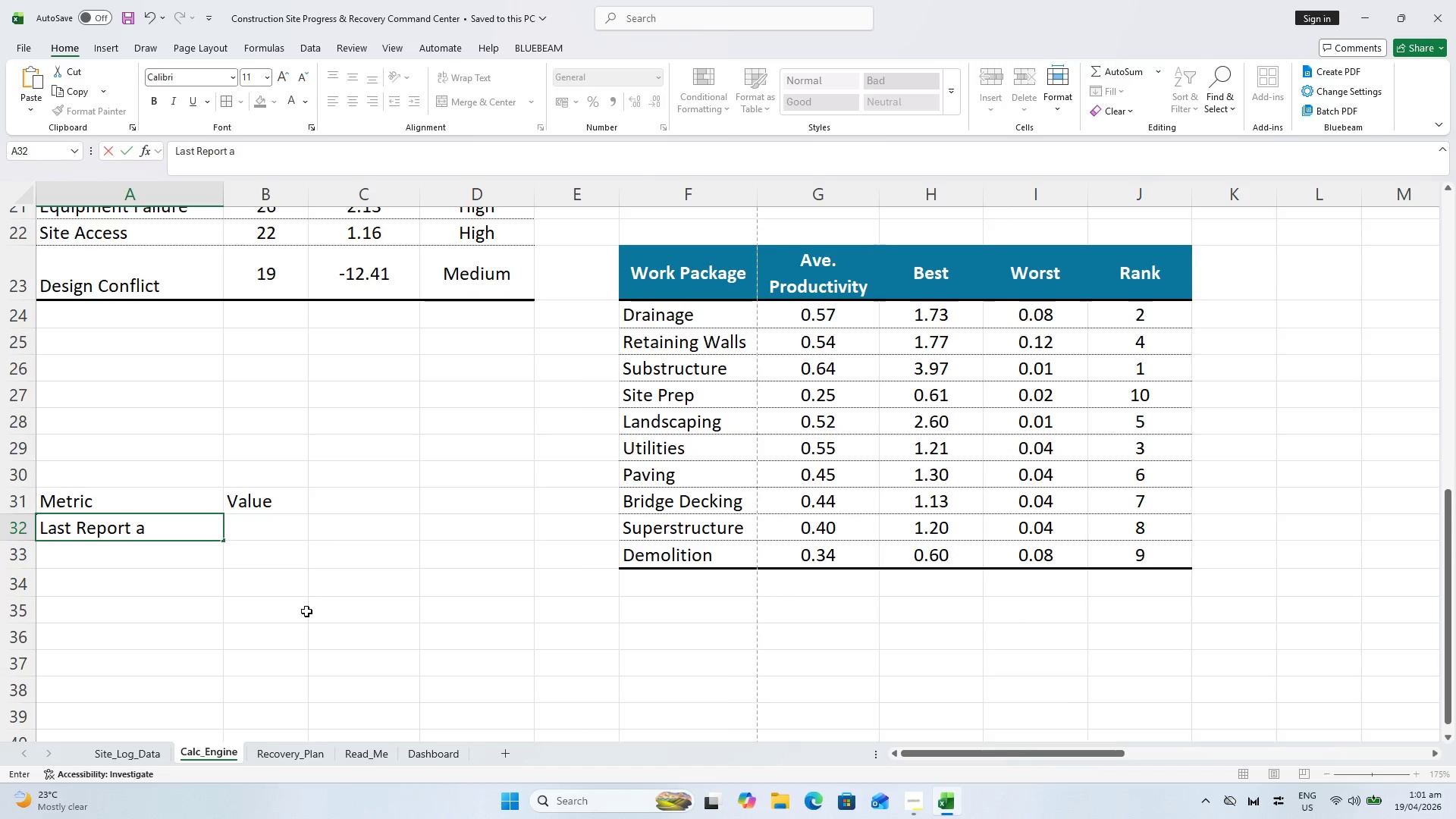 
type(ate)
key(Backspace)
key(Backspace)
key(Backspace)
type(Date)
 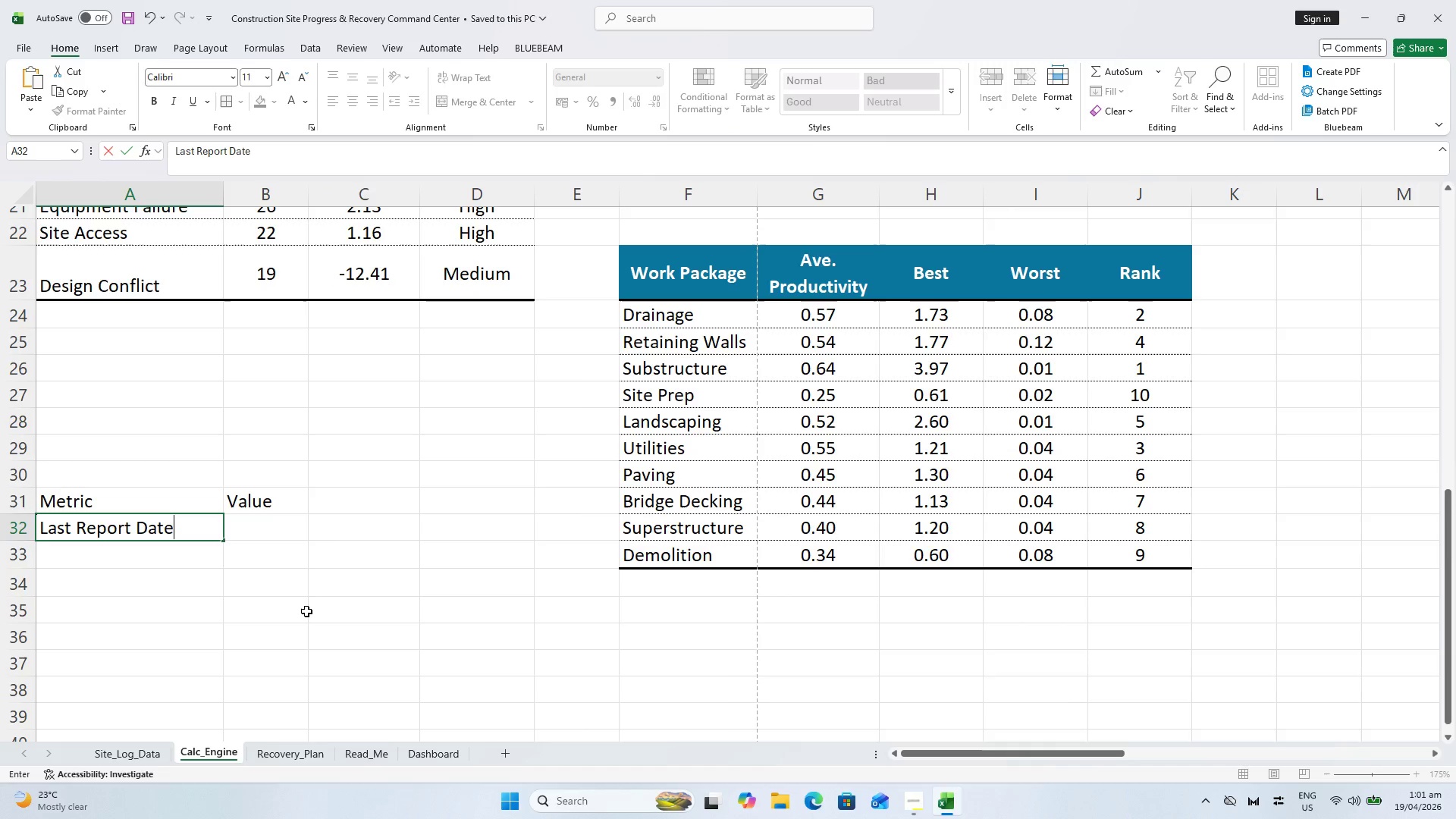 
key(Enter)
 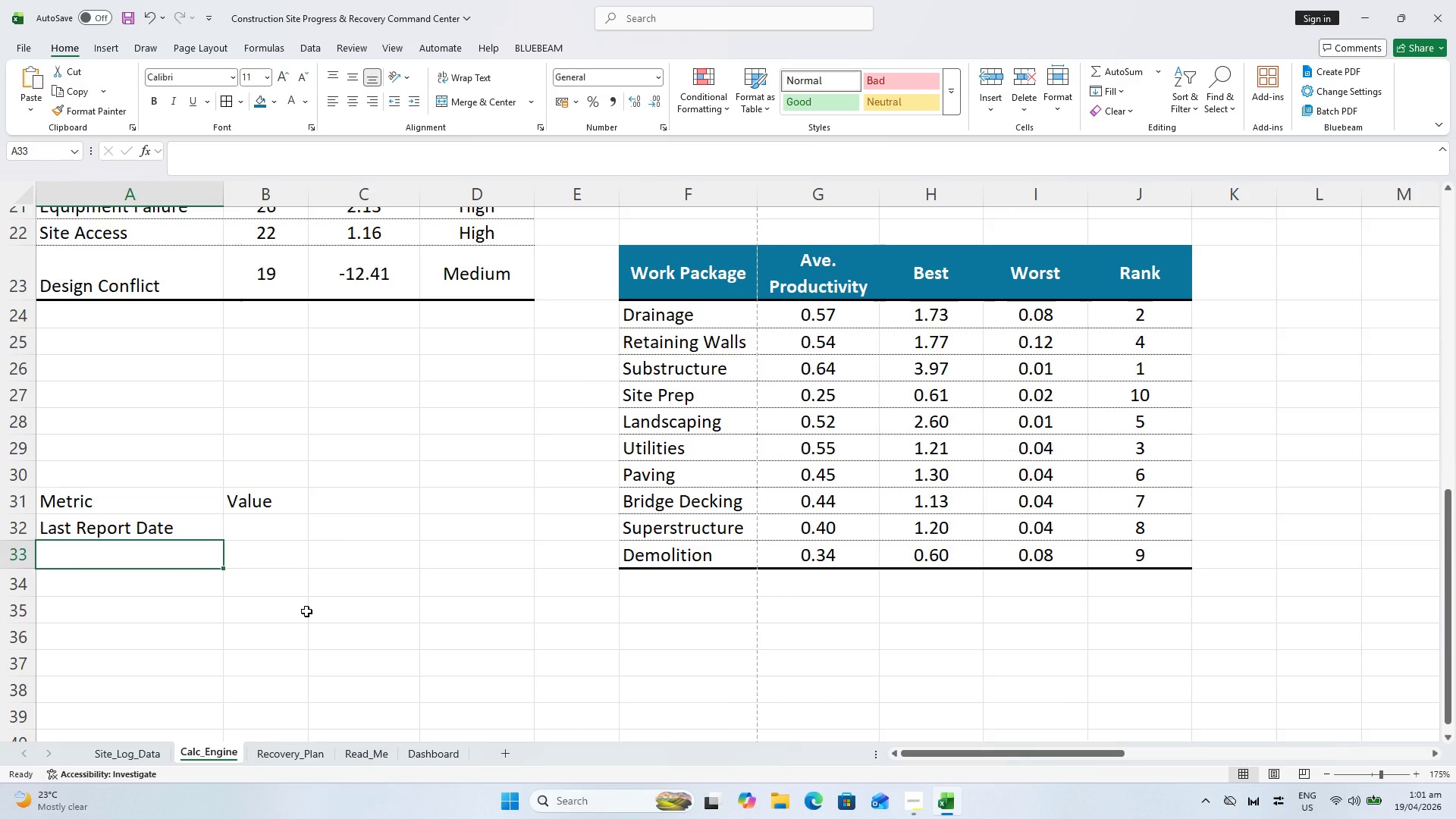 
key(ArrowUp)
 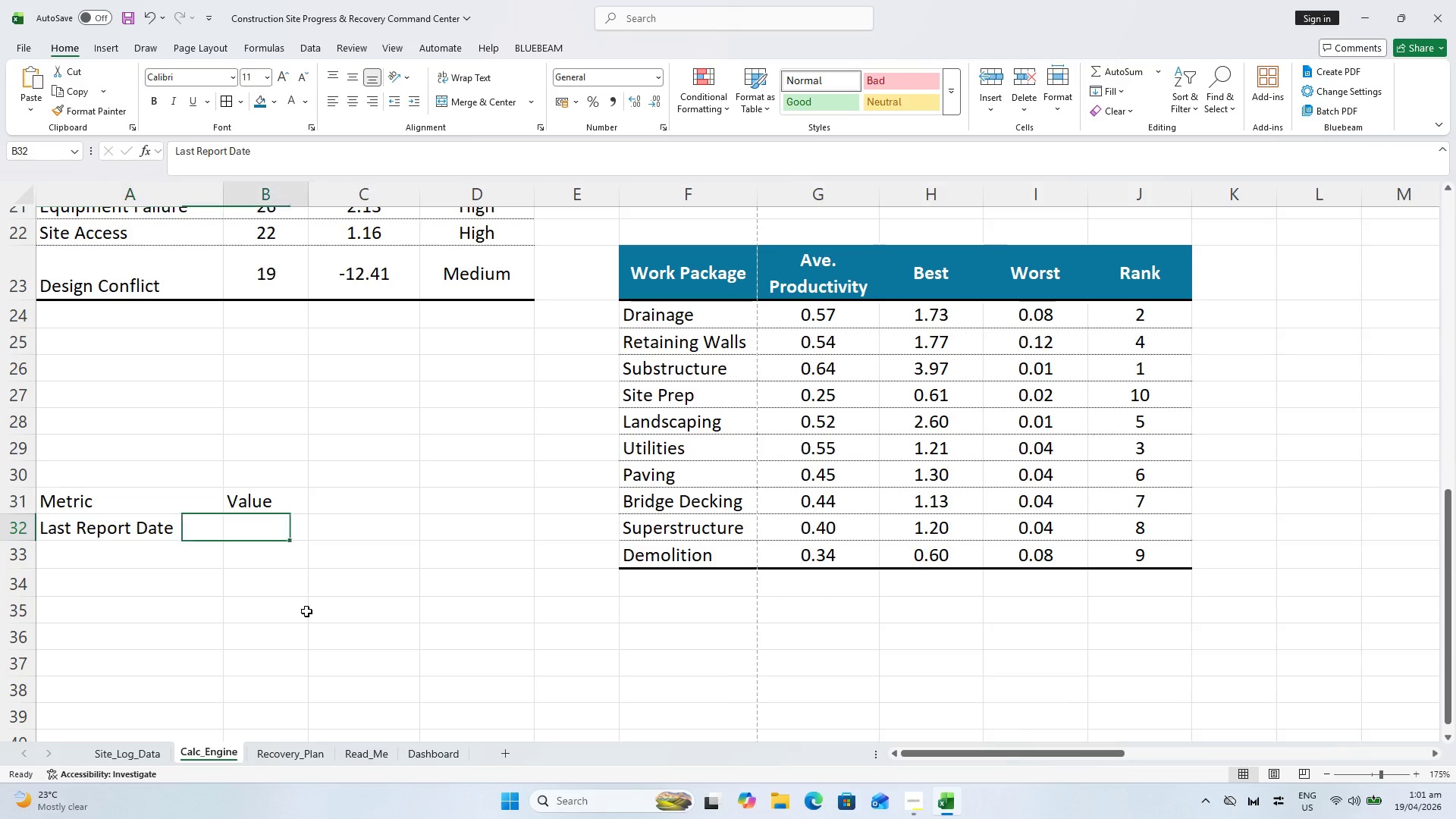 
key(ArrowRight)
 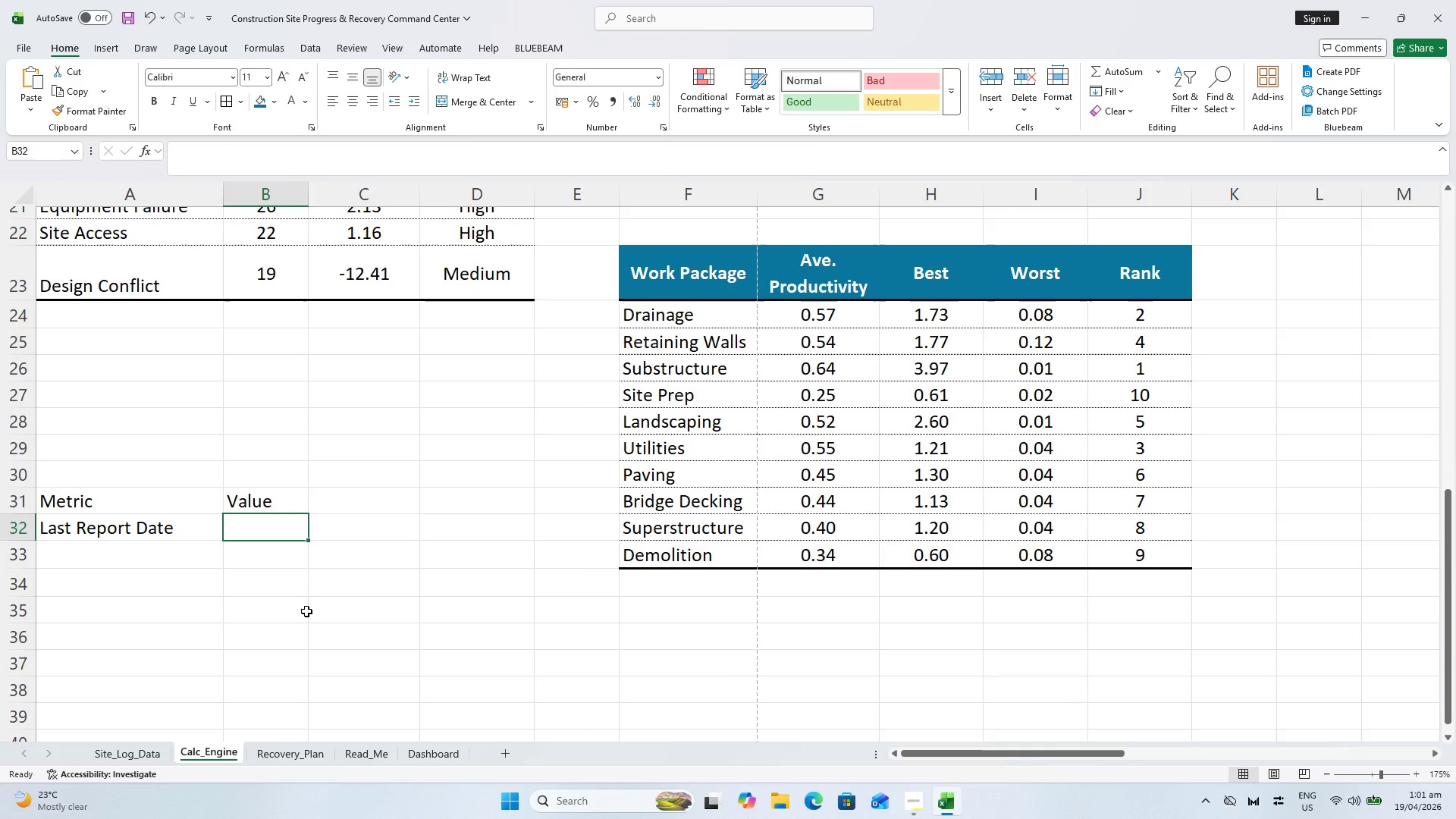 
type(=MA)
key(Backspace)
type(AX()
 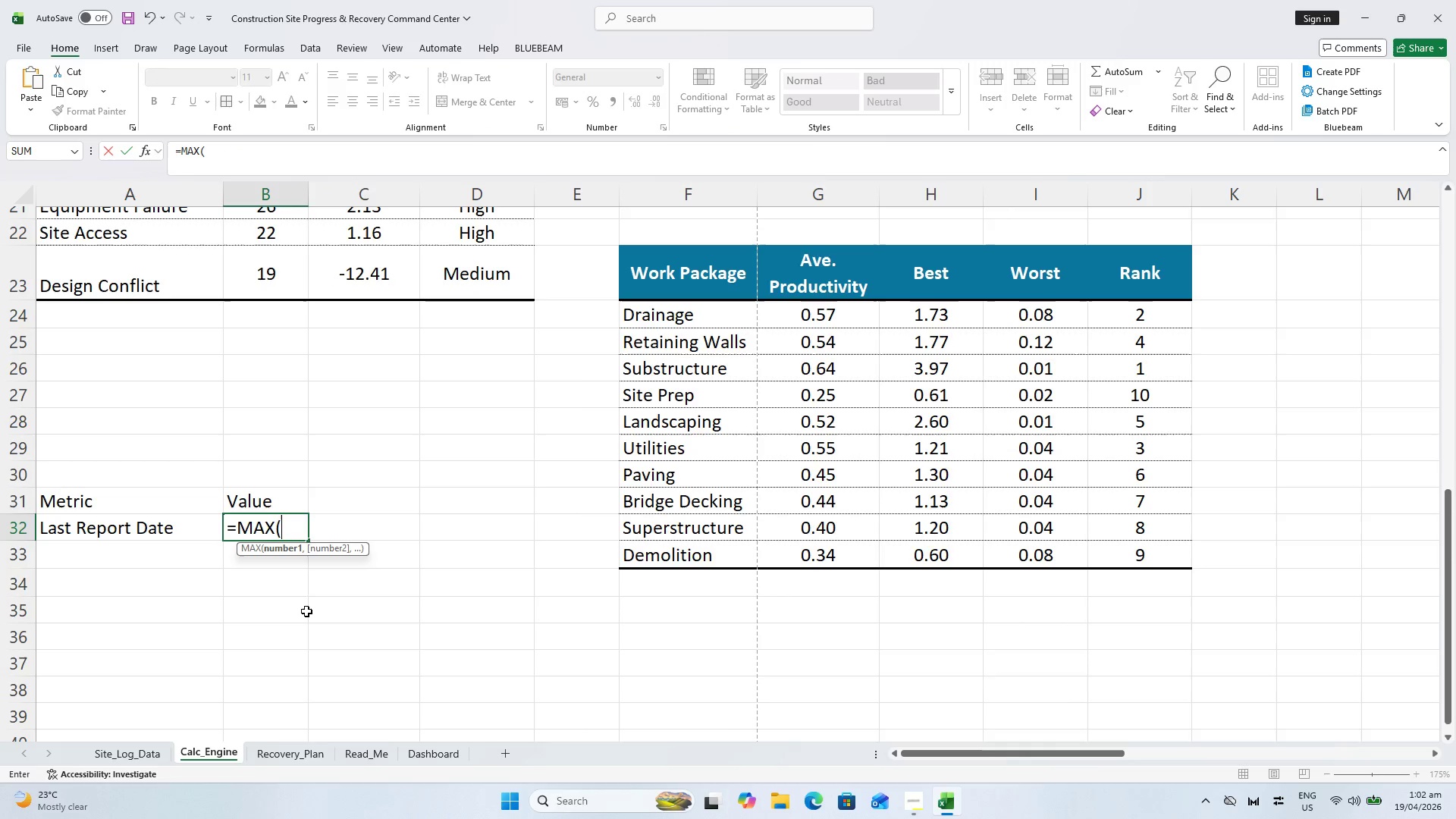 
left_click([185, 472])
 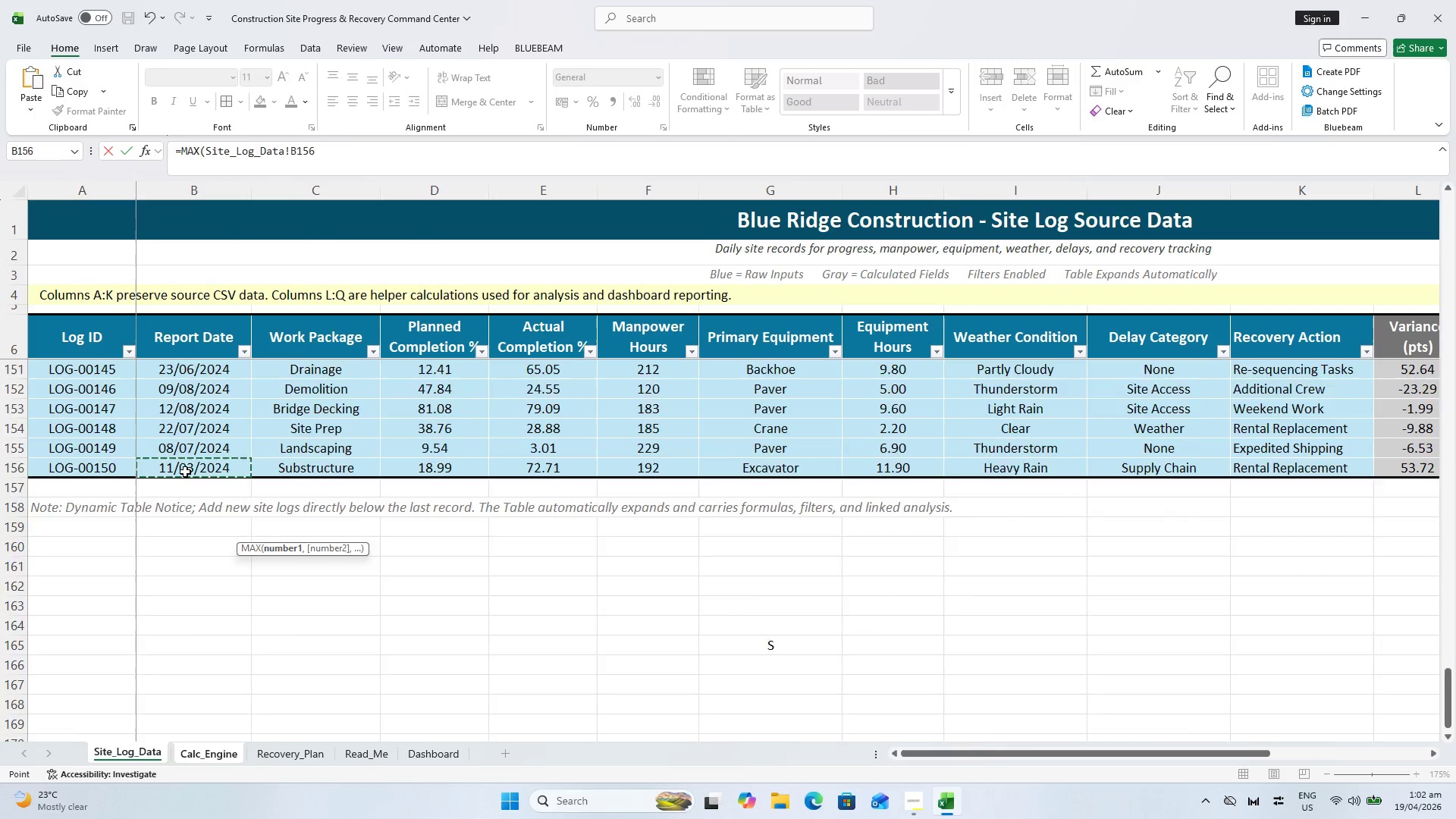 
scroll: coordinate [200, 435], scroll_direction: up, amount: 58.0
 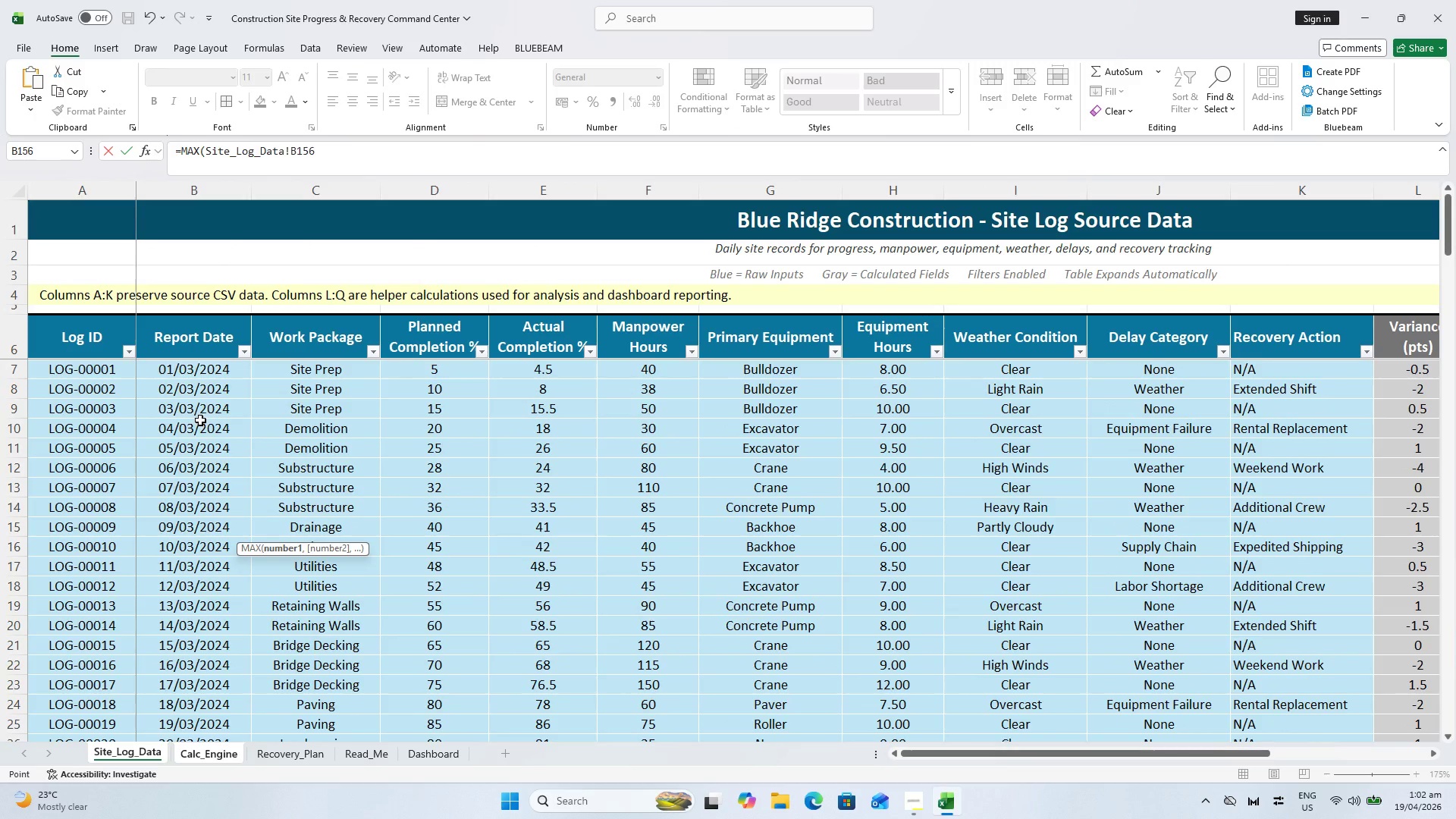 
hold_key(key=ShiftLeft, duration=0.41)
left_click([201, 372])
 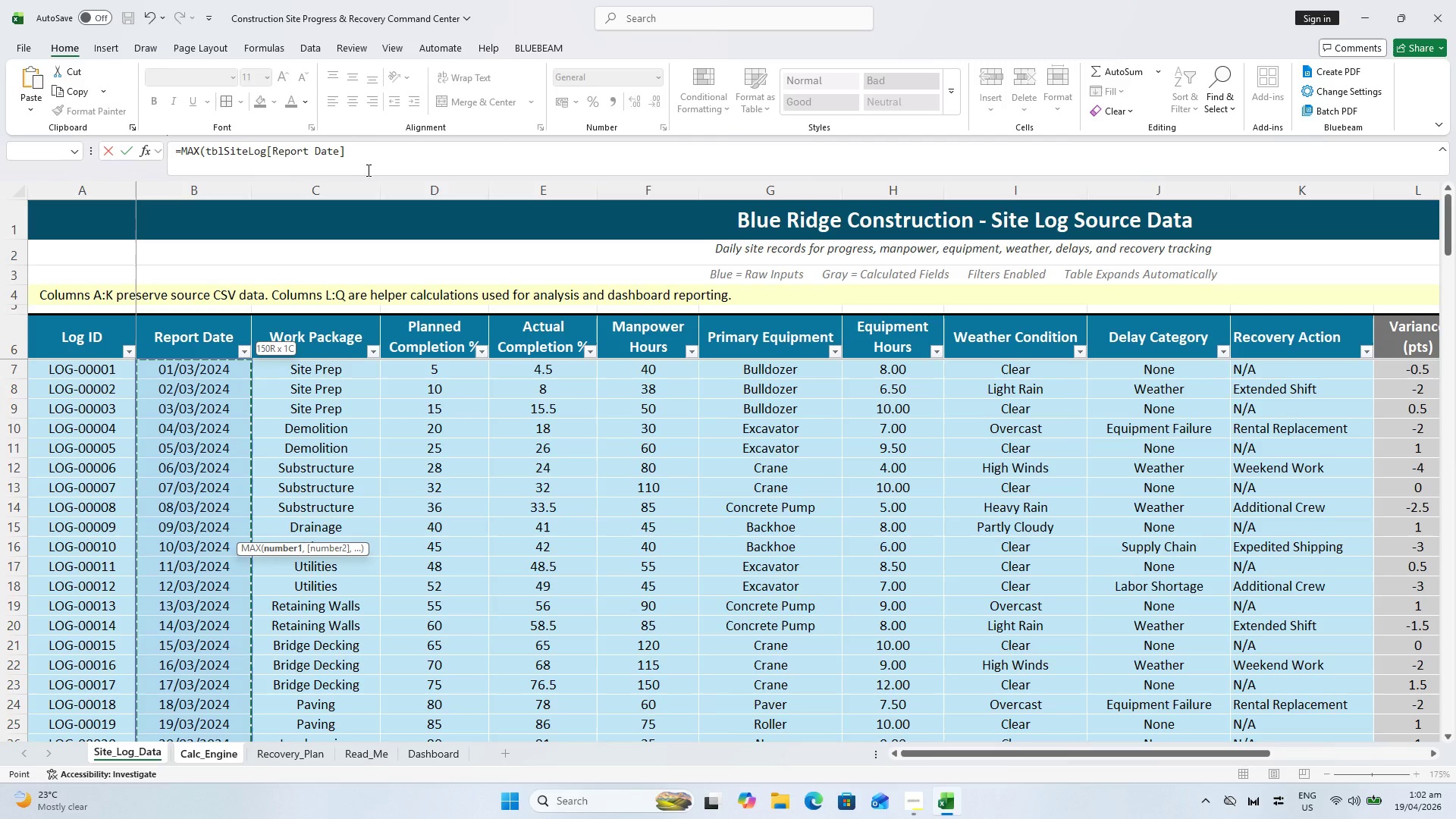 
scroll: coordinate [200, 418], scroll_direction: up, amount: 5.0
 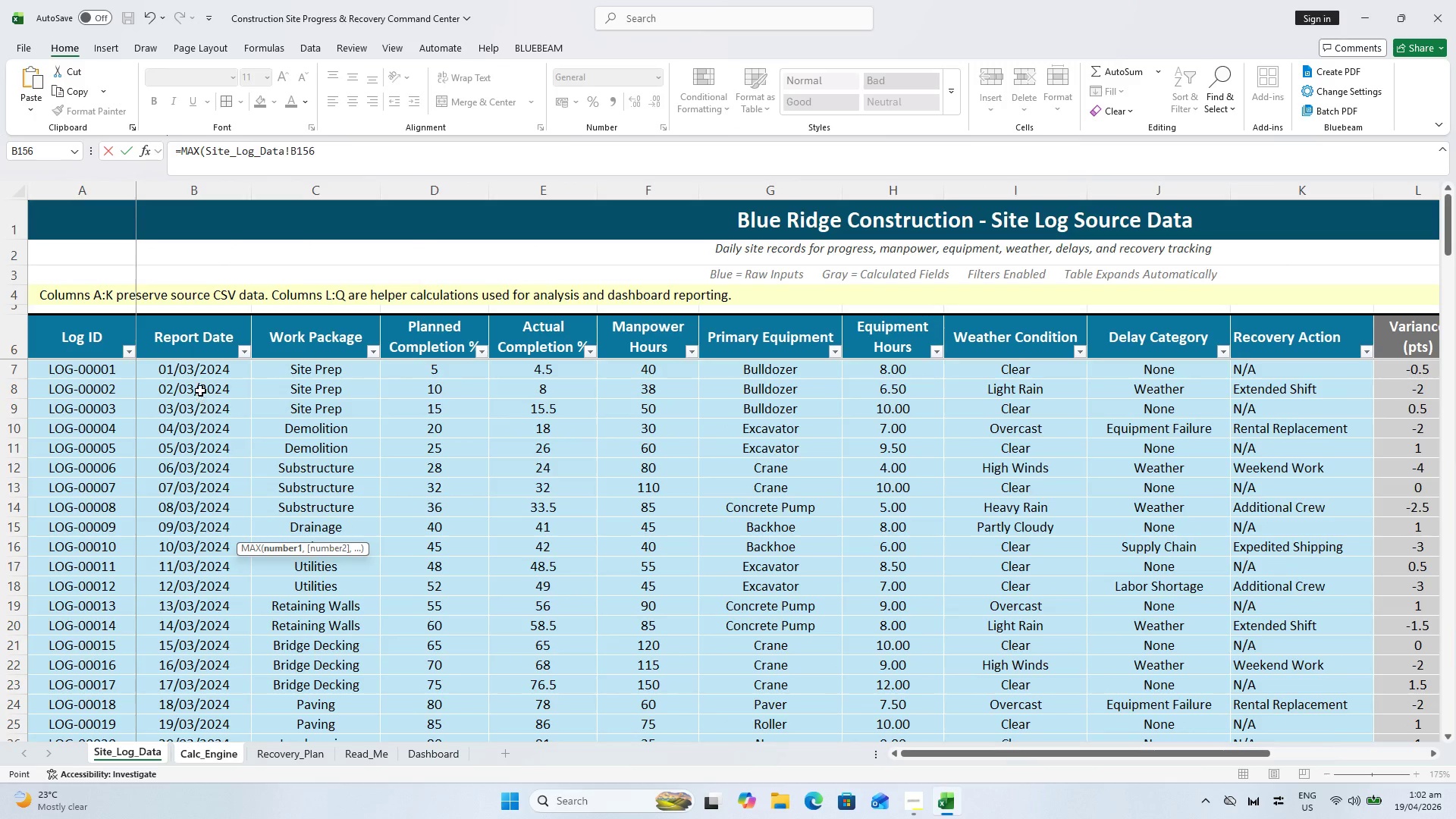 
wait(5.02)
 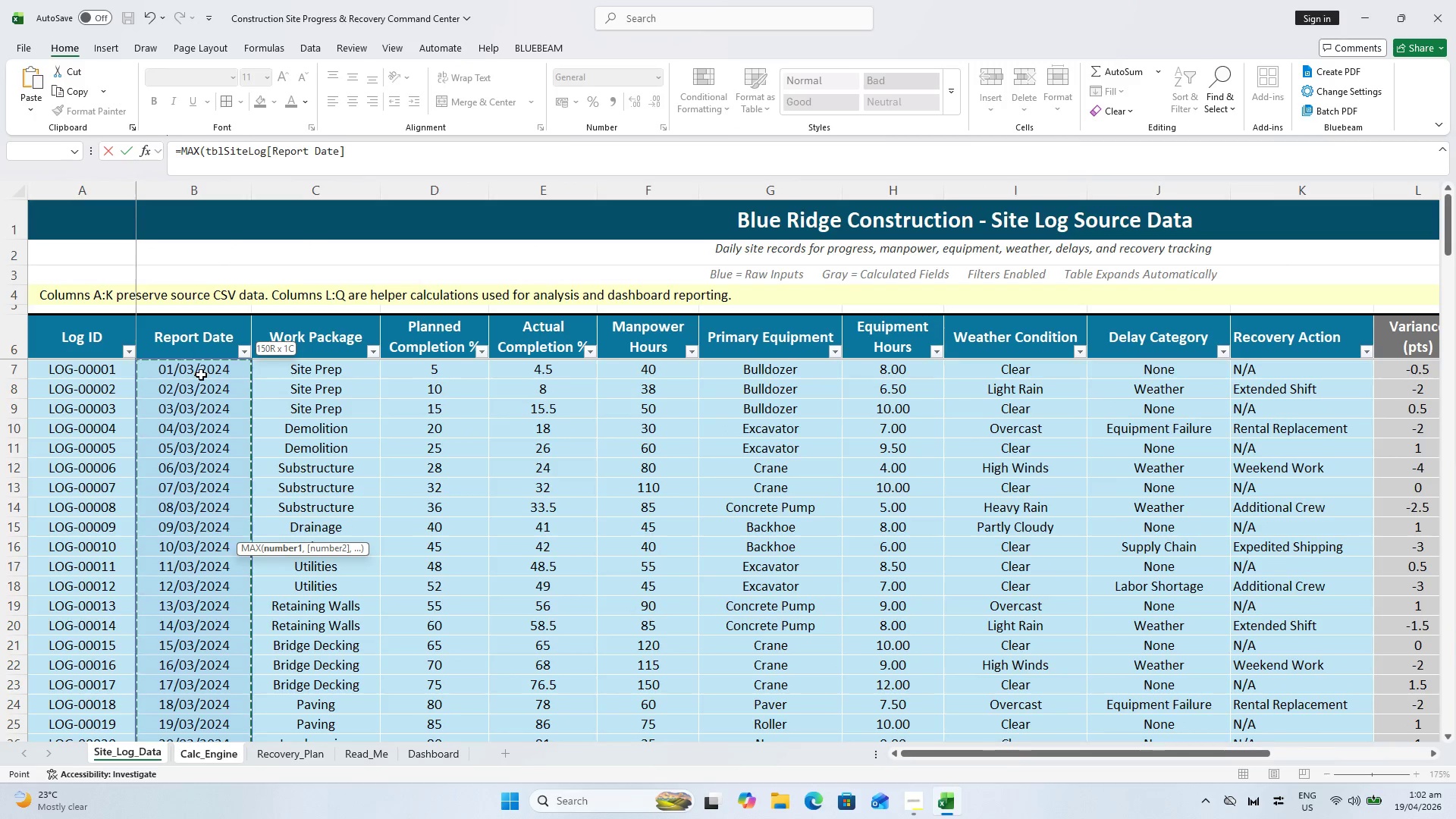 
key(Shift+0)
 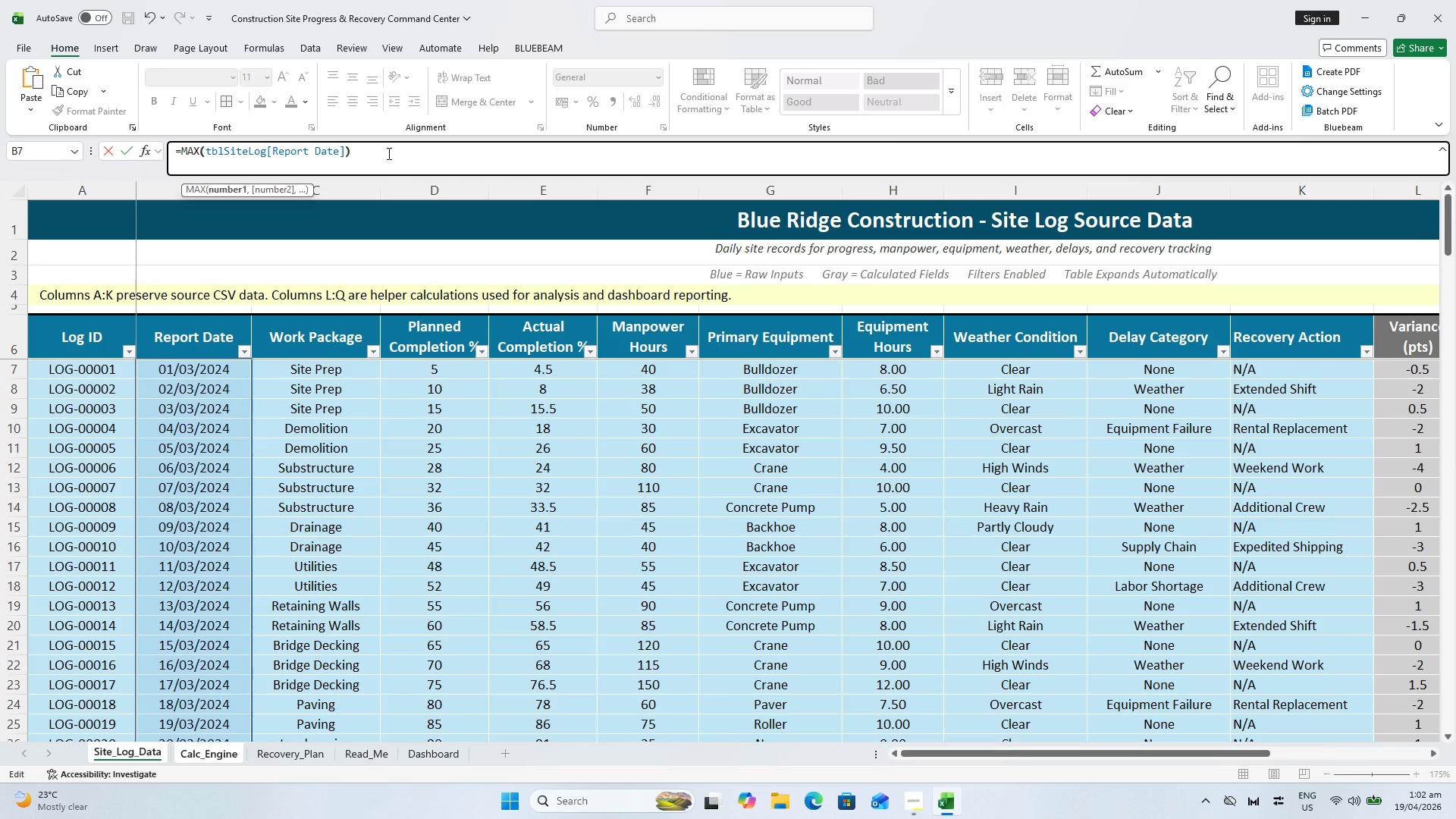 
key(Enter)
 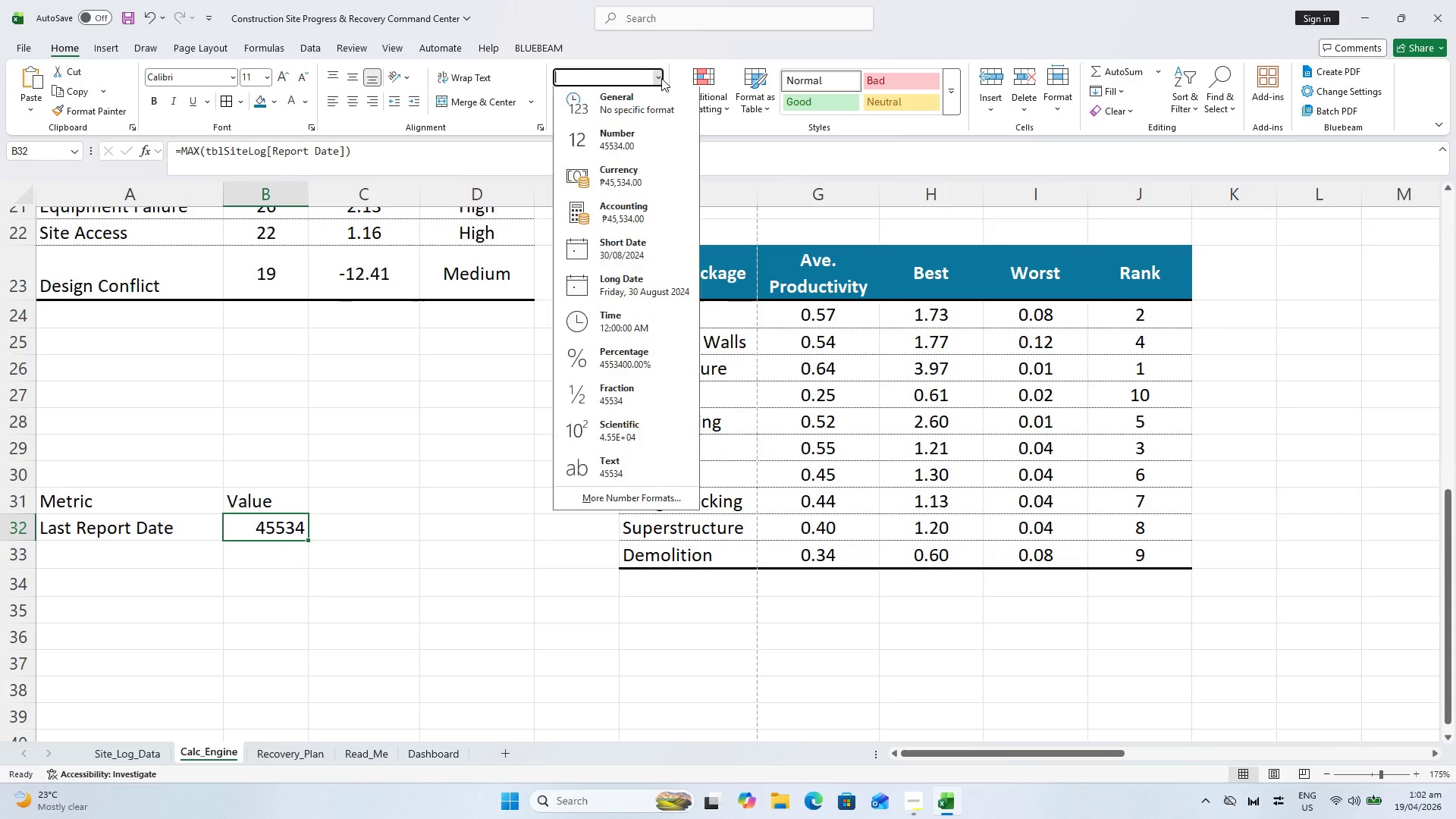 
wait(5.47)
 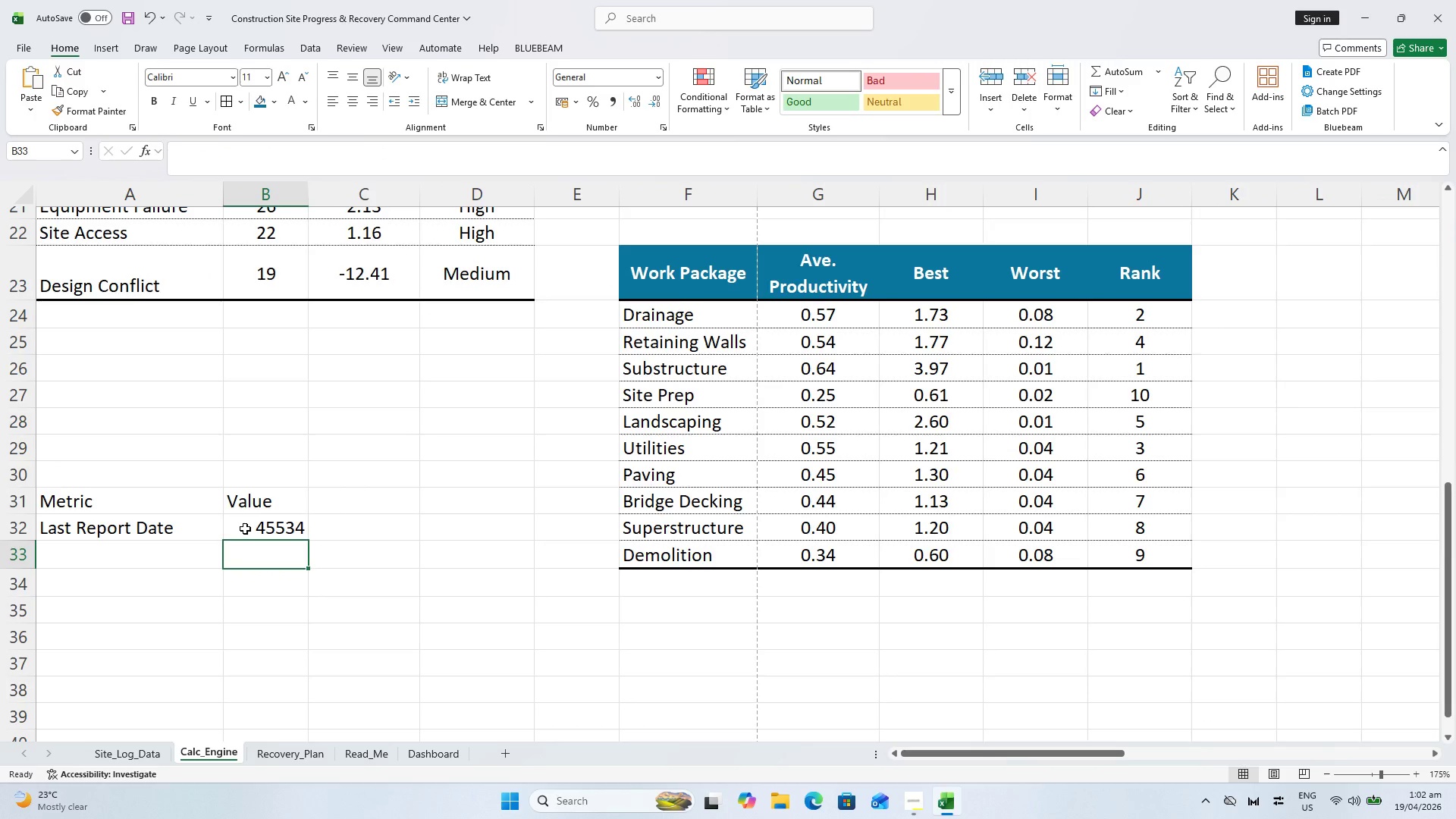 
double_click([388, 533])
 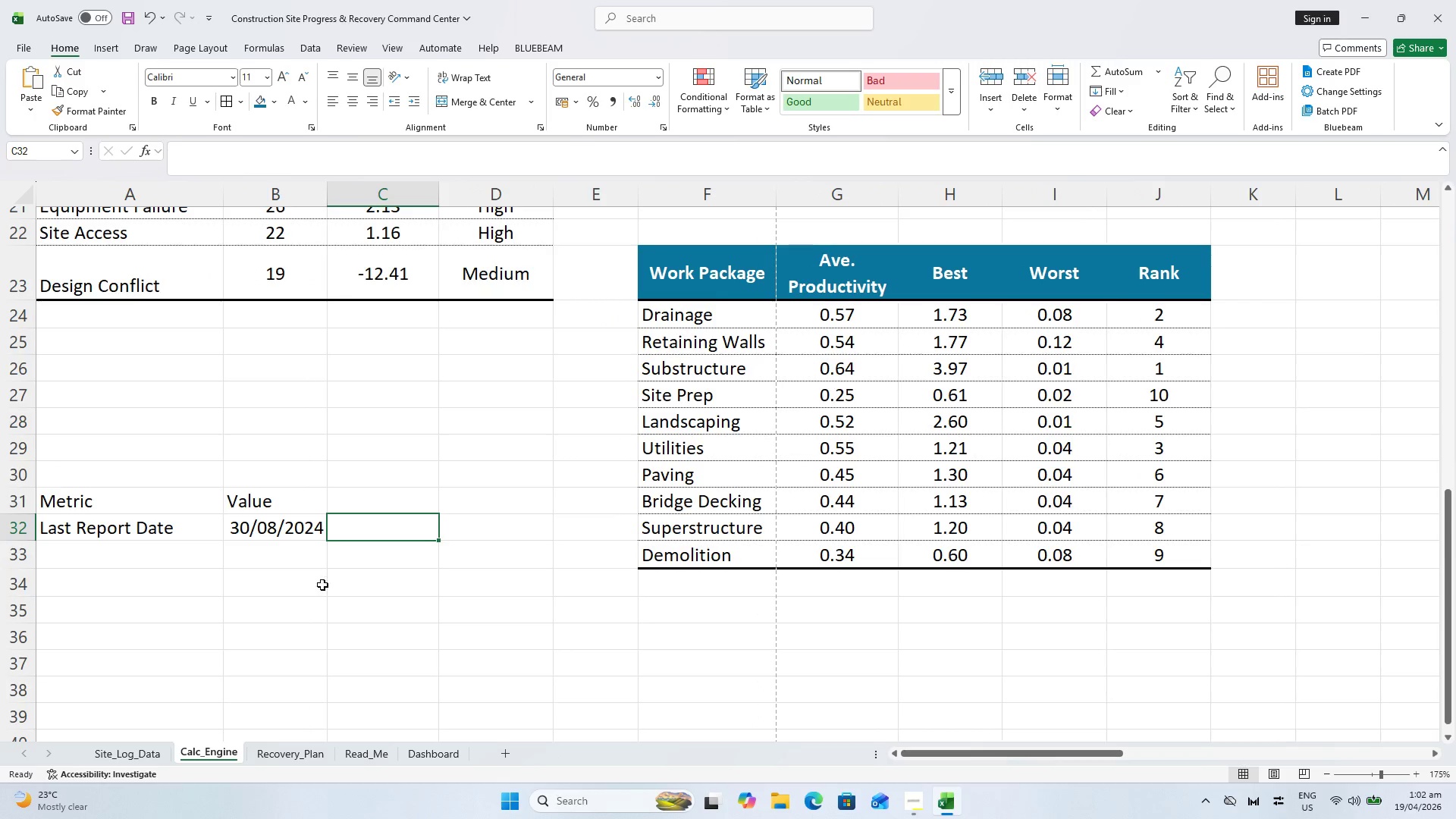 
key(Control+S)
 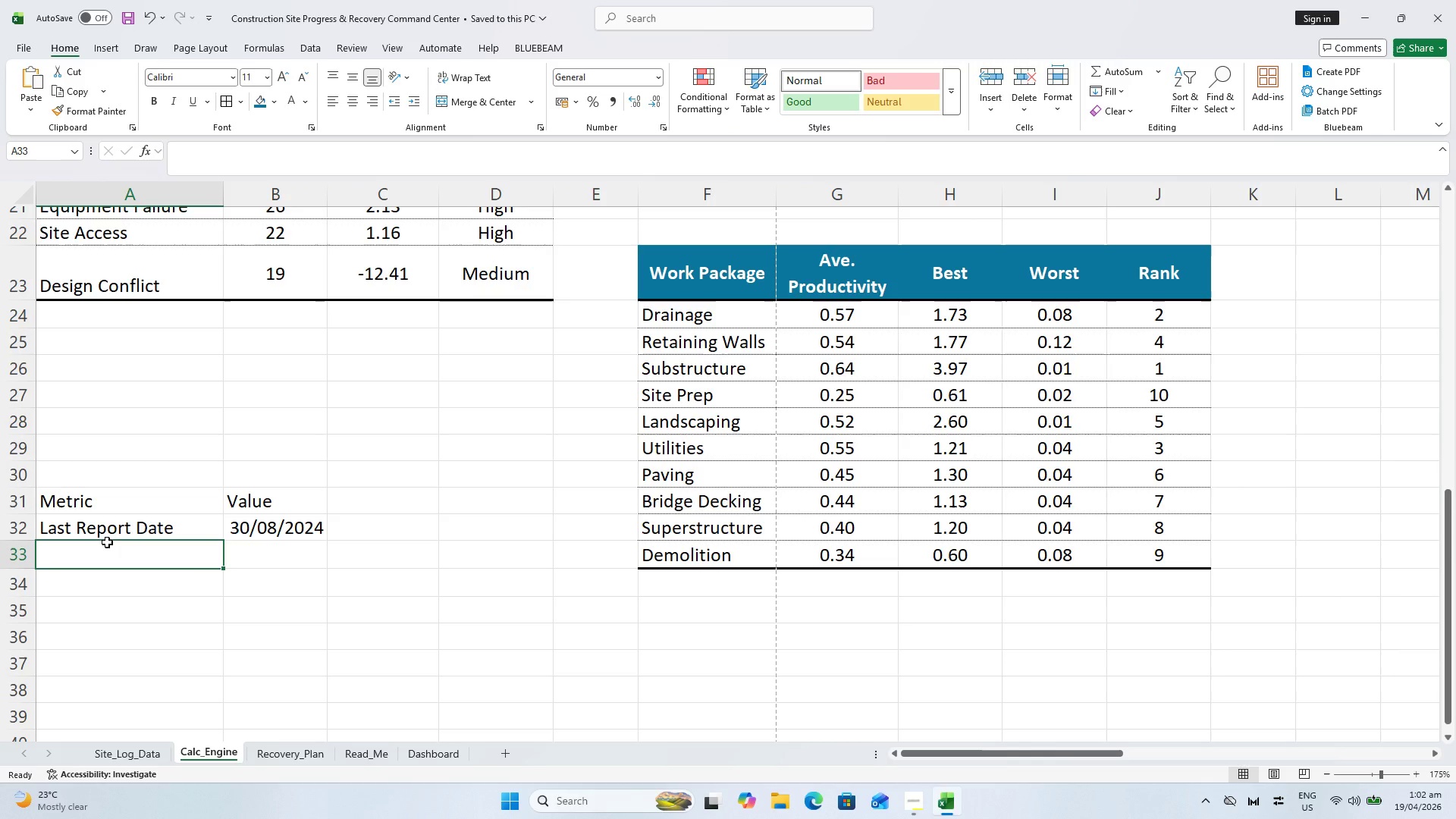 
wait(5.36)
 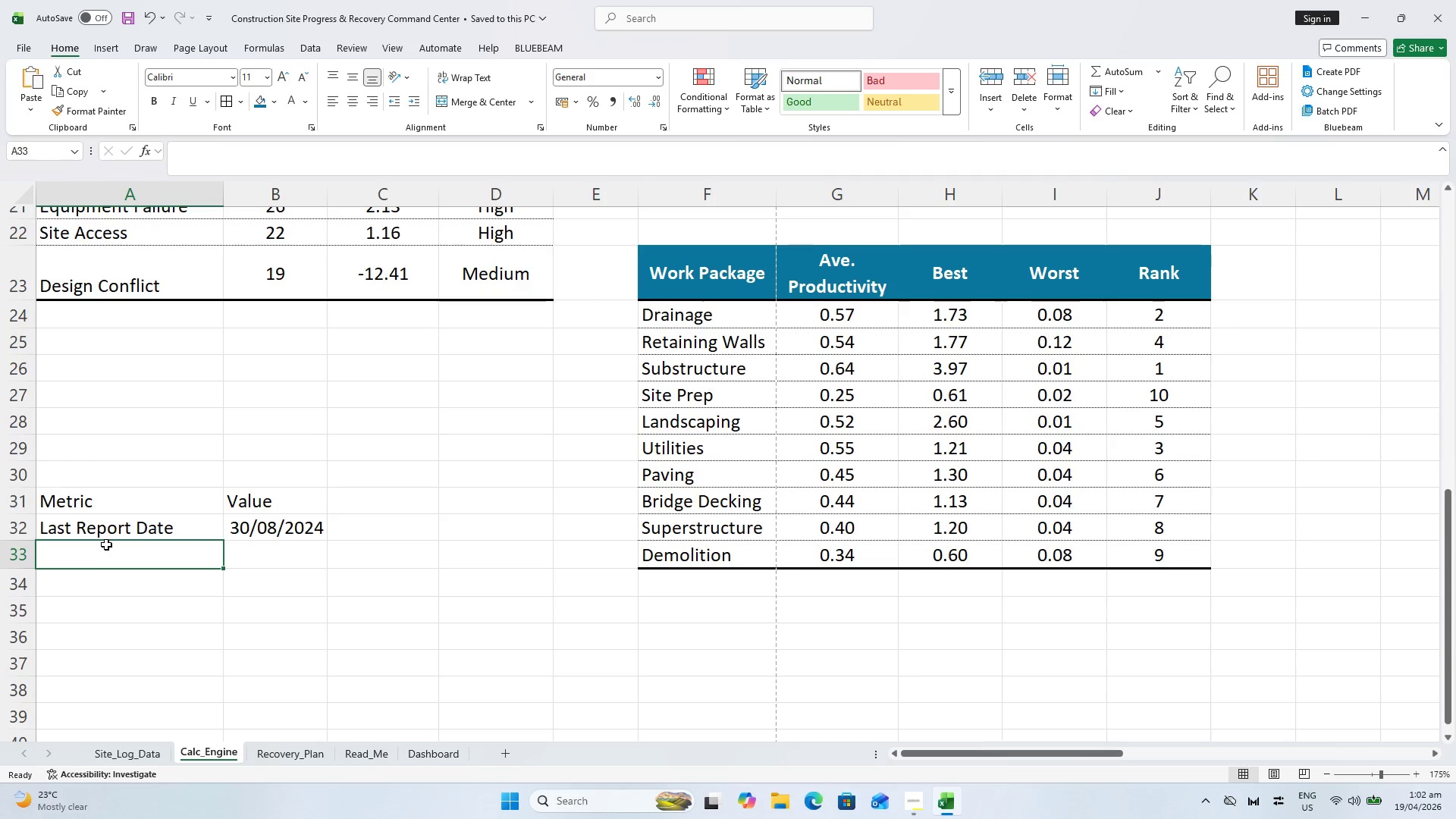 
type(Current a)
key(Backspace)
type(Ave.)
 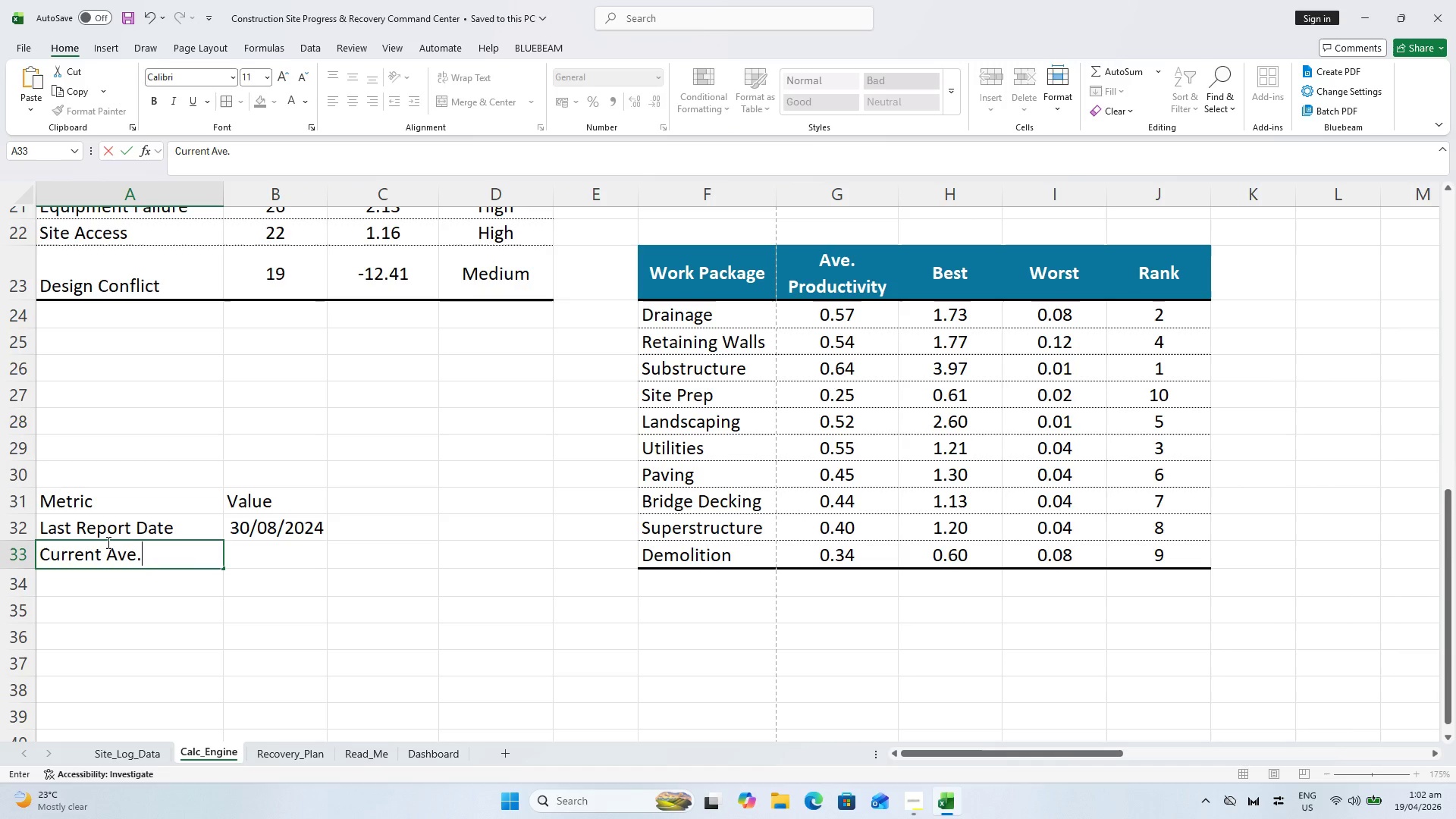 
type( Actual %)
 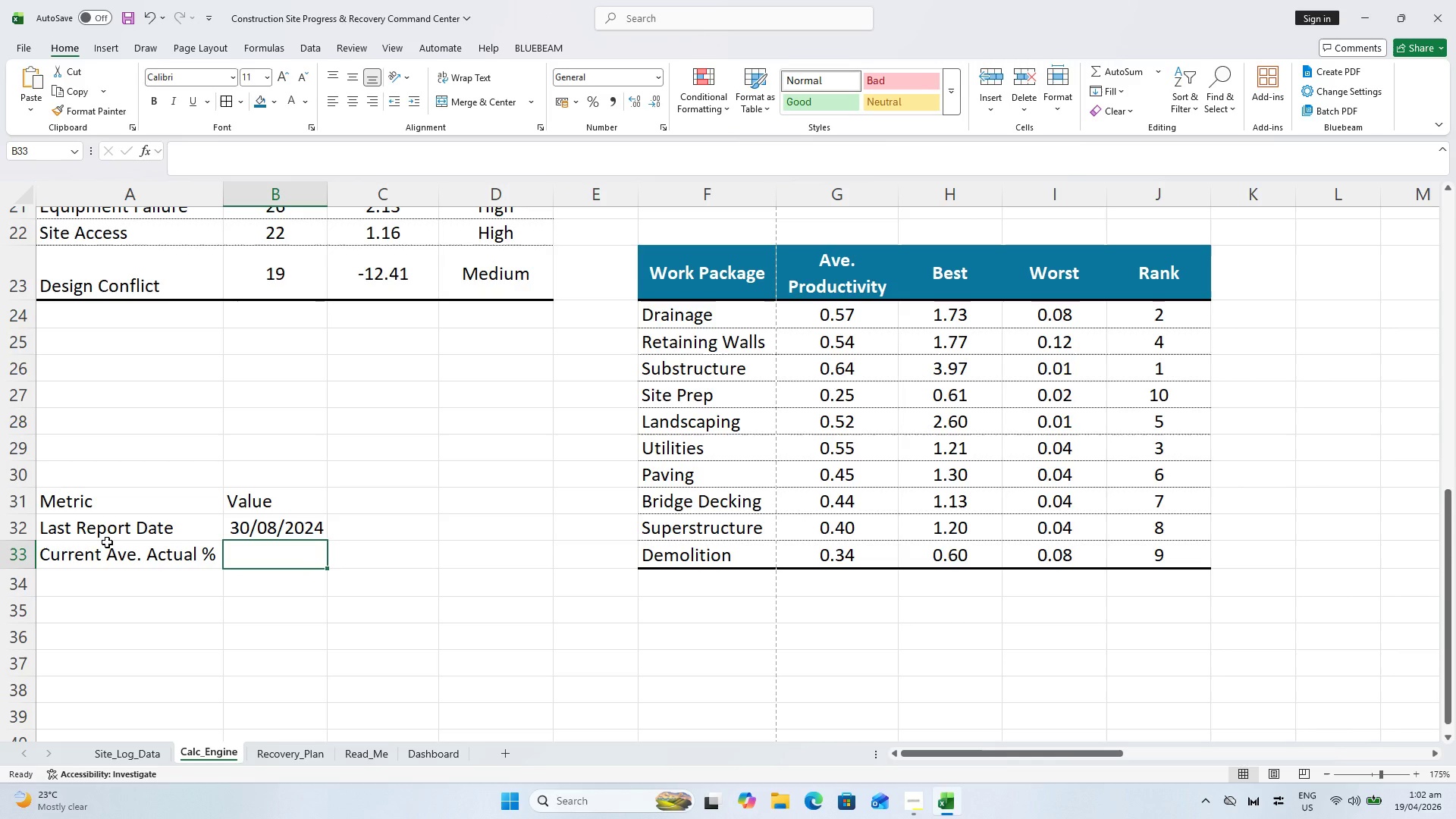 
 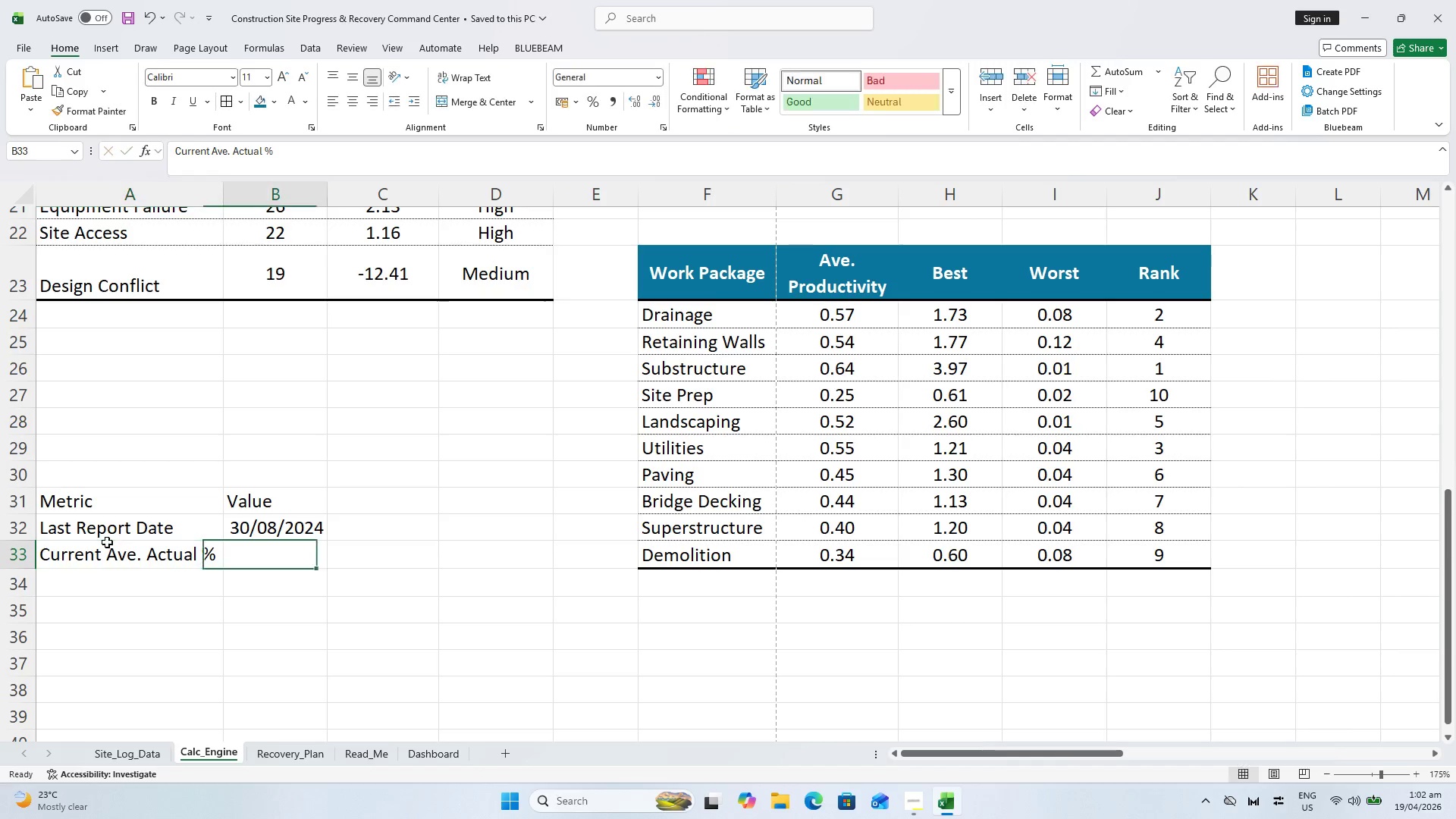 
key(ArrowRight)
 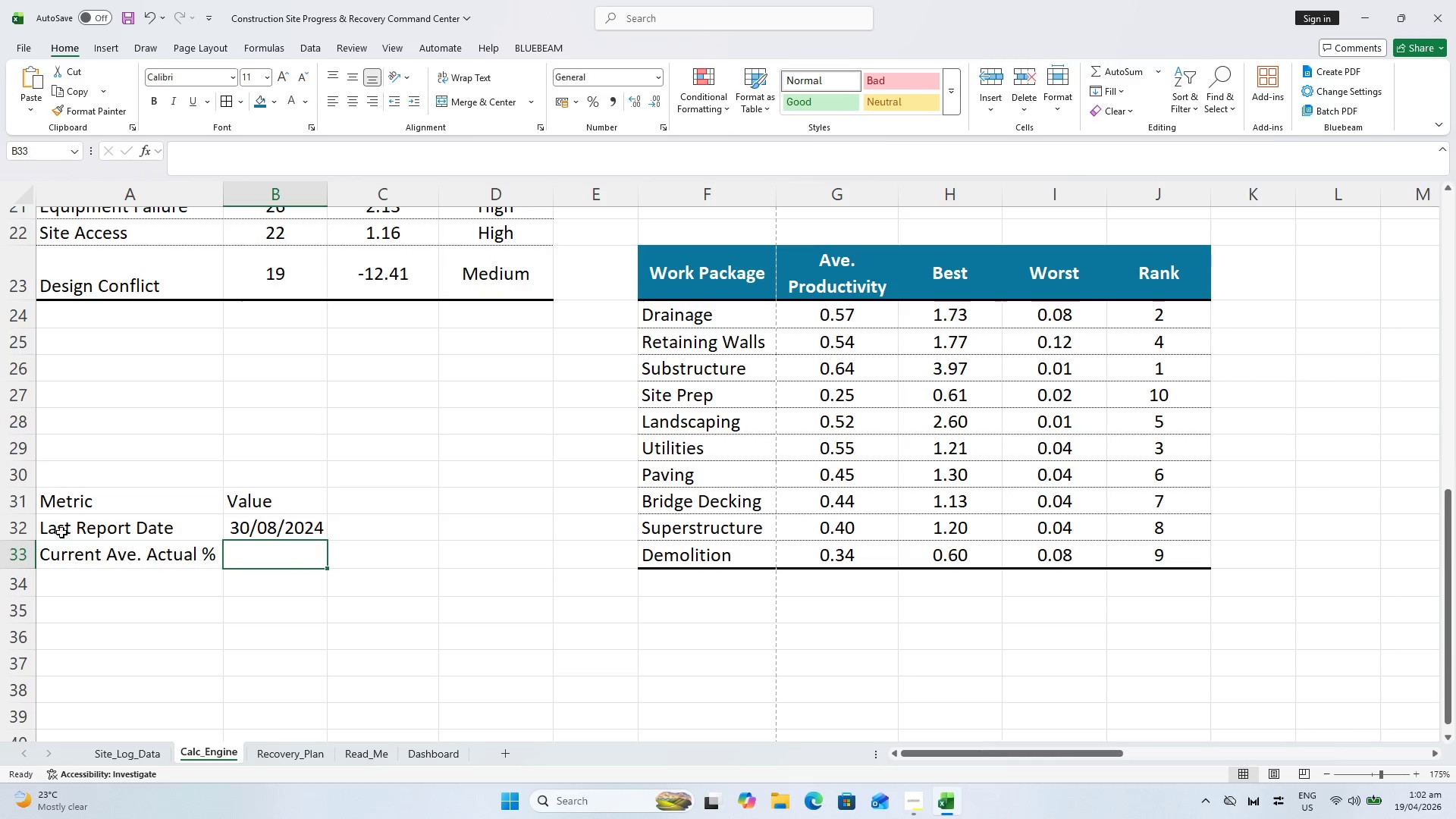 
key(Control+S)
 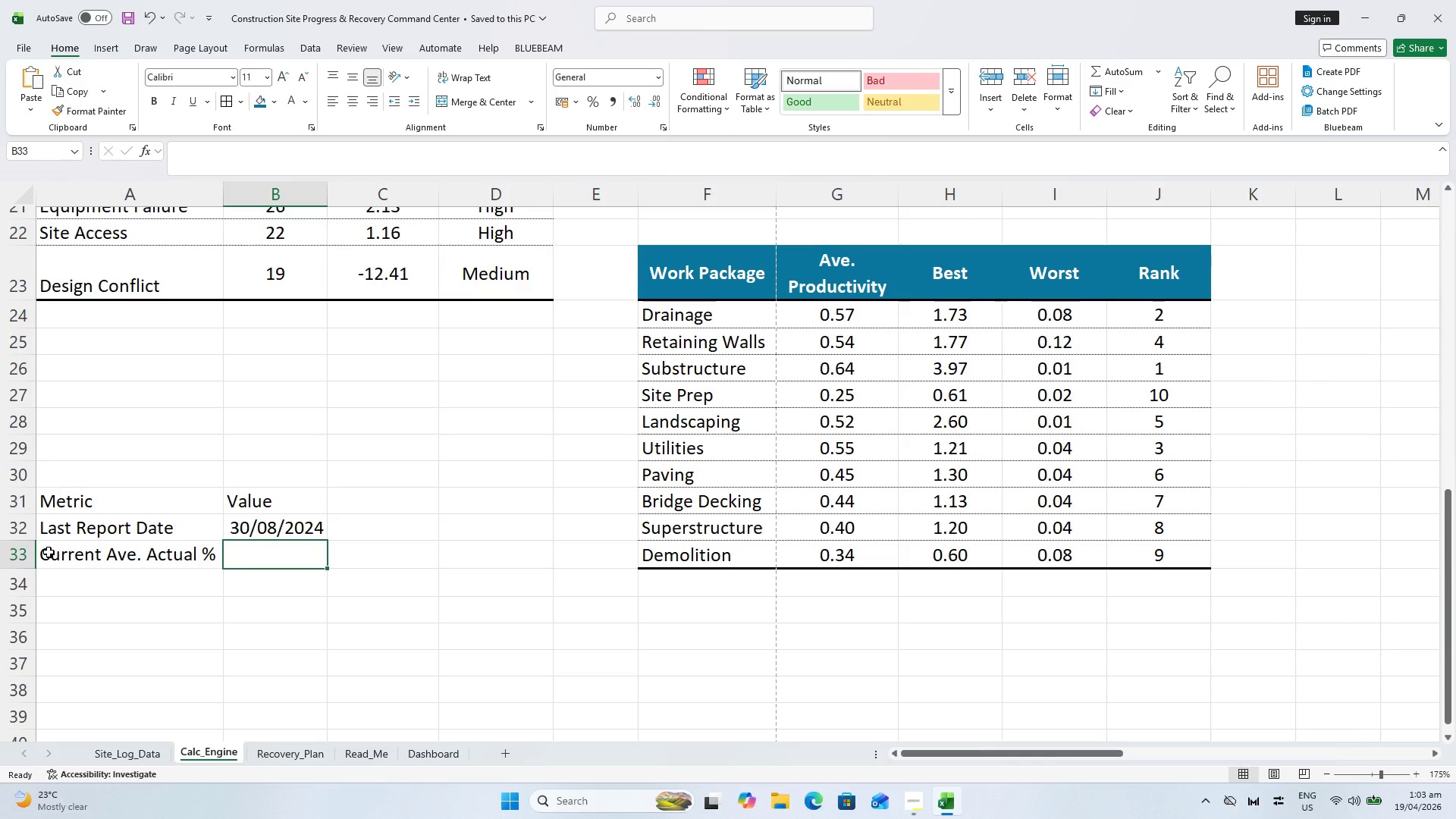 
wait(38.66)
 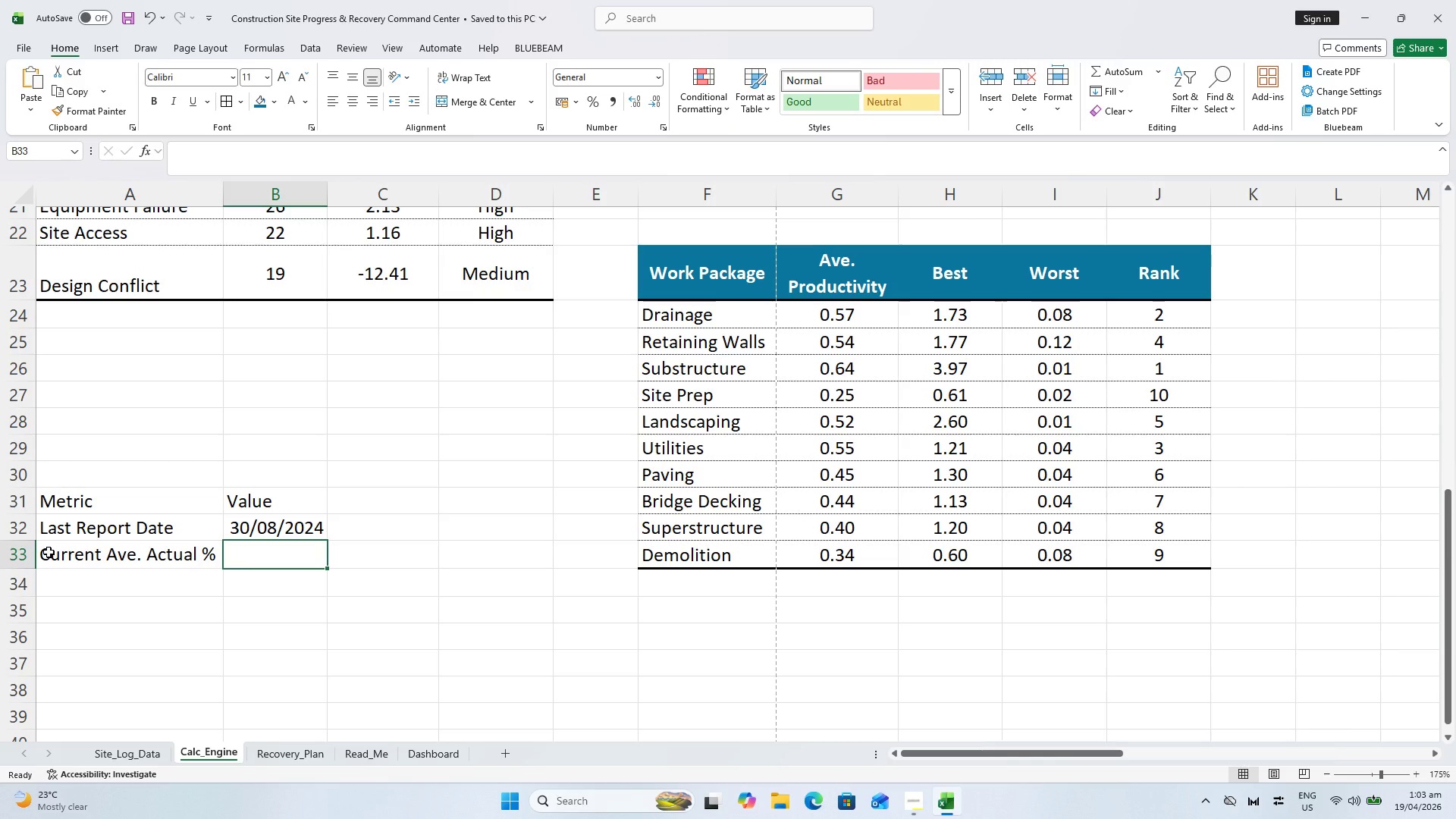 
key(Equal)
 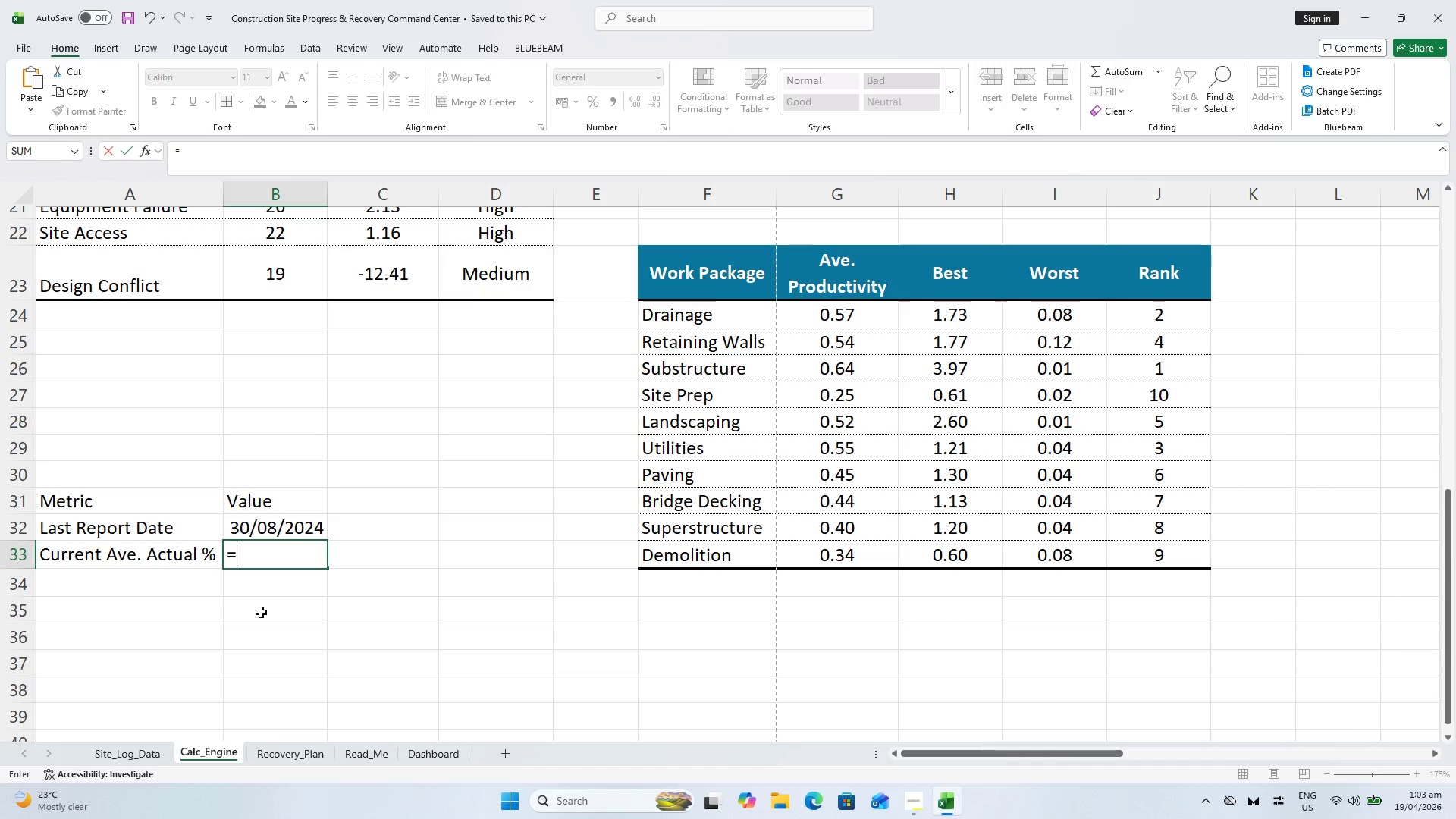 
wait(13.51)
 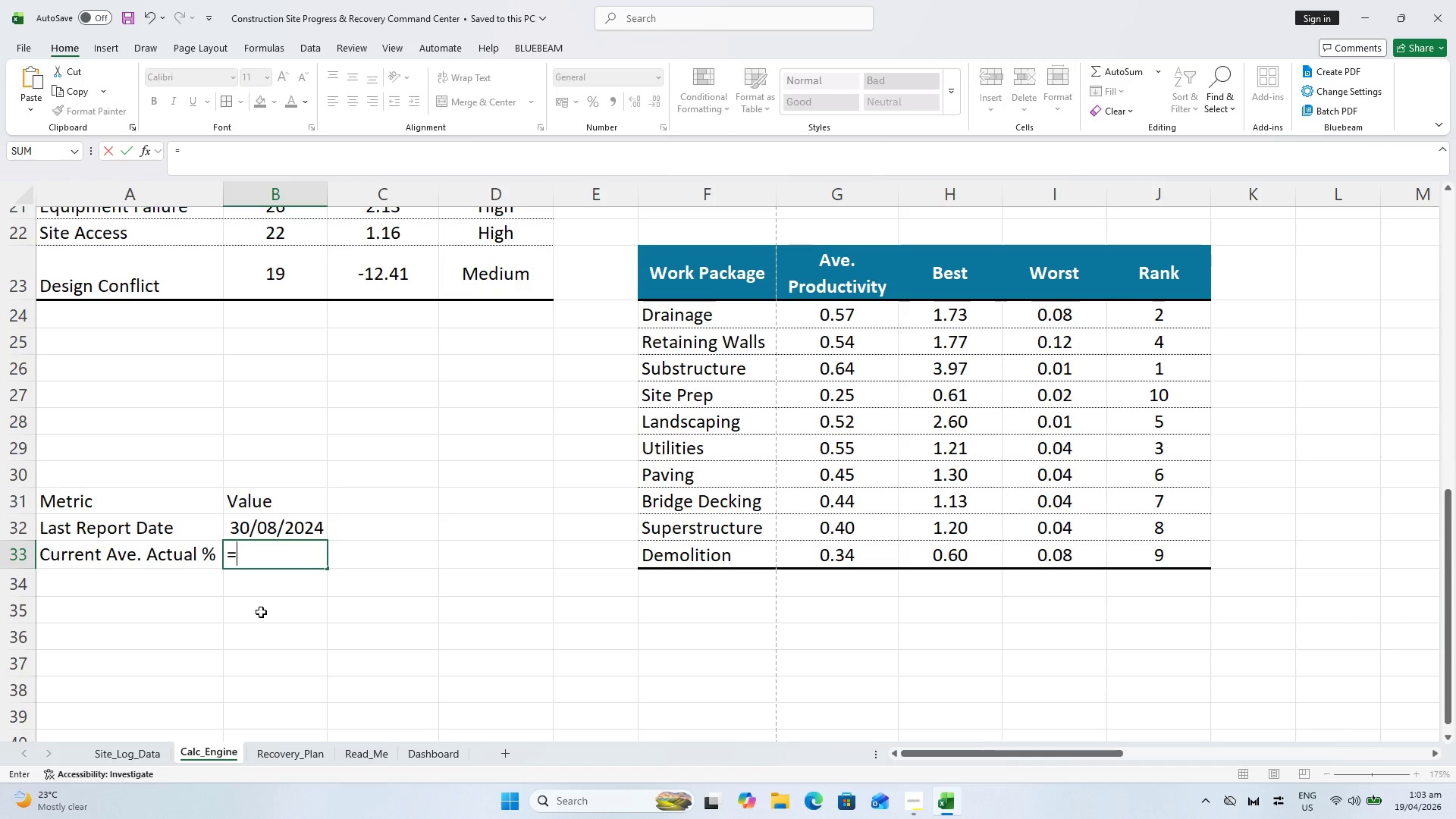 
type(AVERAGE()
 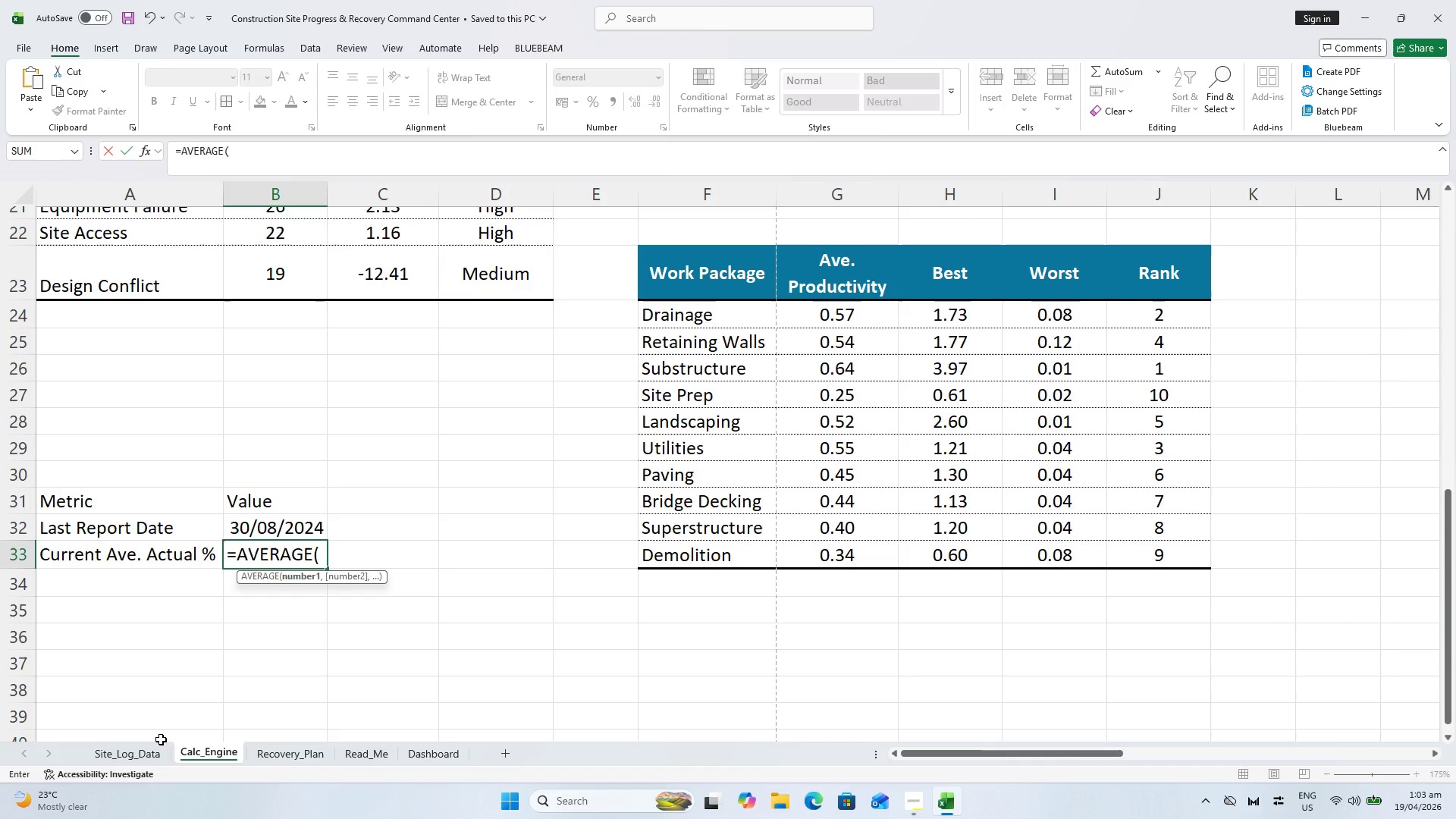 
wait(18.78)
 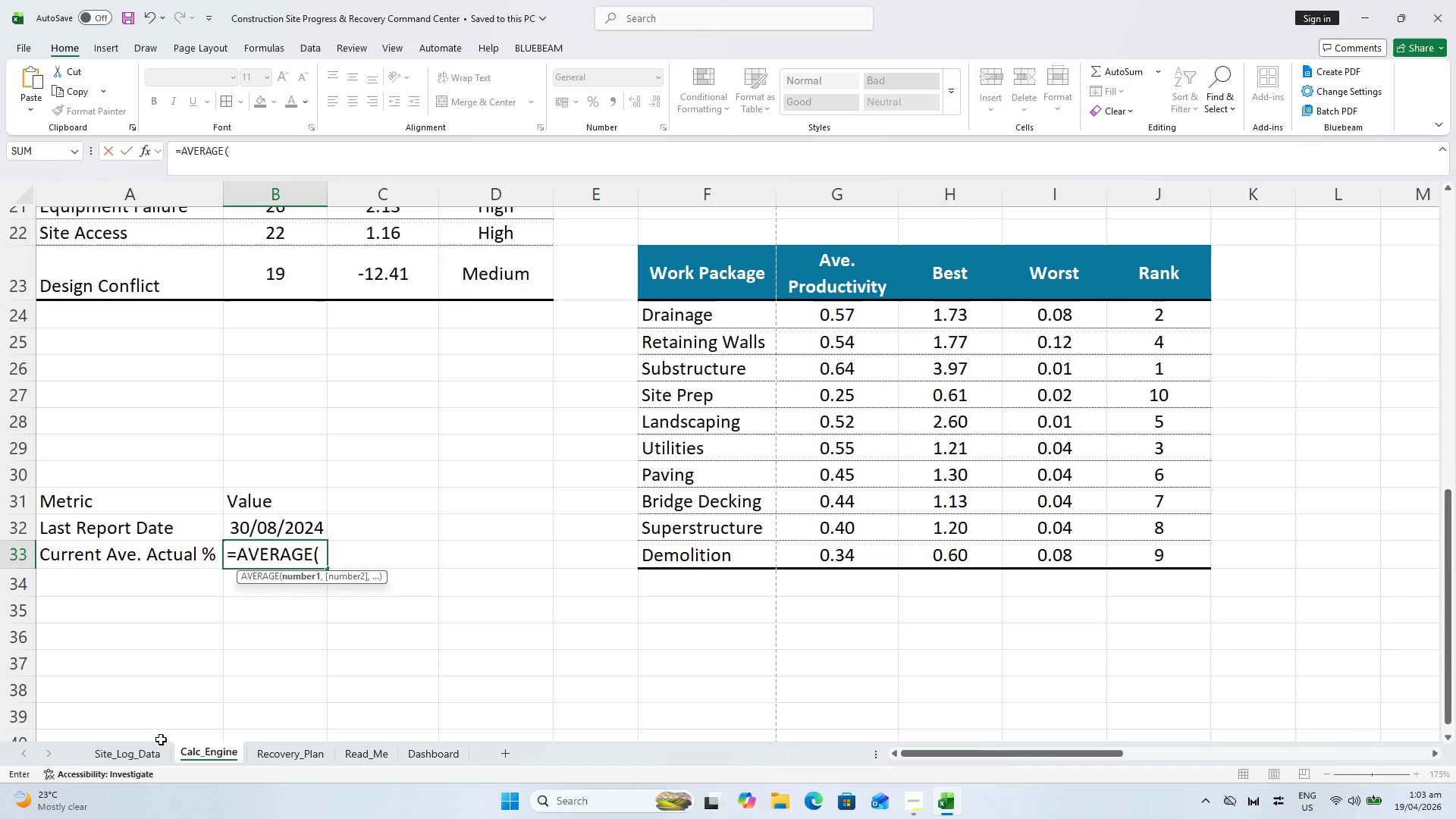 
left_click([116, 747])
 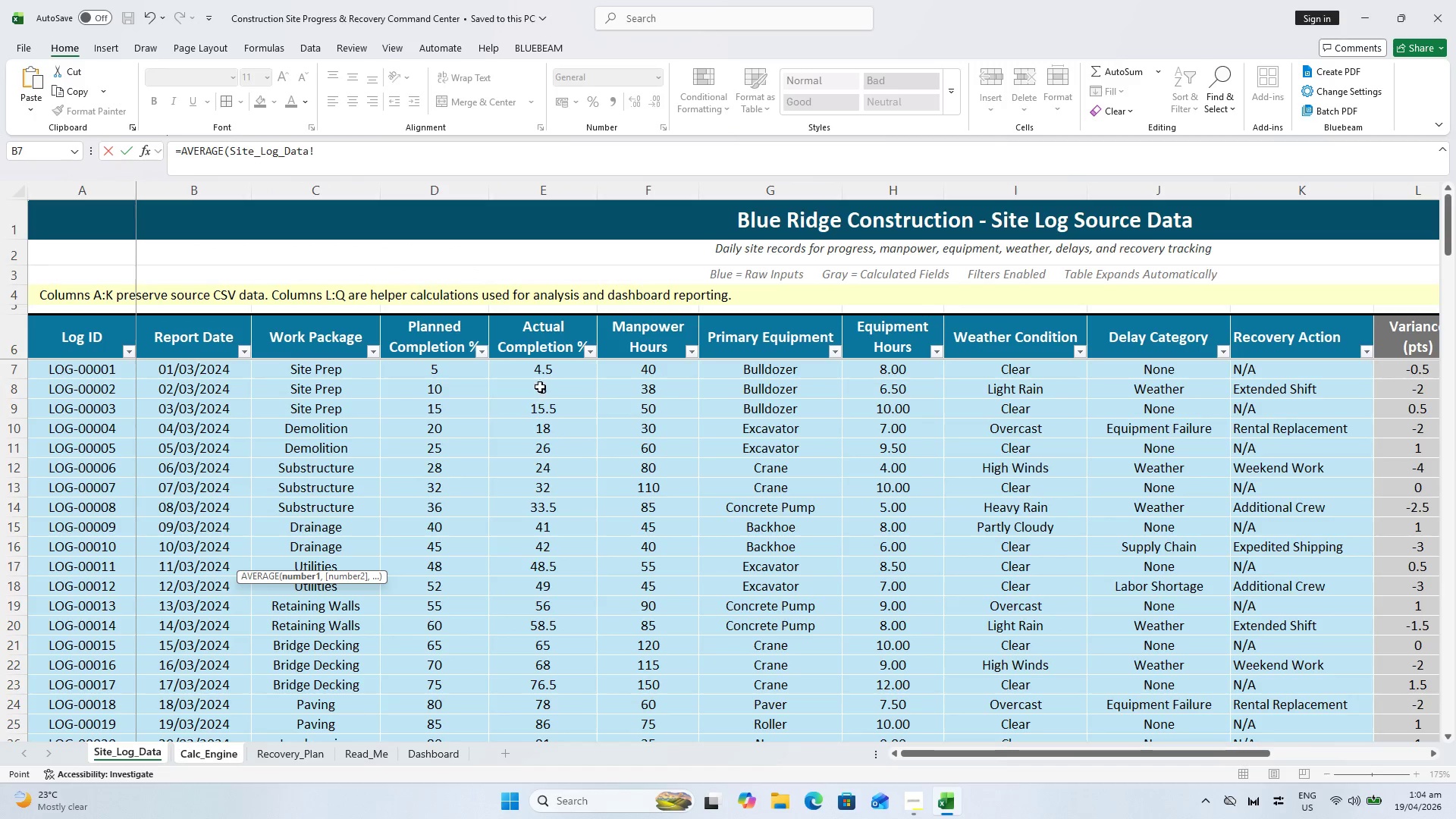 
scroll: coordinate [550, 381], scroll_direction: up, amount: 6.0
 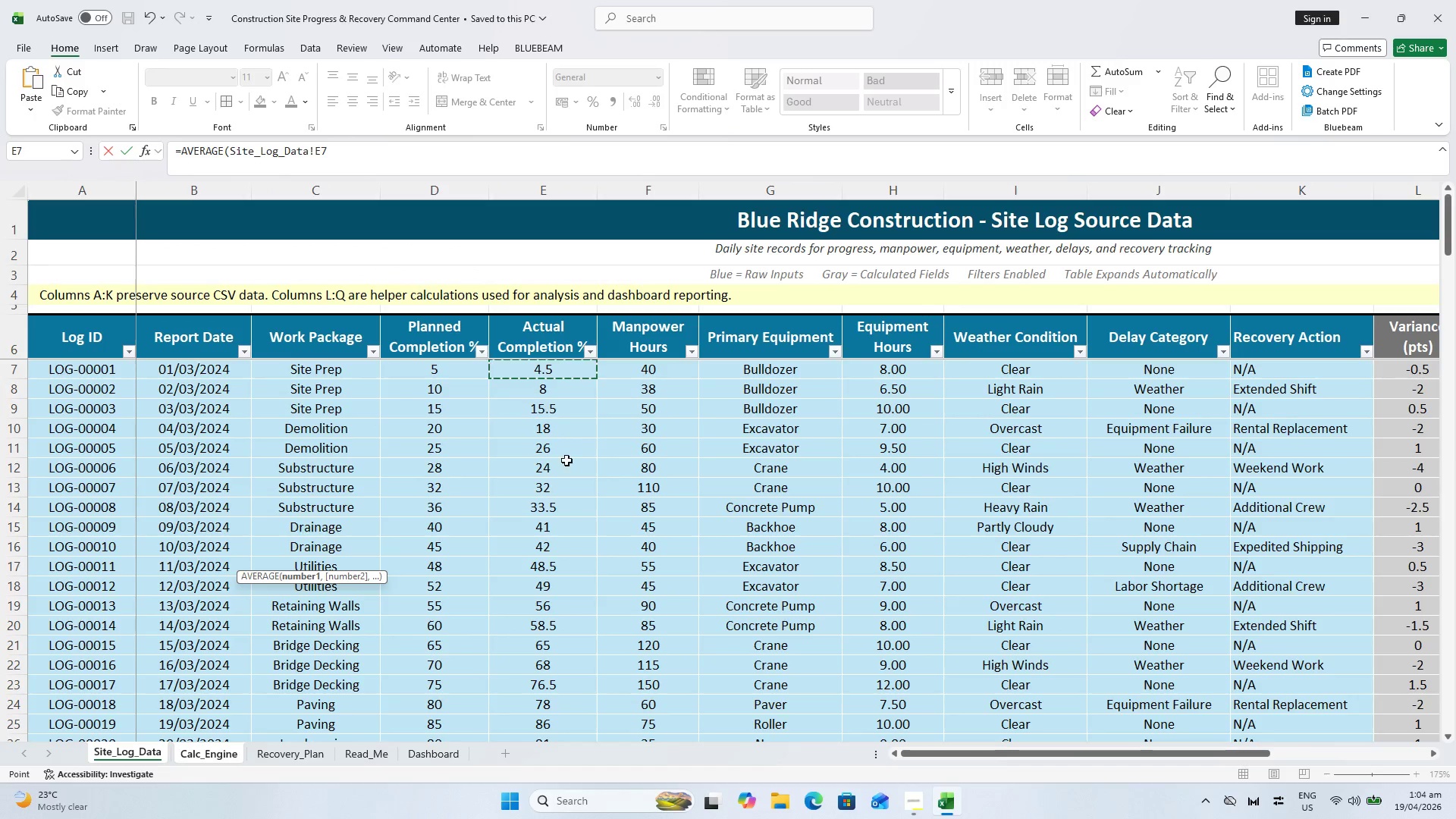 
scroll: coordinate [567, 555], scroll_direction: down, amount: 21.0
 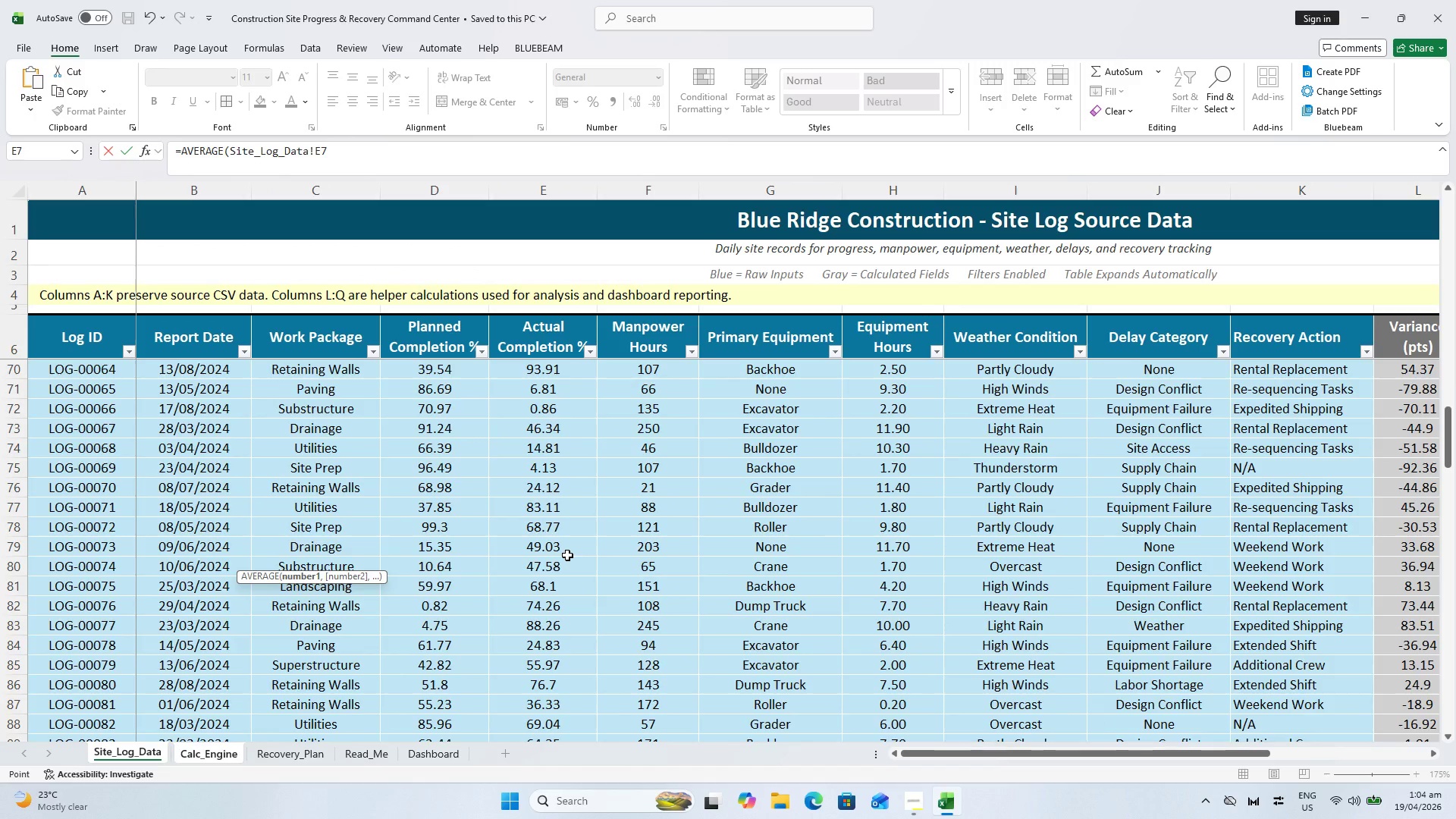 
hold_key(key=ShiftLeft, duration=0.73)
 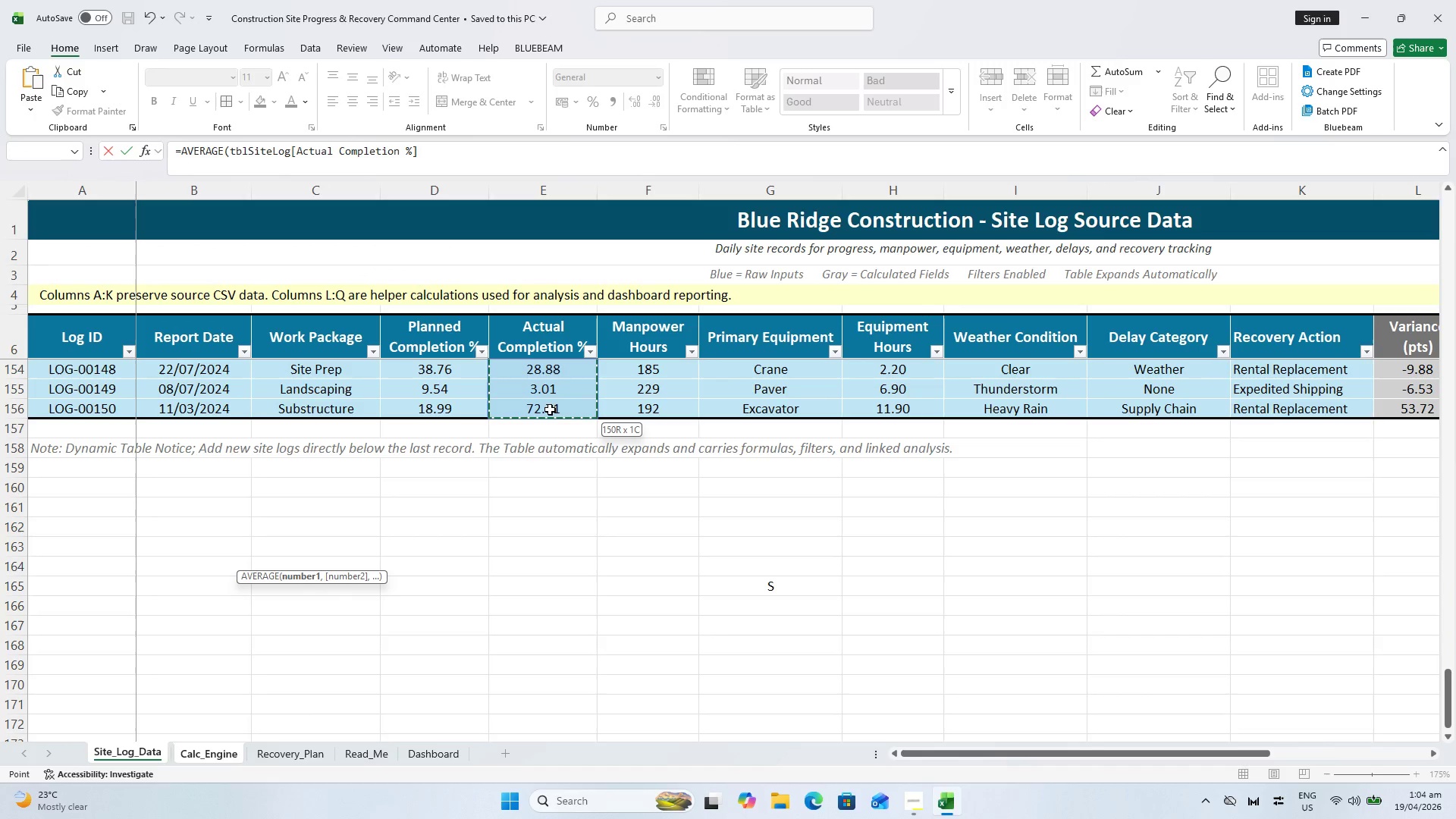 
scroll: coordinate [550, 581], scroll_direction: down, amount: 28.0
 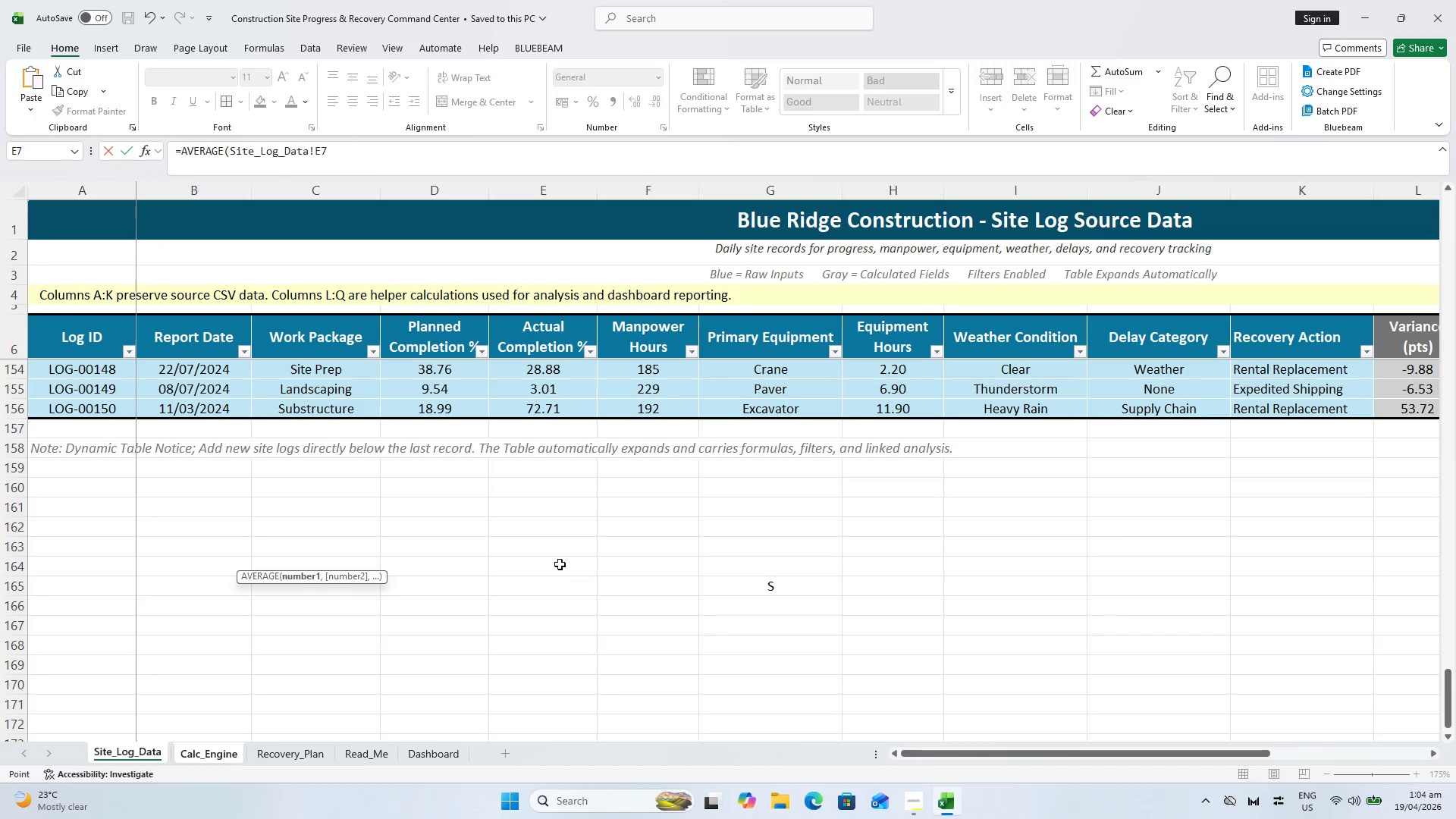 
left_click([550, 409])
 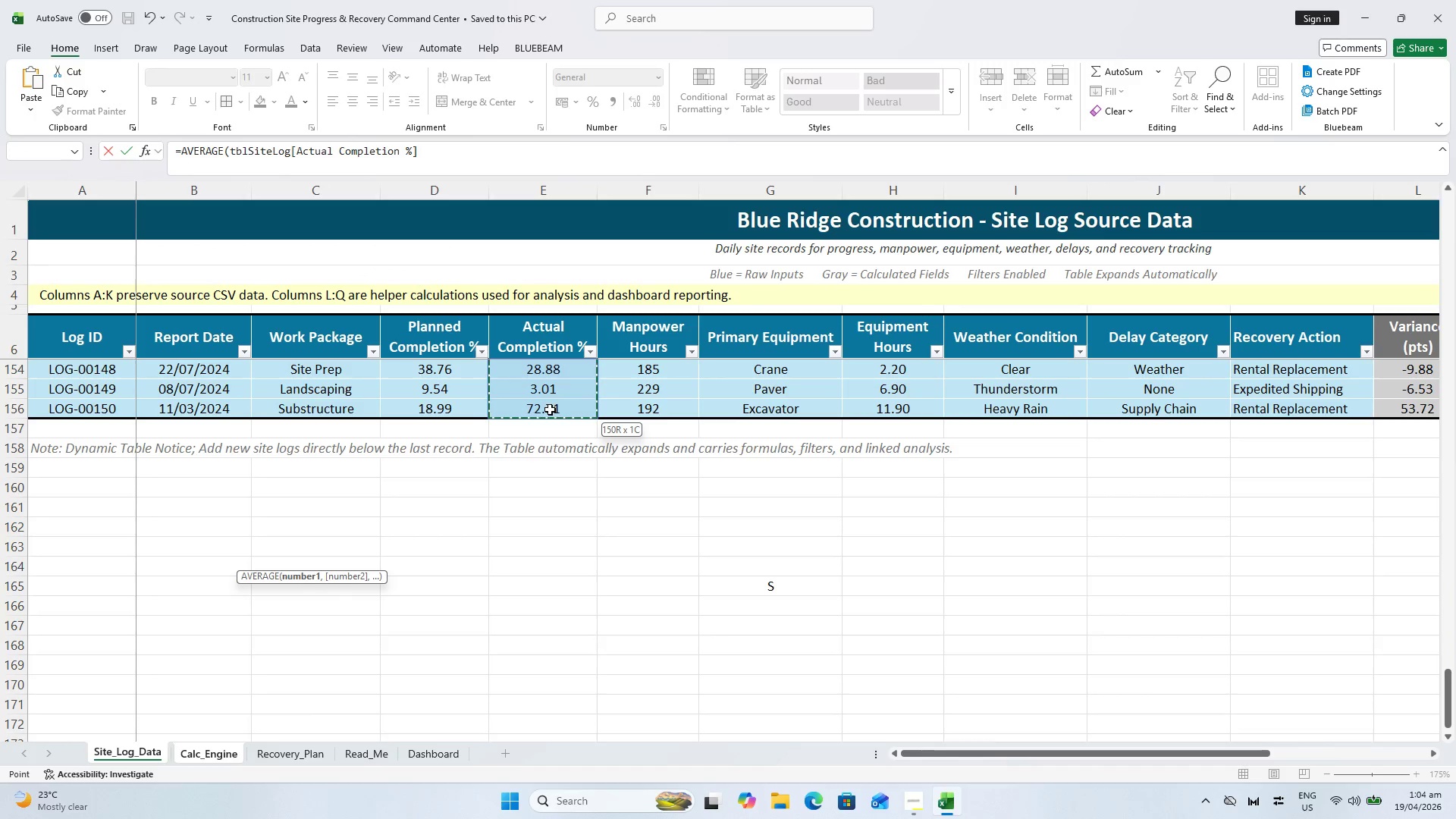 
key(Shift+ShiftLeft)
 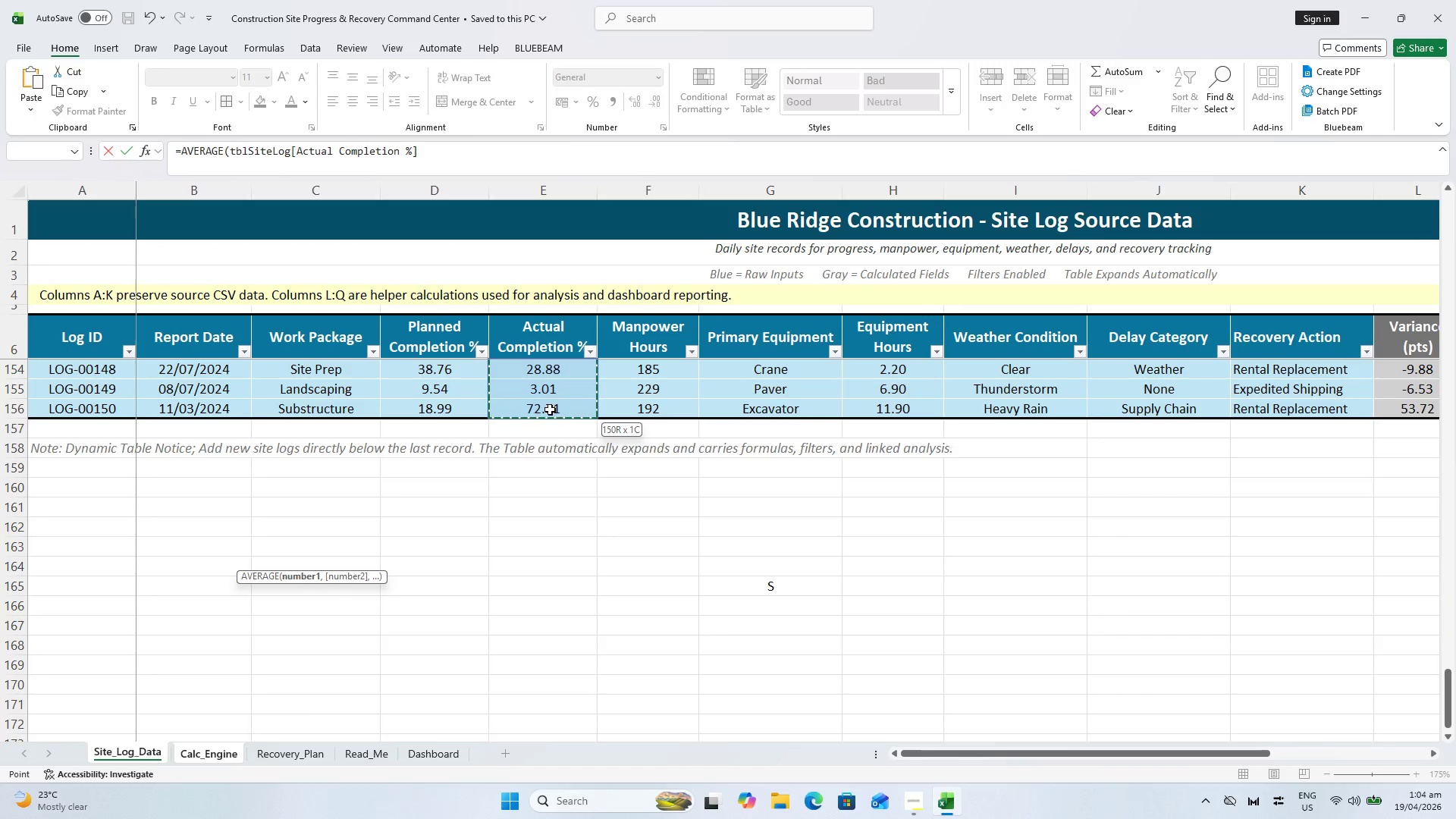 
key(Shift+0)
 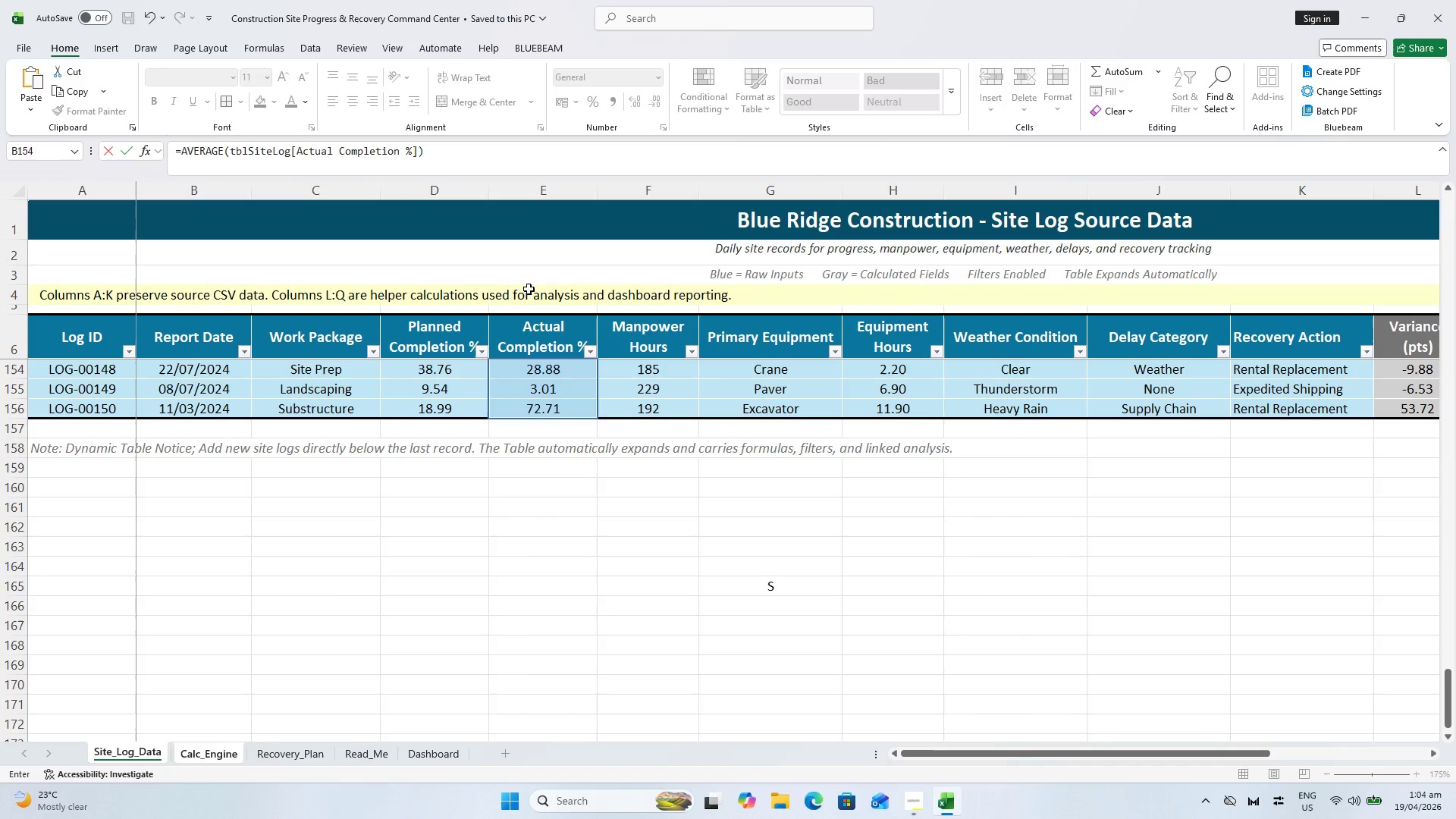 
key(Enter)
 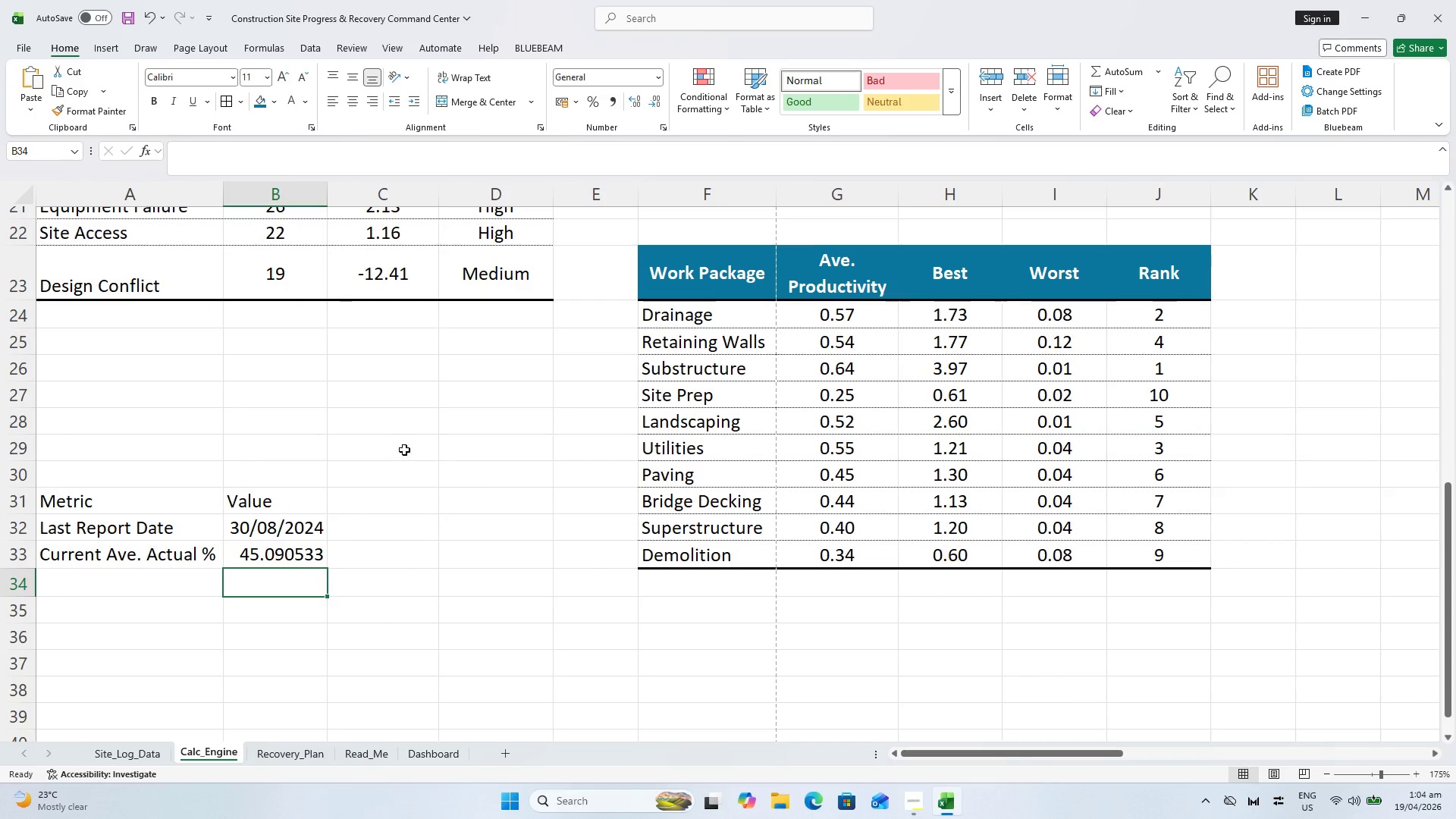 
key(Control+S)
 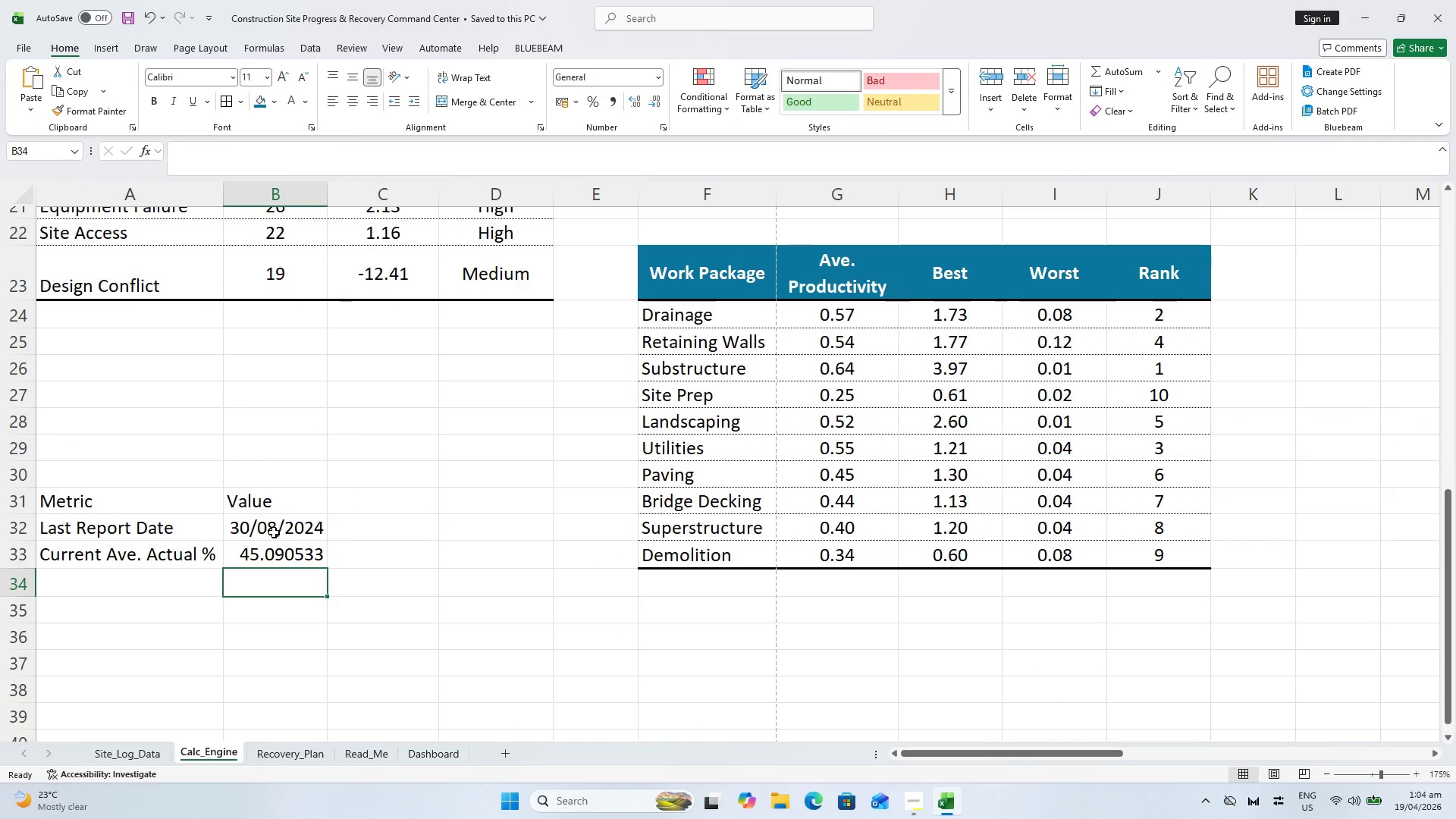 
wait(10.27)
 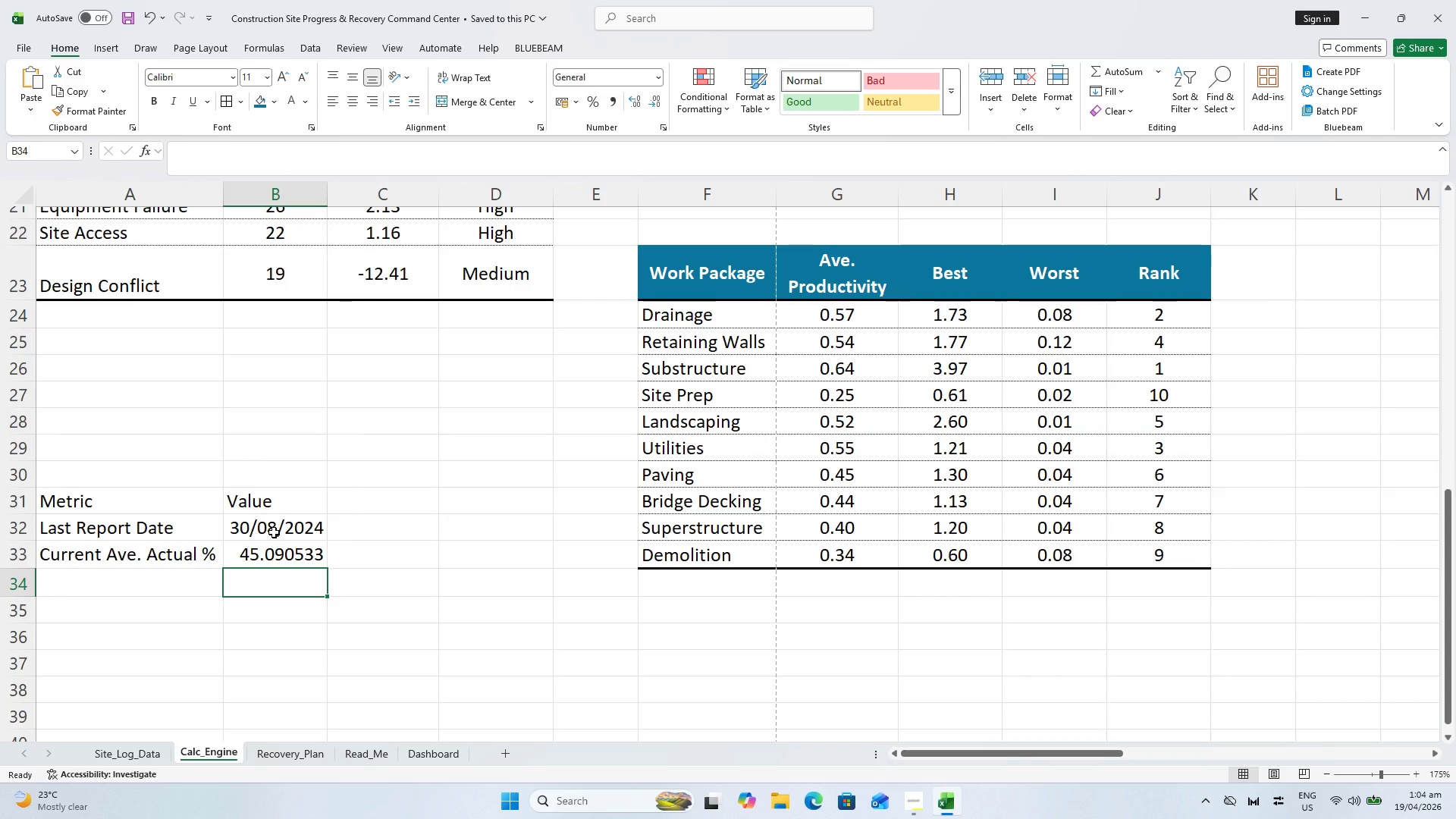 
double_click([182, 582])
 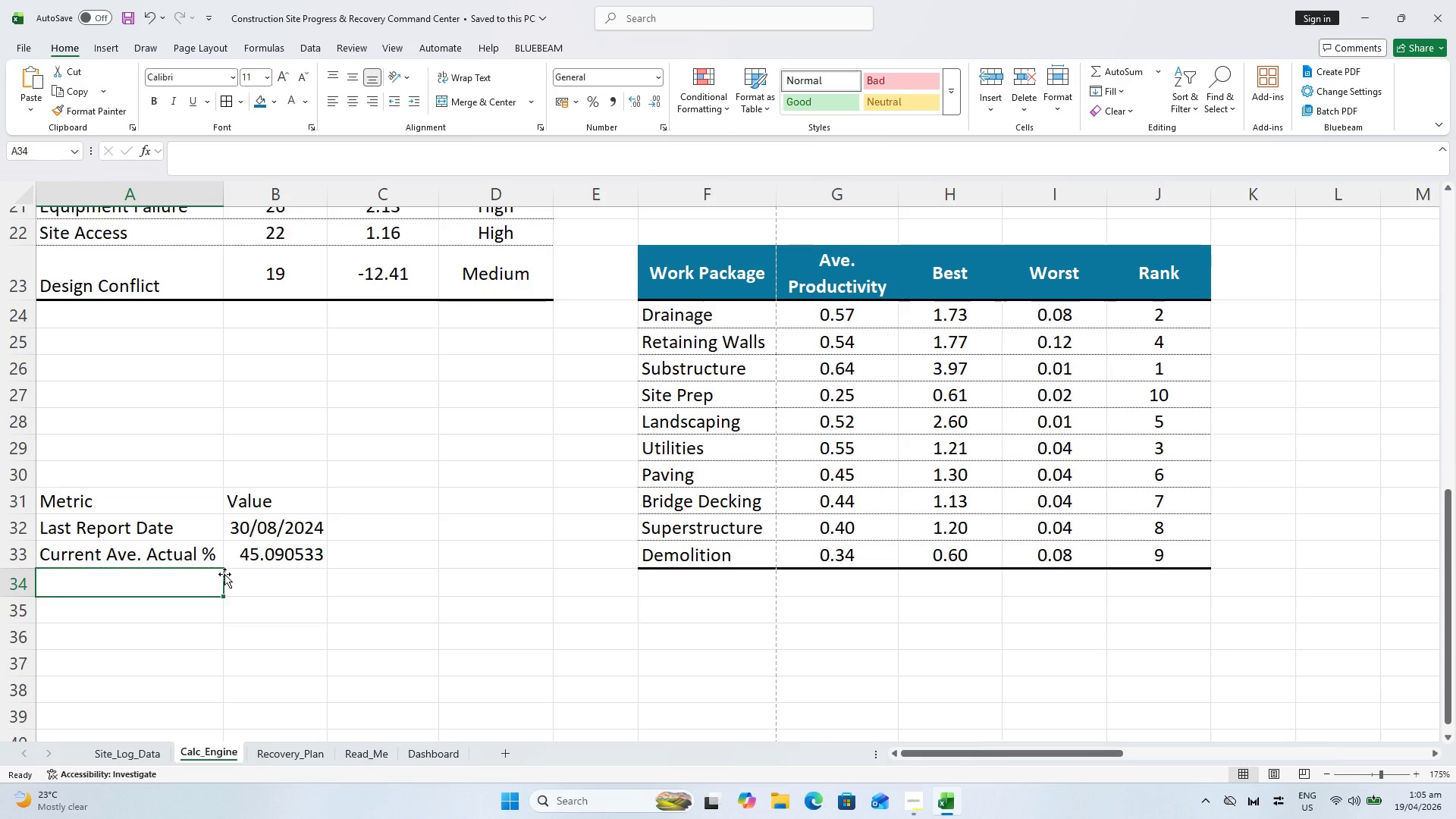 
wait(70.36)
 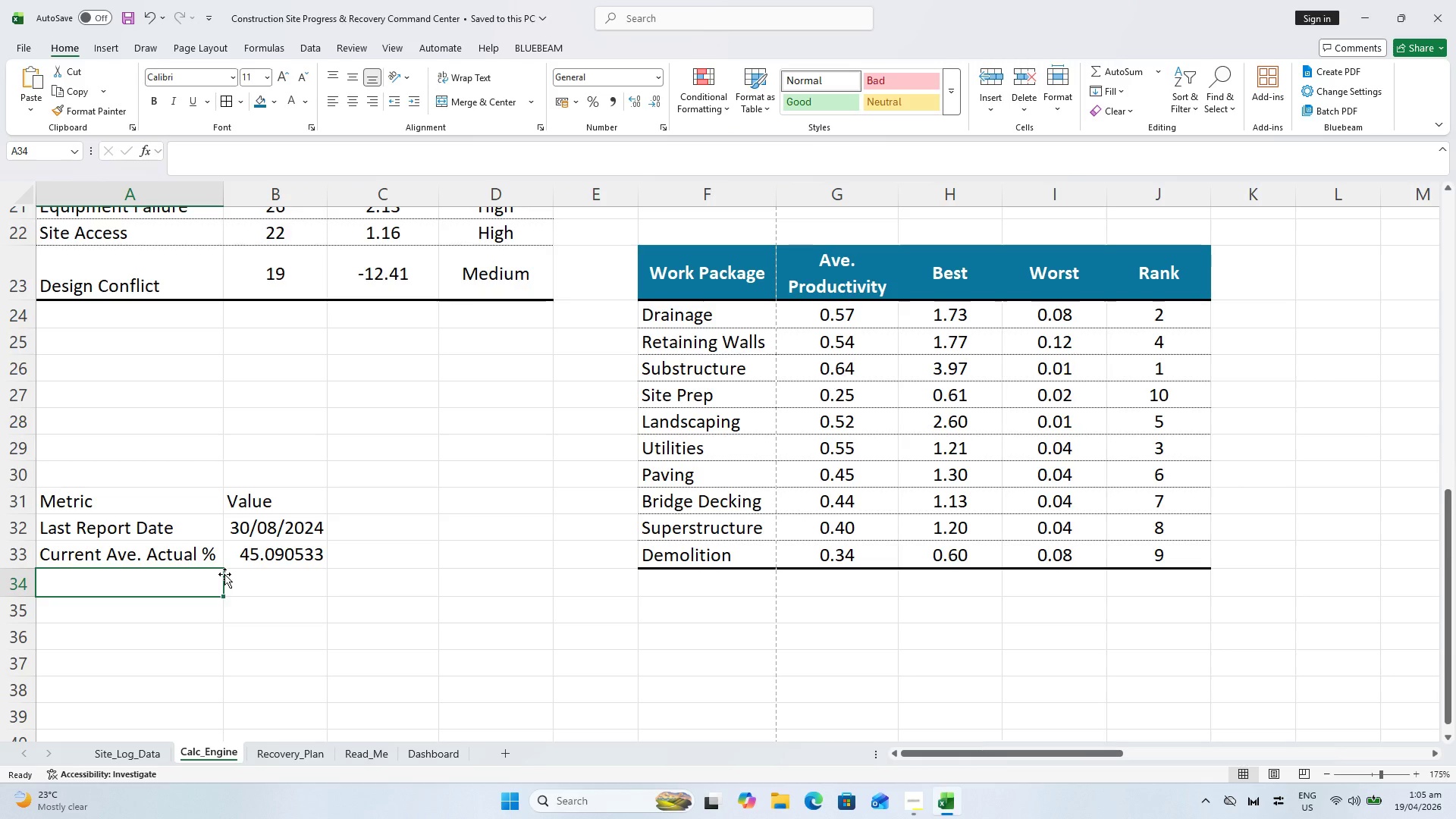 
hold_key(key=ShiftLeft, duration=0.45)
 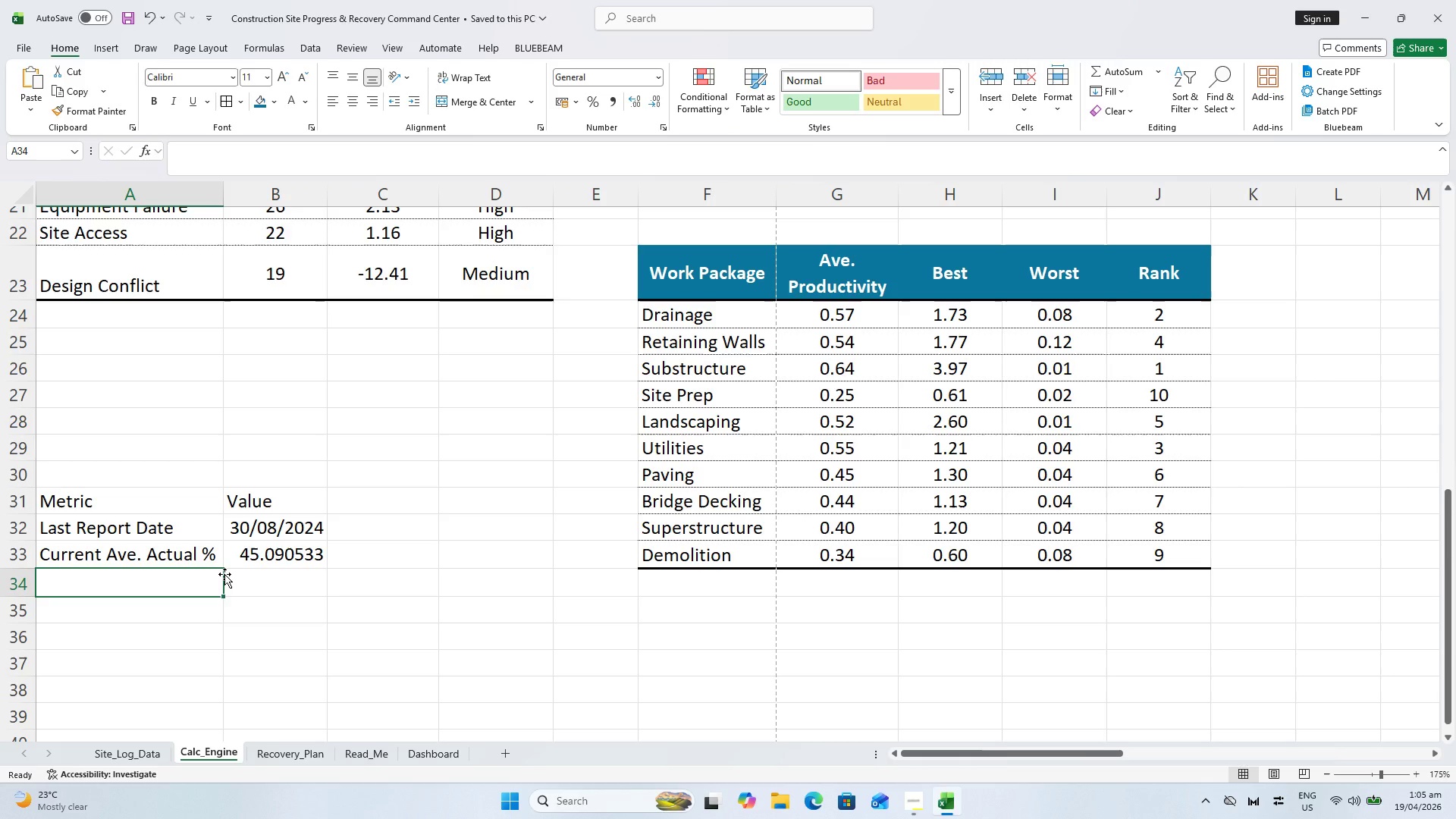 
type(Remaining to 100)
 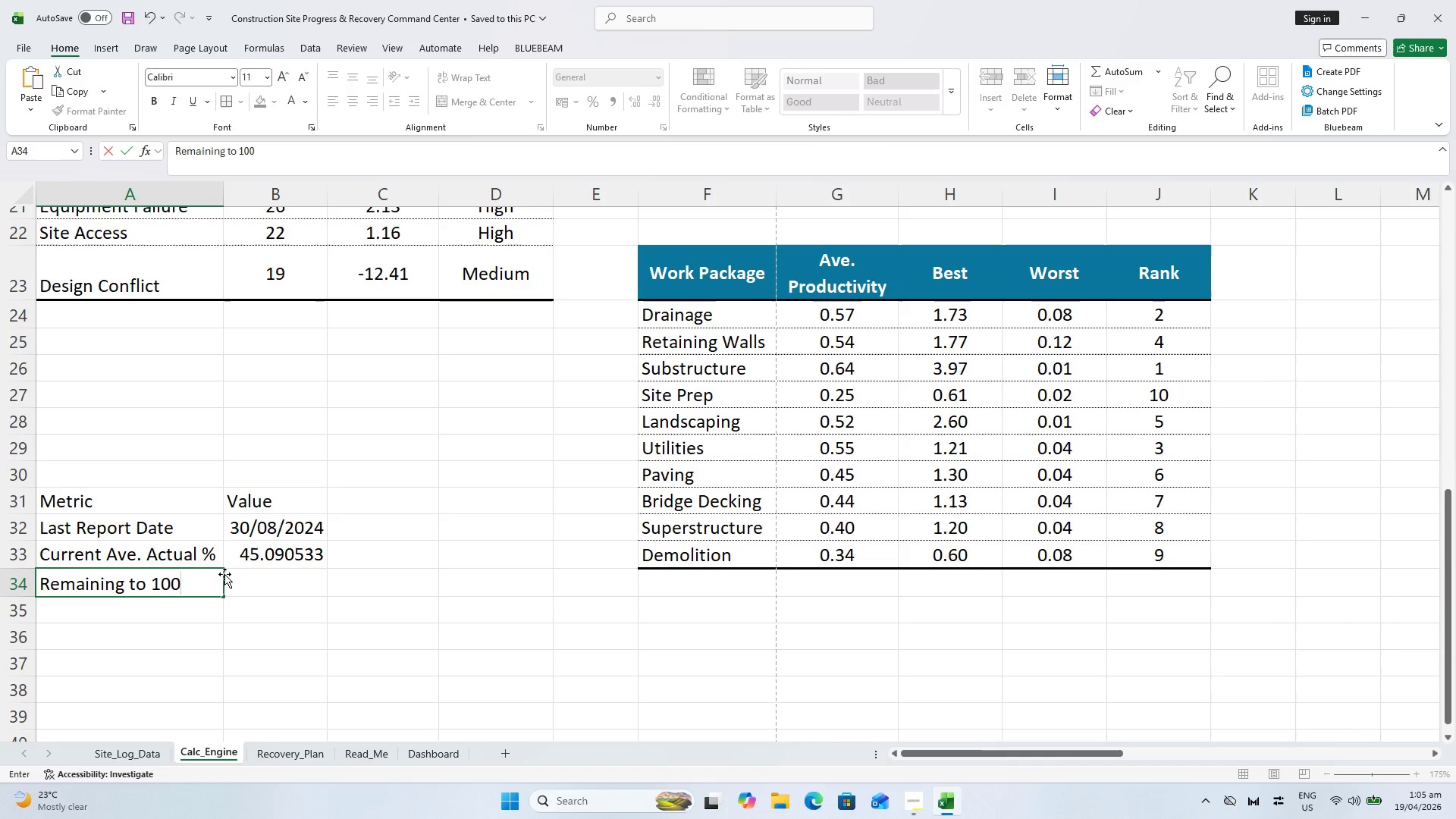 
key(ArrowRight)
 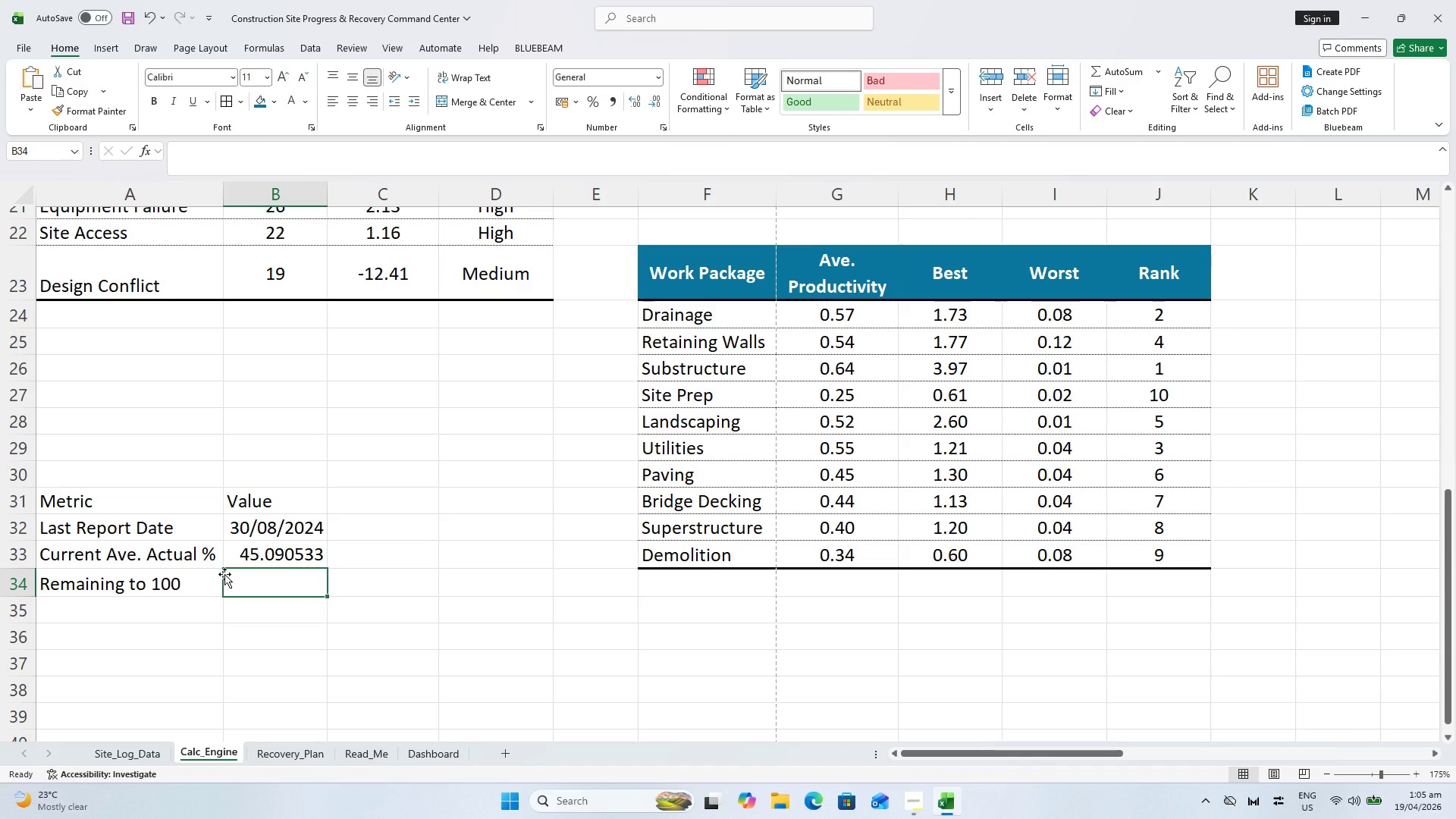 
type(=100-)
 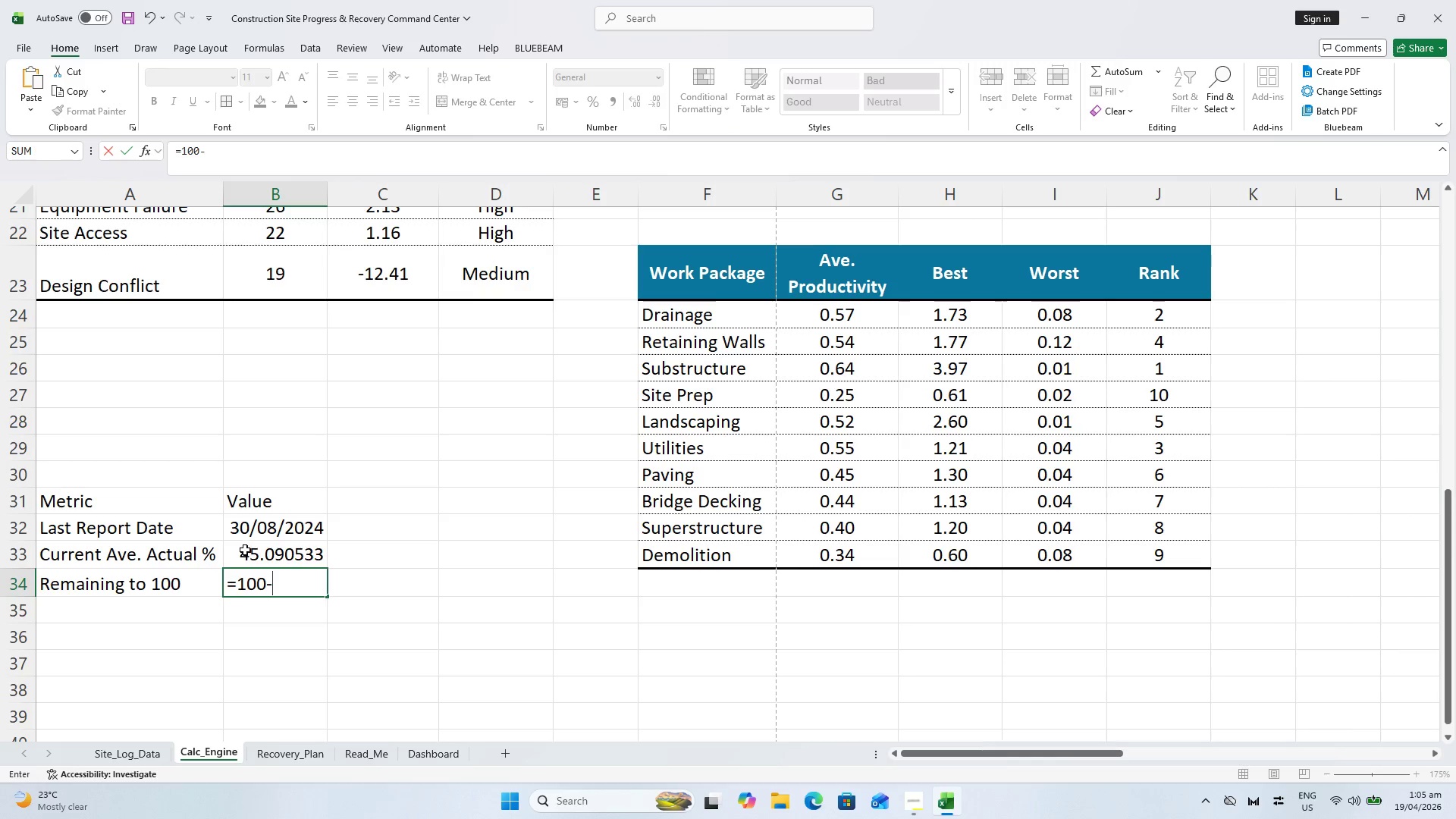 
left_click([245, 550])
 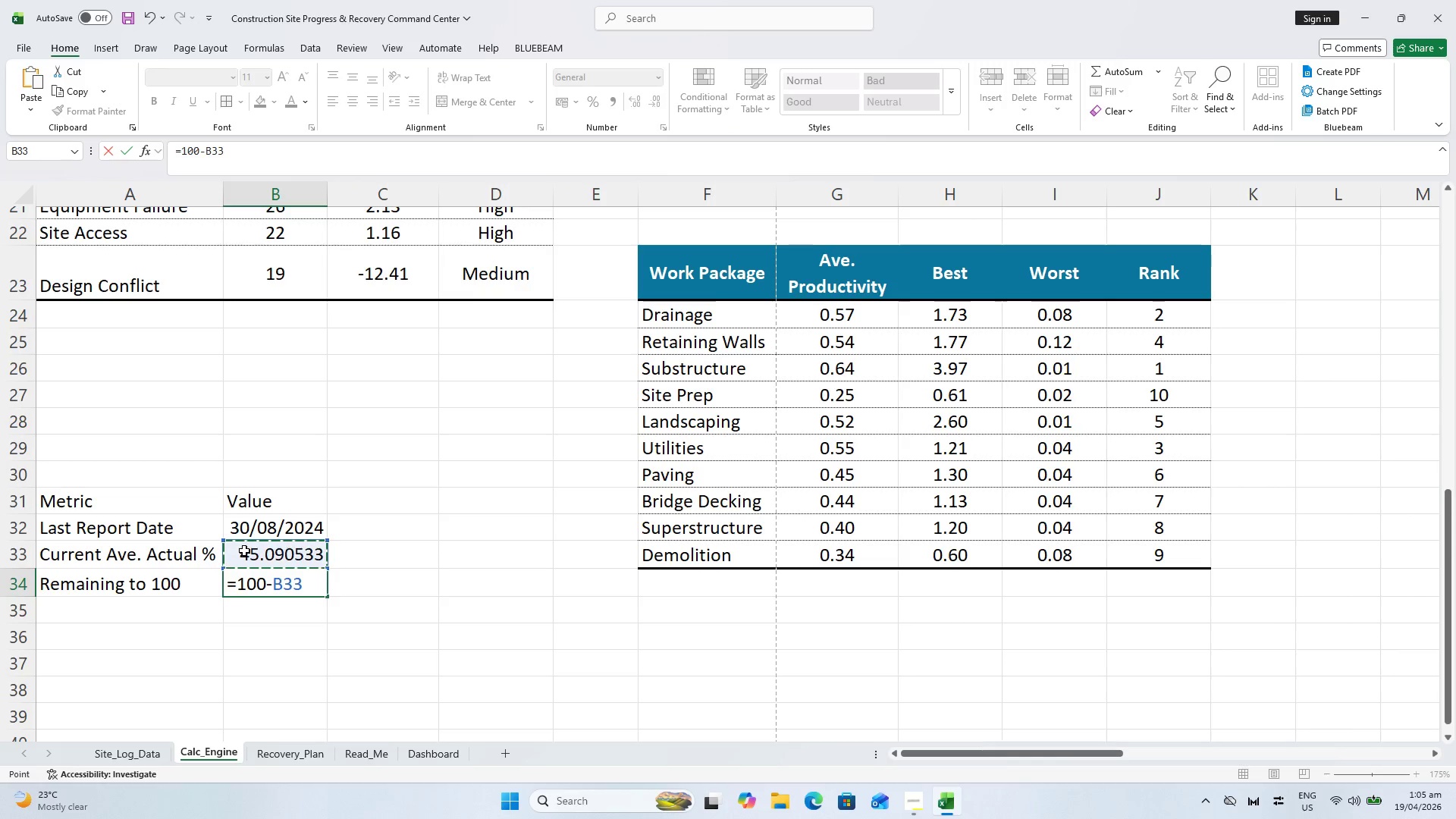 
key(Enter)
 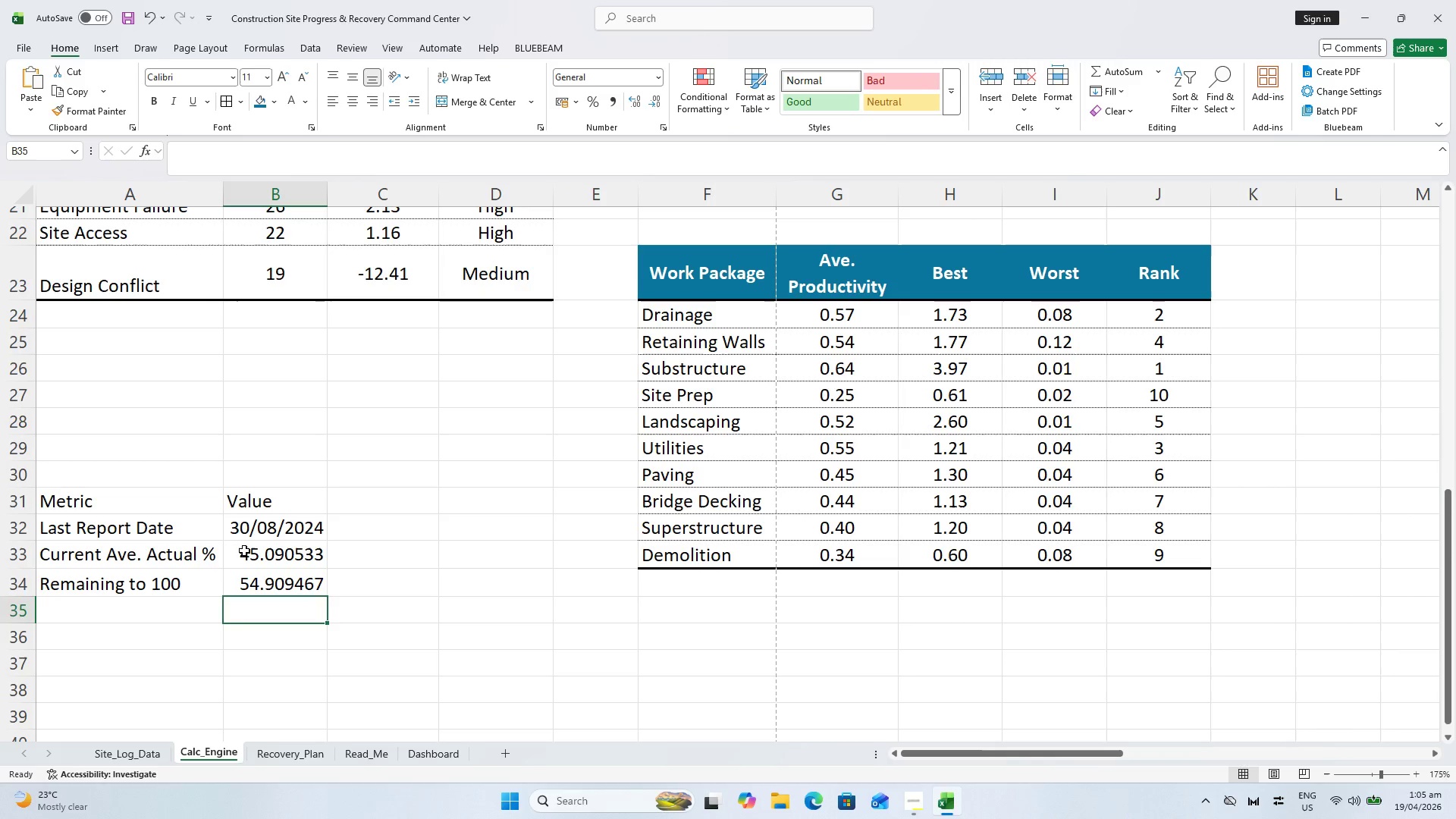 
left_click([245, 550])
 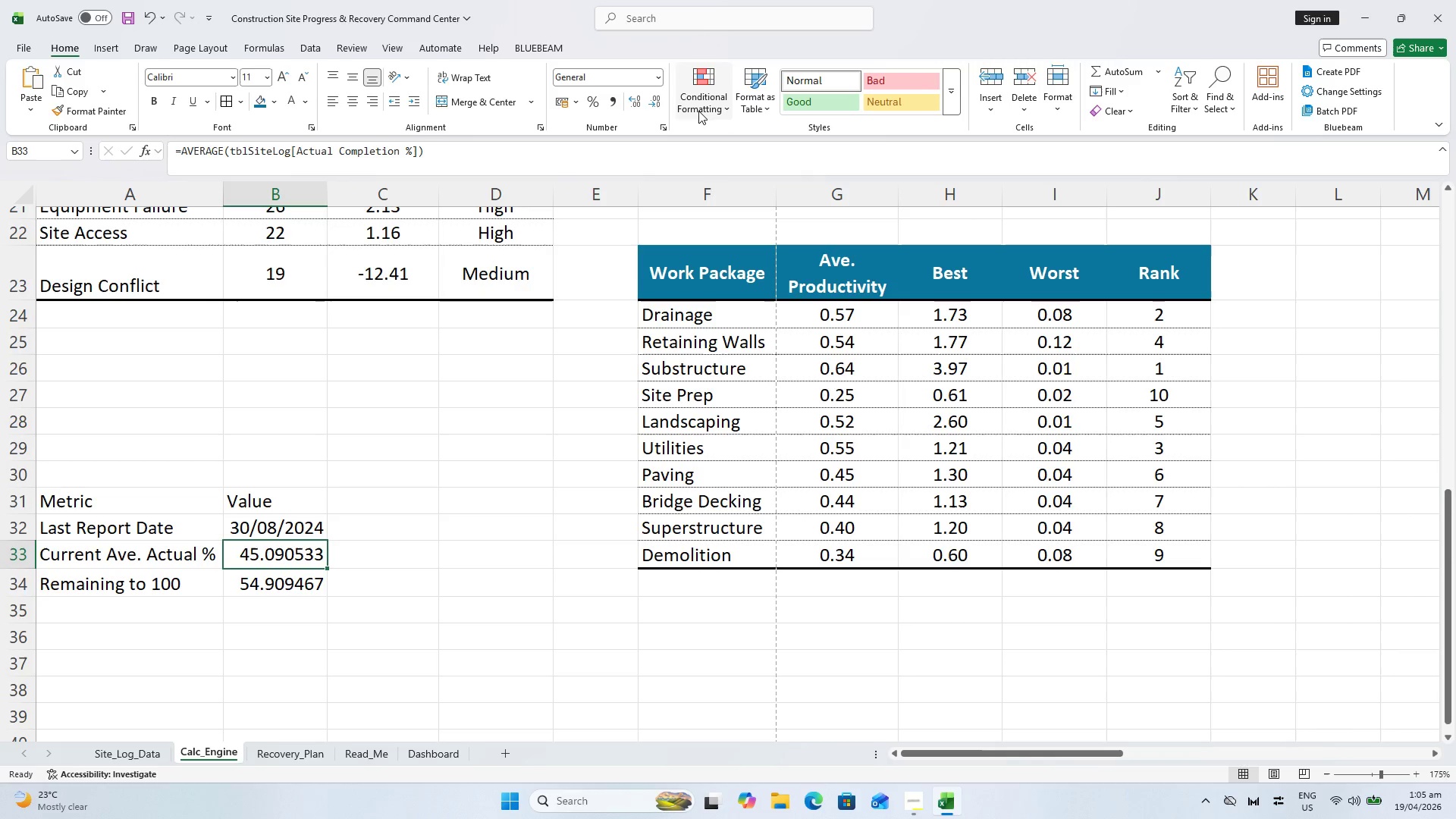 
double_click([654, 100])
 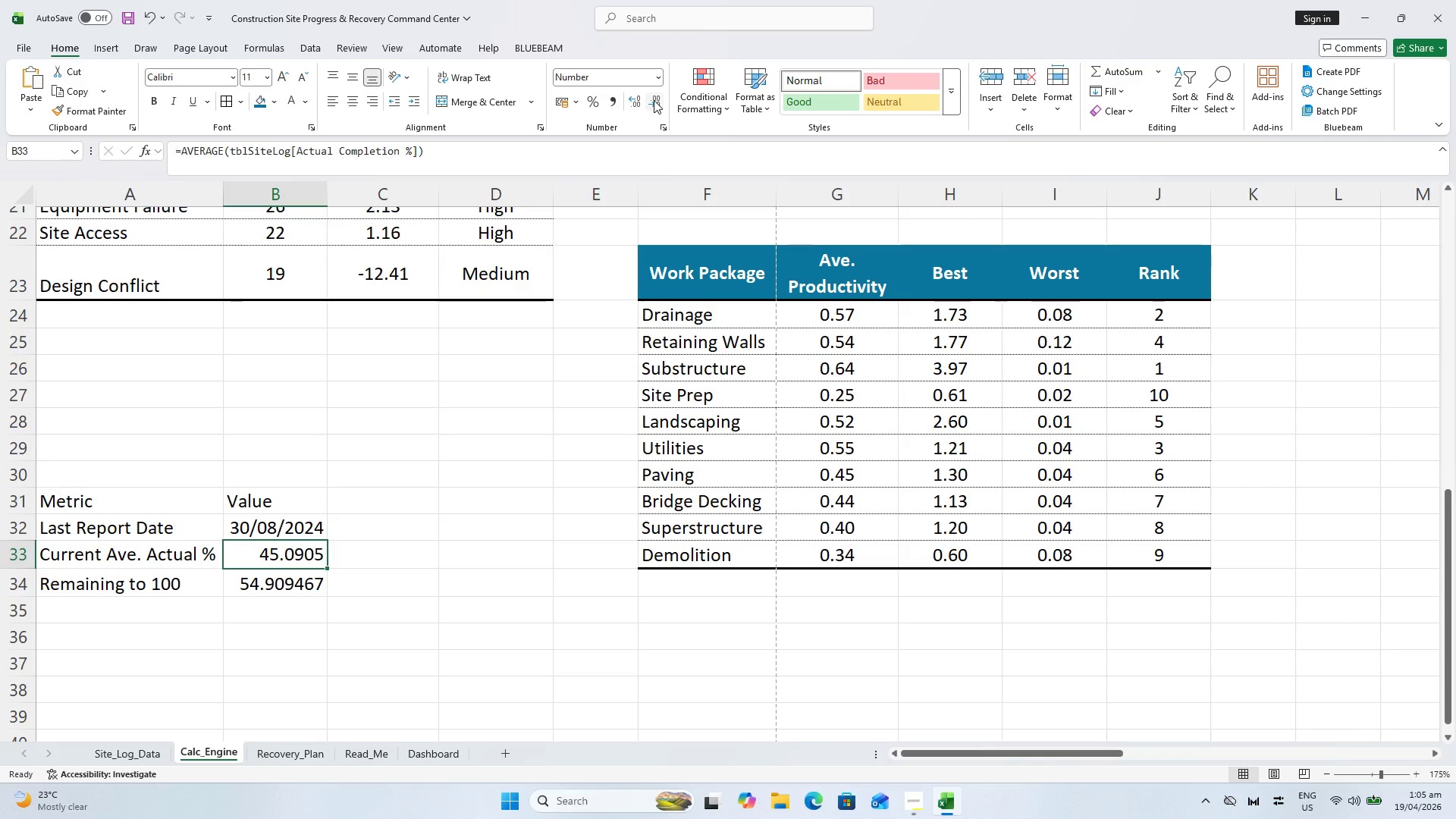 
triple_click([654, 100])
 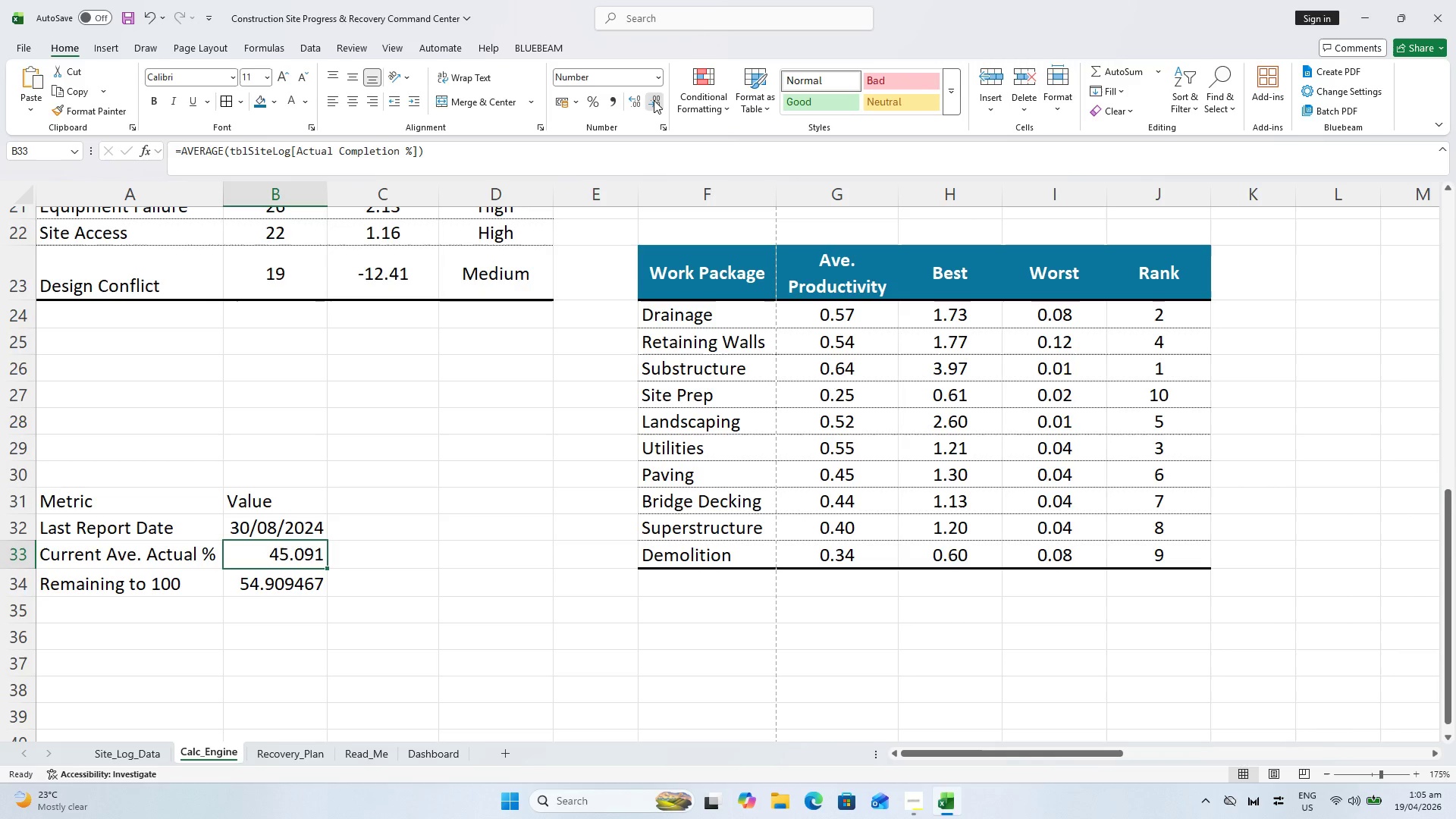 
left_click([654, 100])
 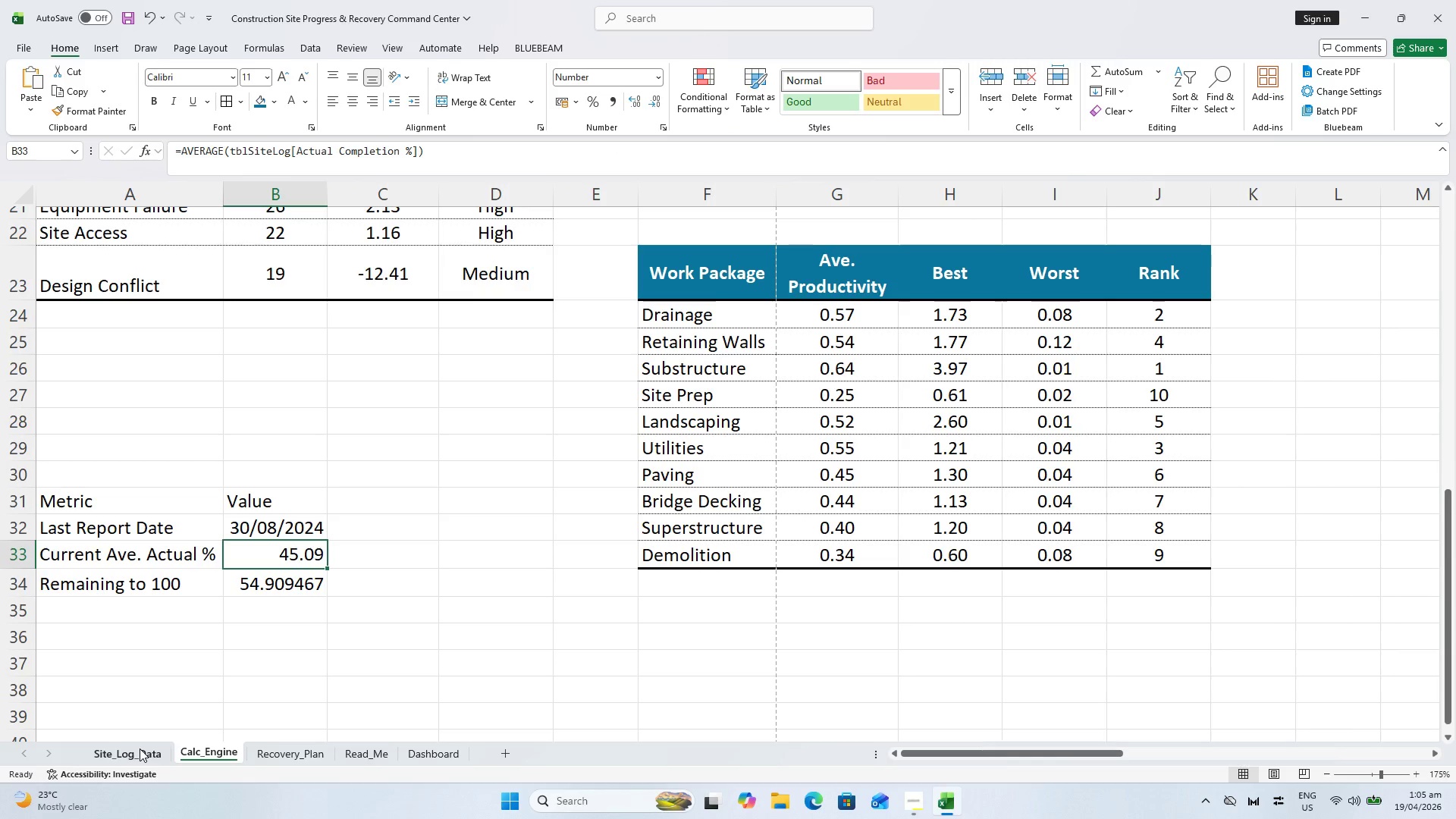 
left_click([139, 748])
 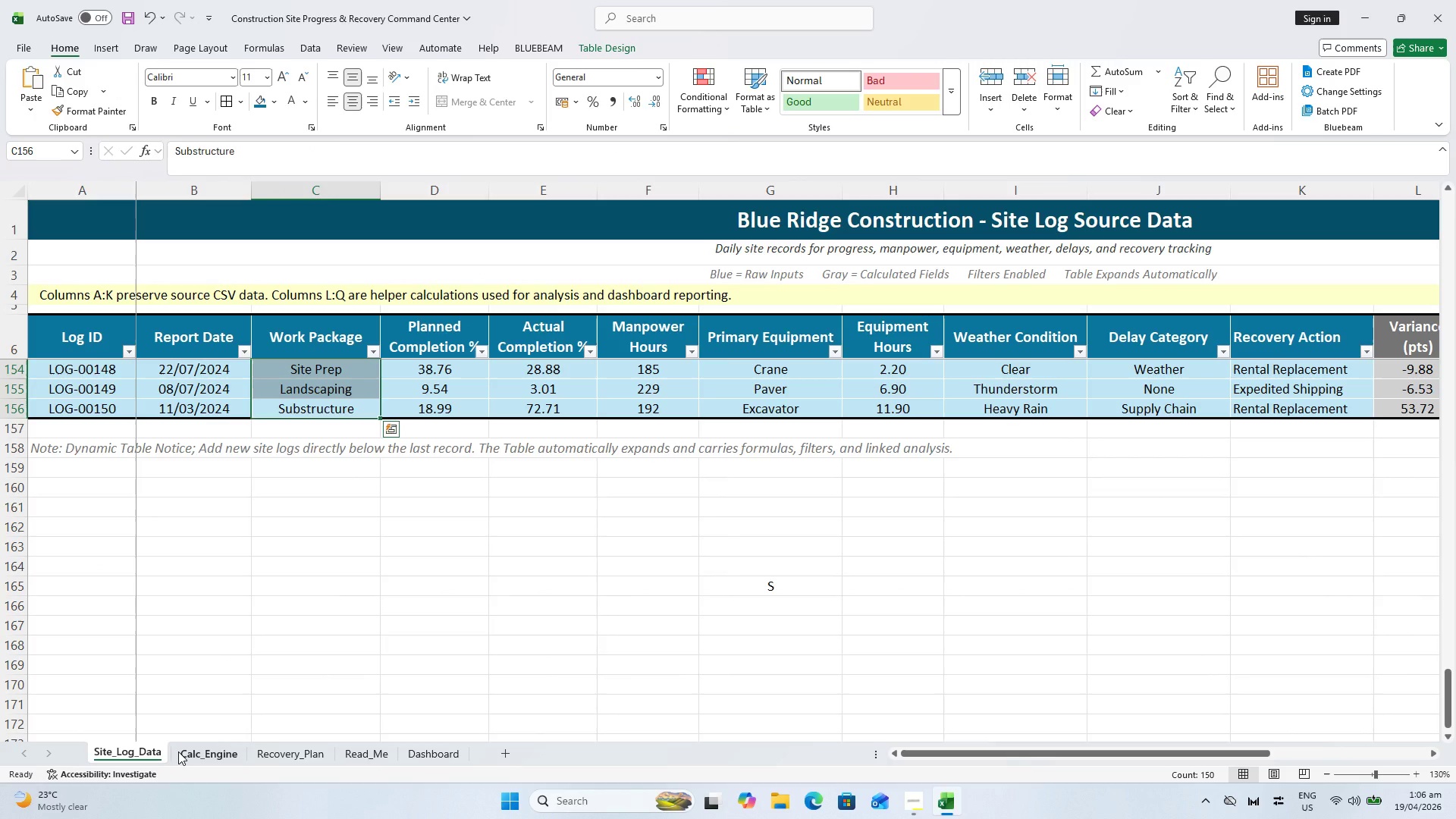 
left_click([178, 752])
 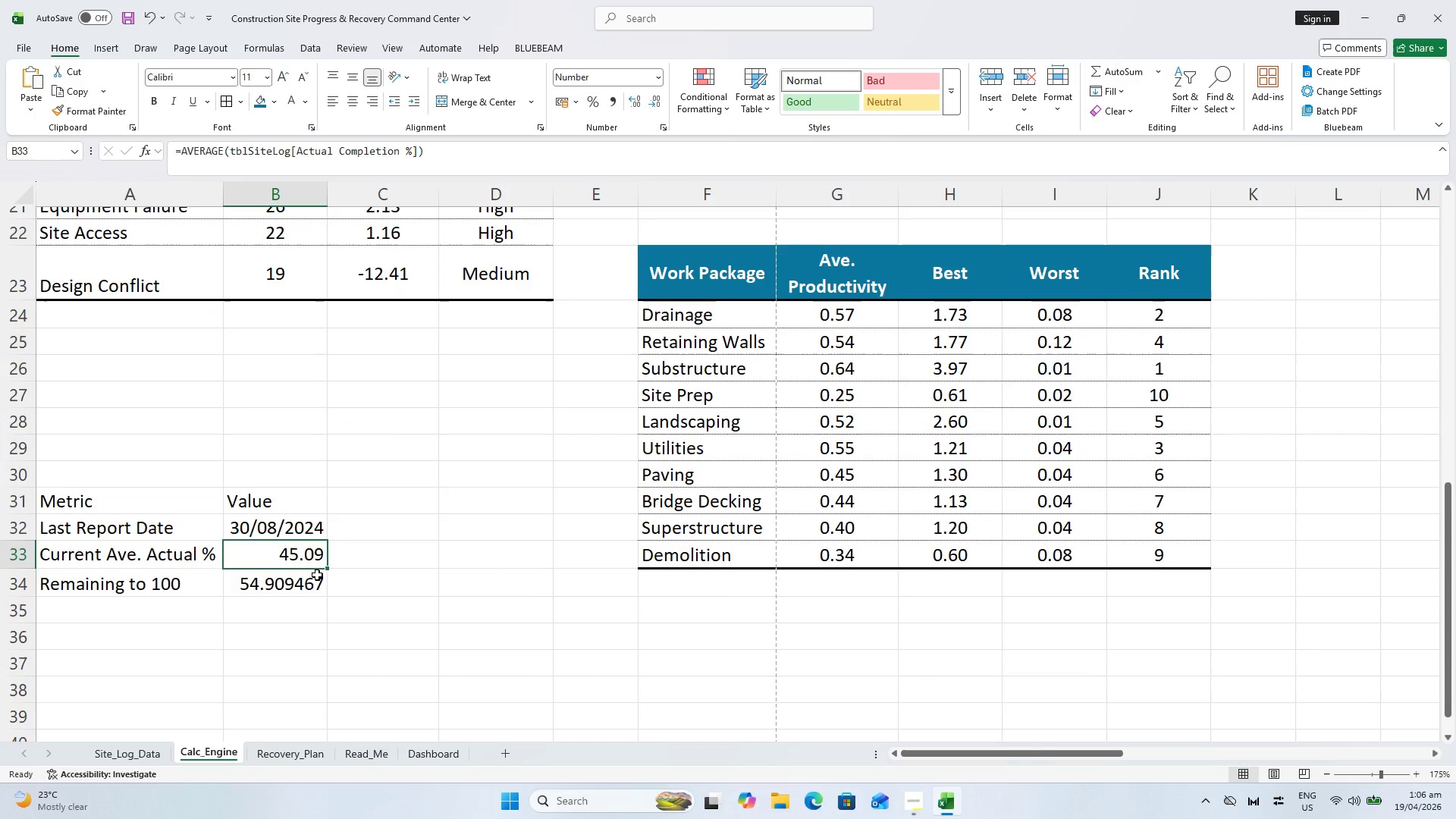 
left_click([291, 588])
 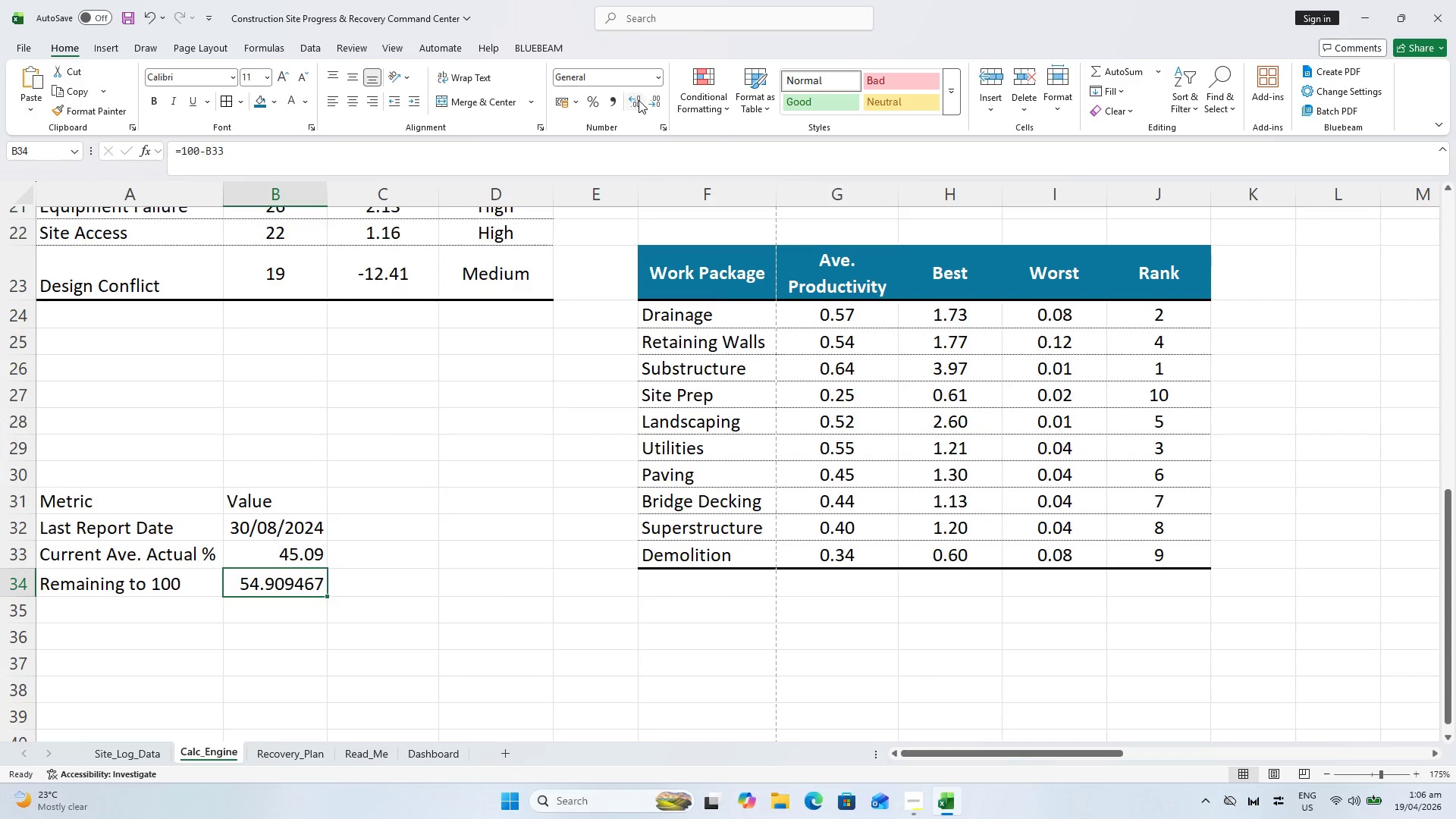 
double_click([653, 102])
 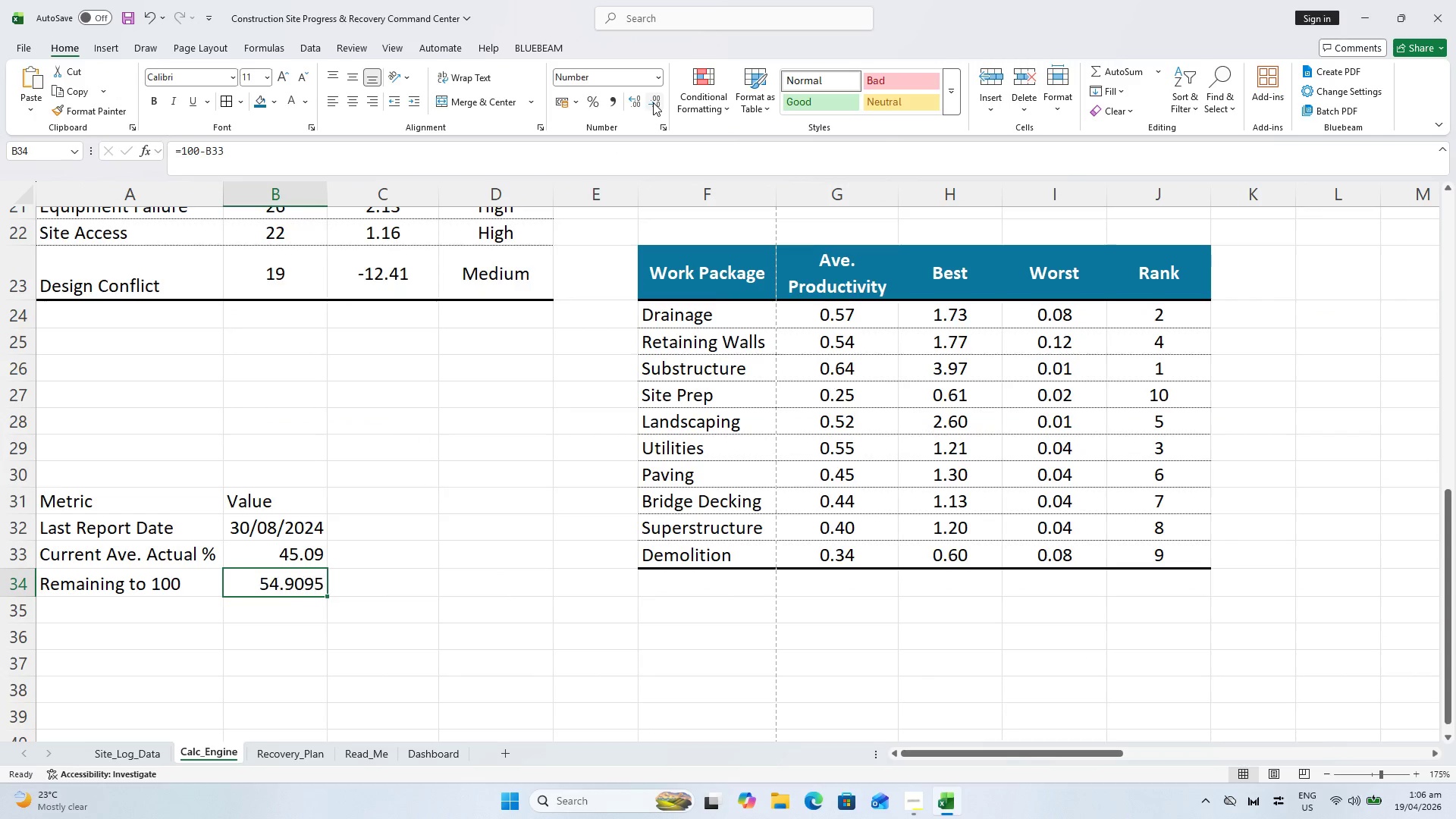 
triple_click([653, 102])
 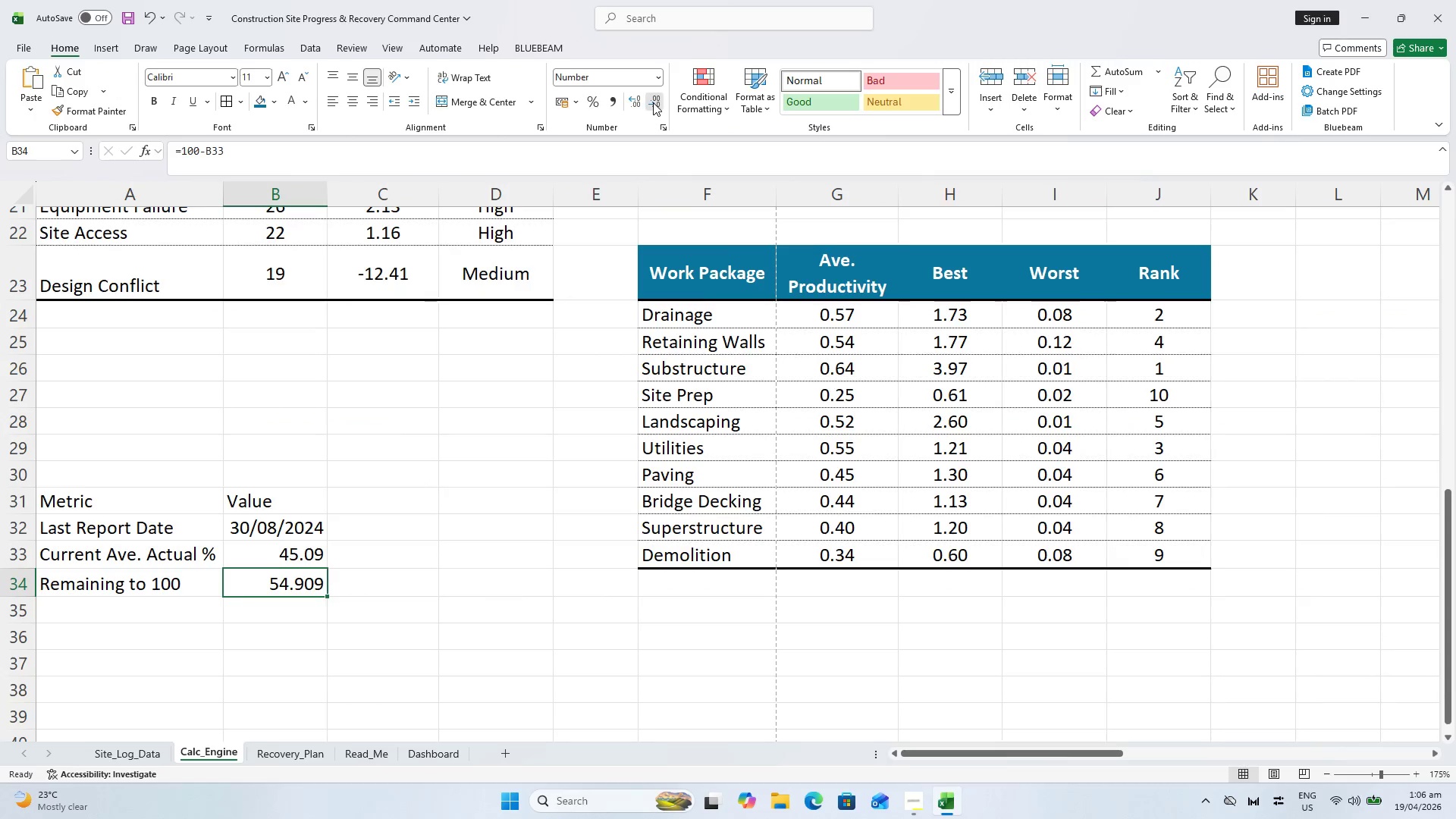 
triple_click([653, 102])
 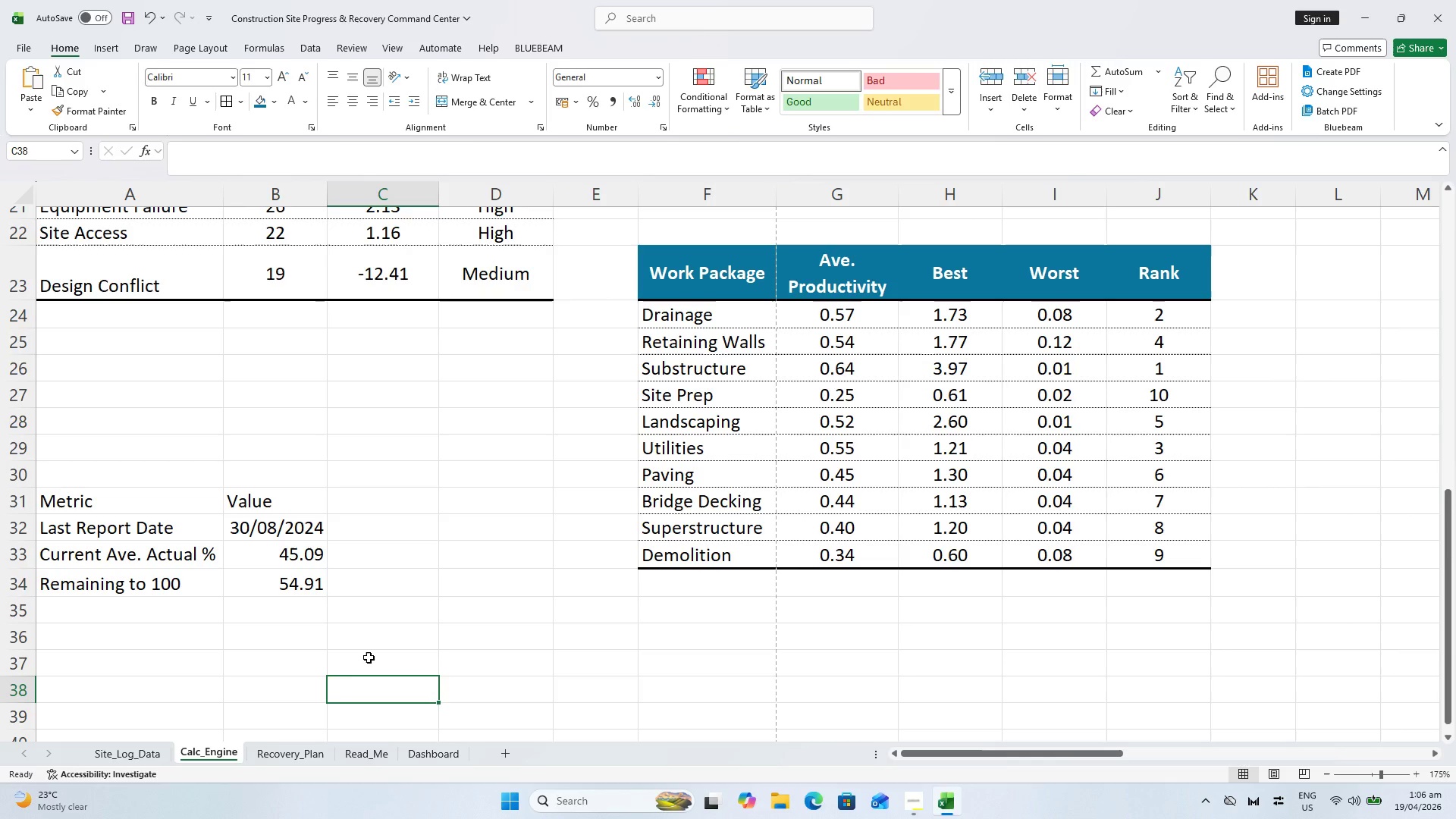 
key(Control+S)
 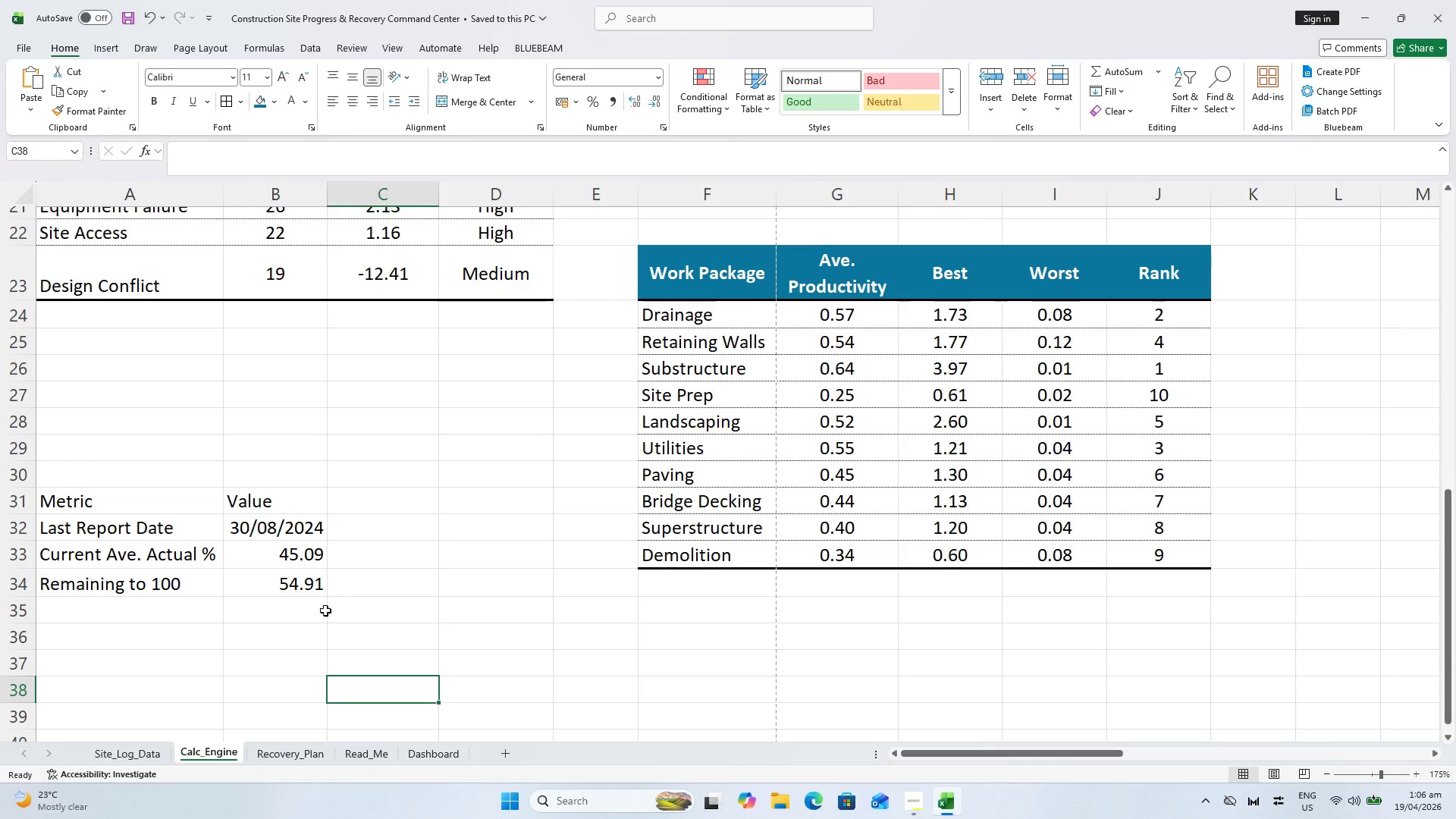 
left_click([131, 604])
 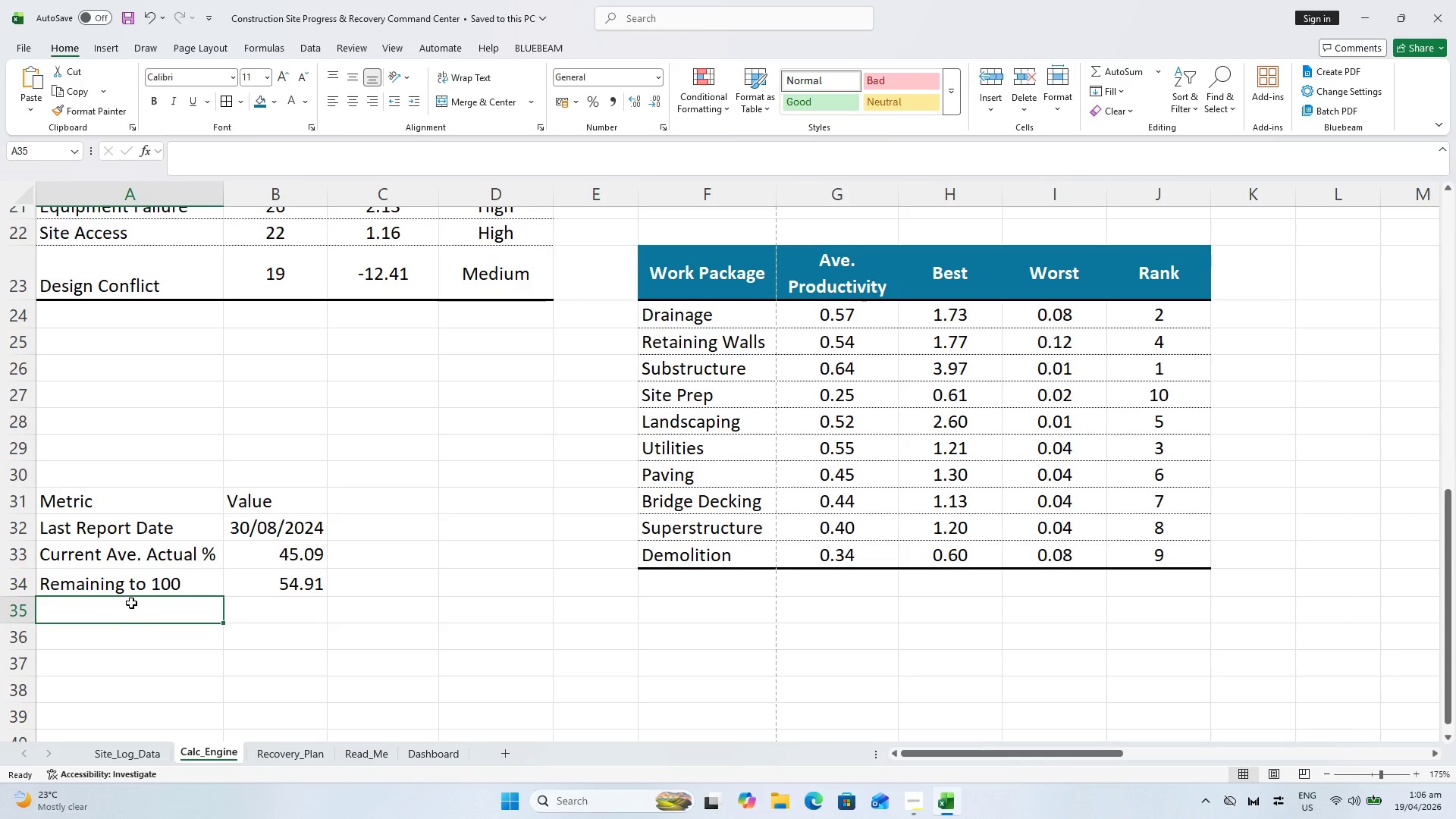 
key(Control+S)
 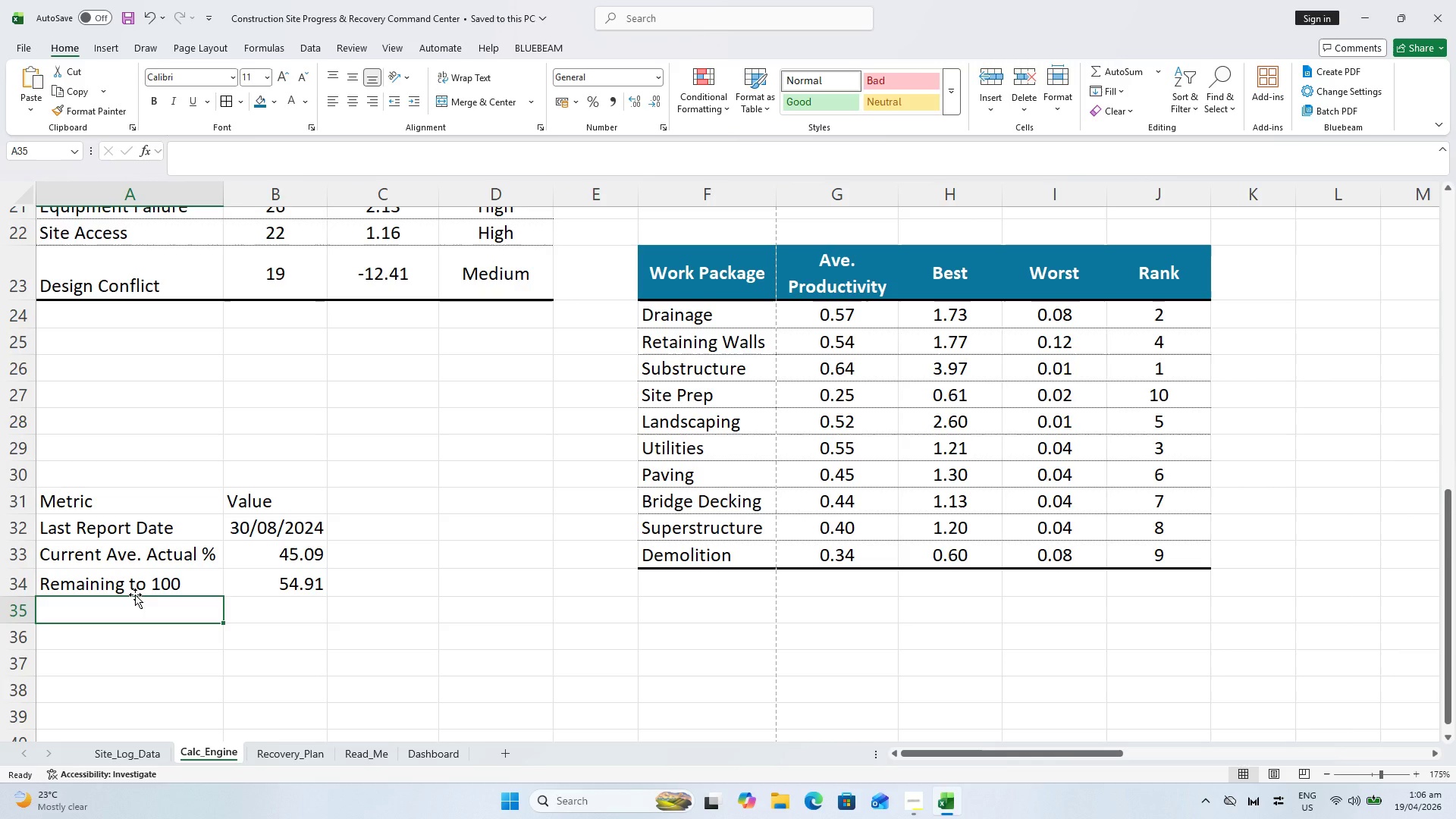 
type(Ave. Monthly Gai)
 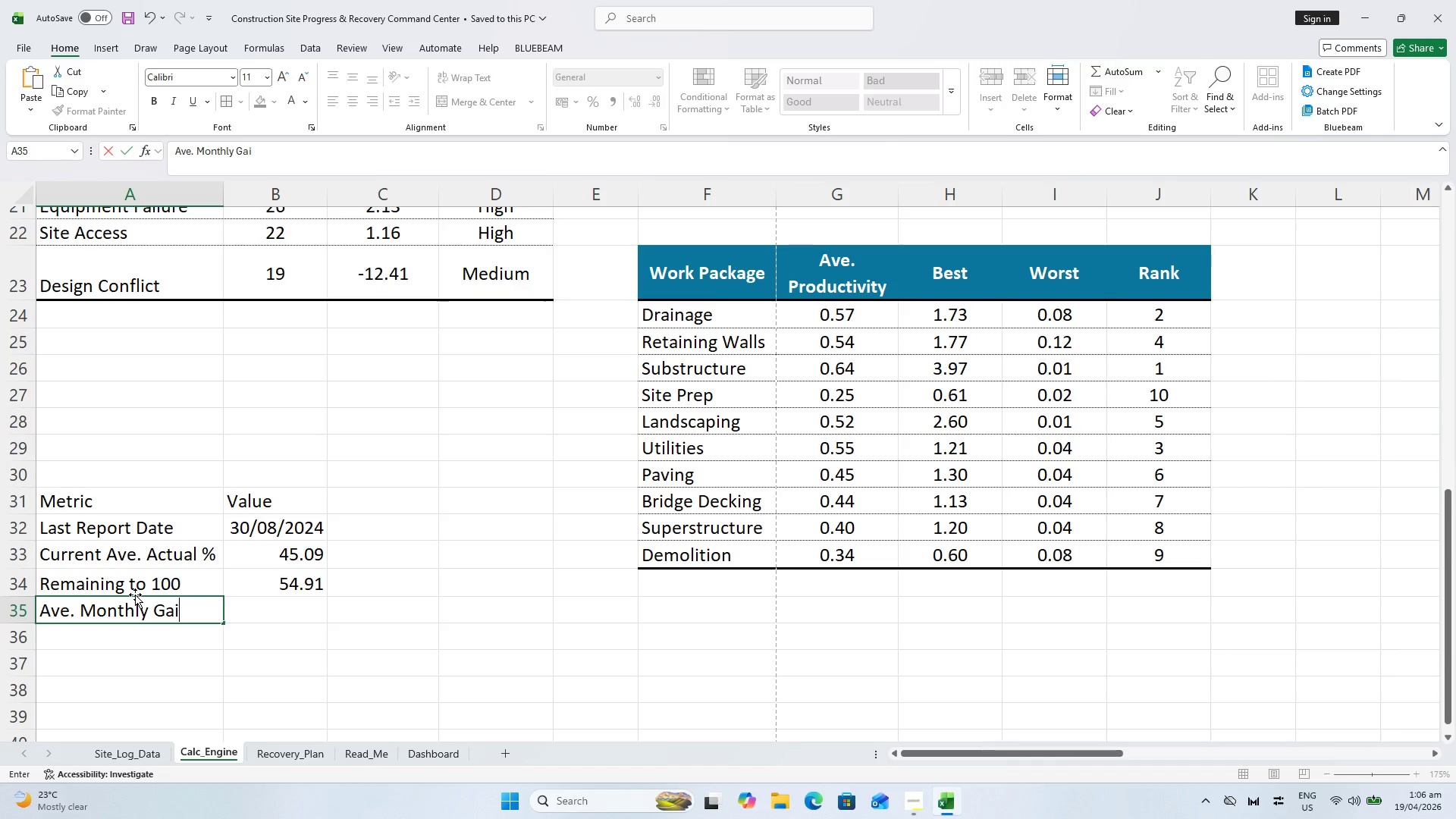 
key(N)
 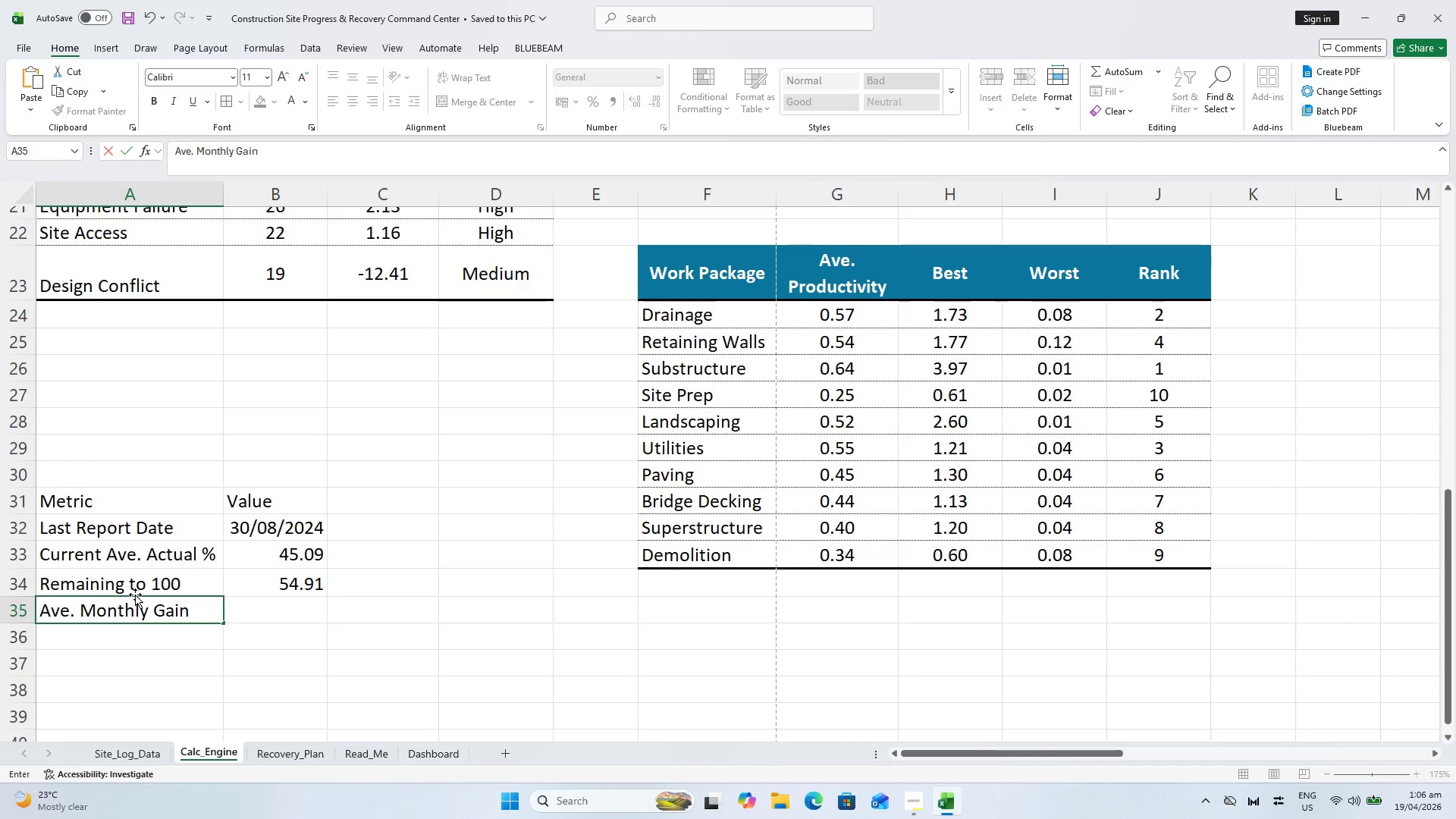 
key(ArrowRight)
 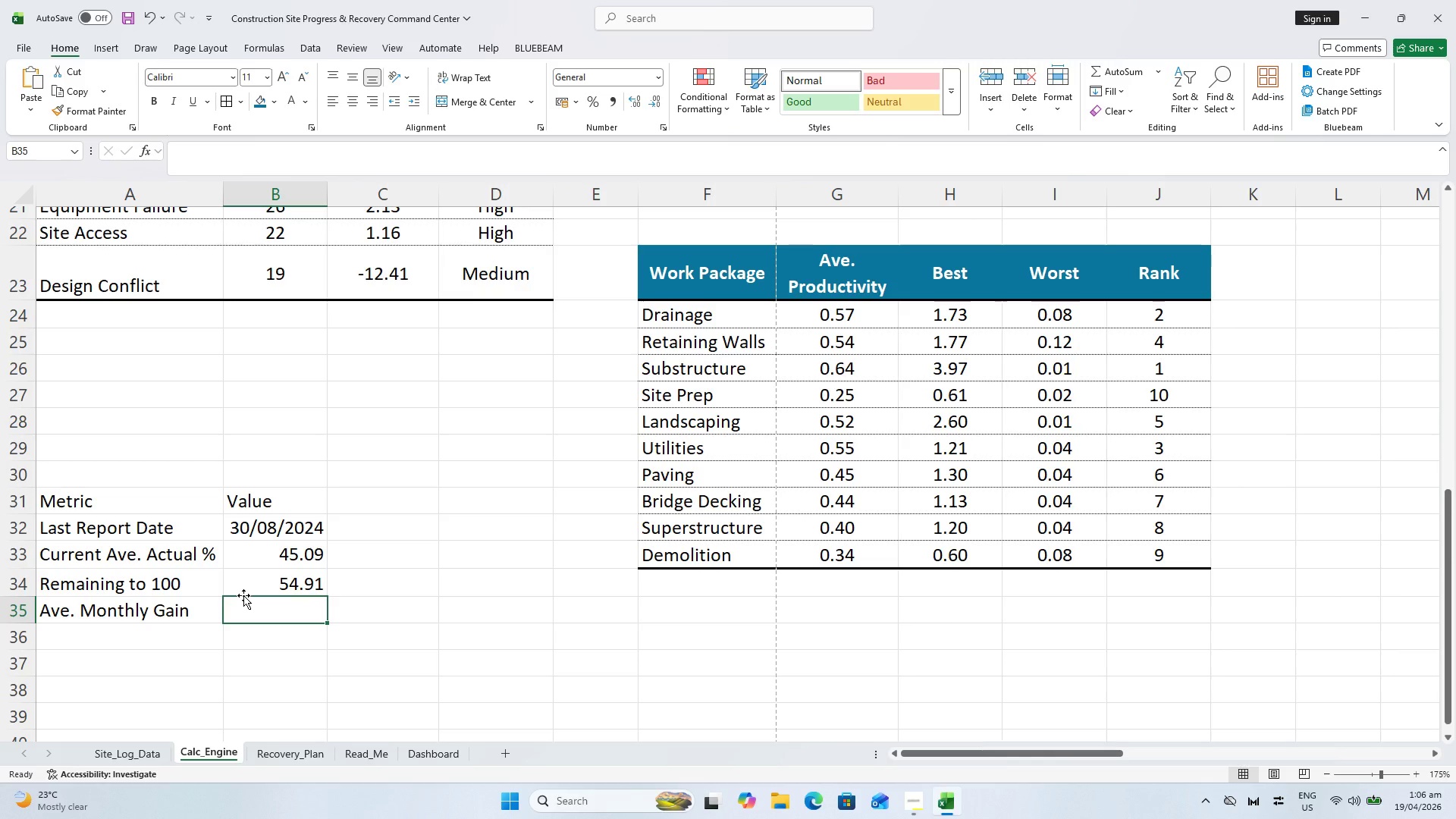 
wait(12.84)
 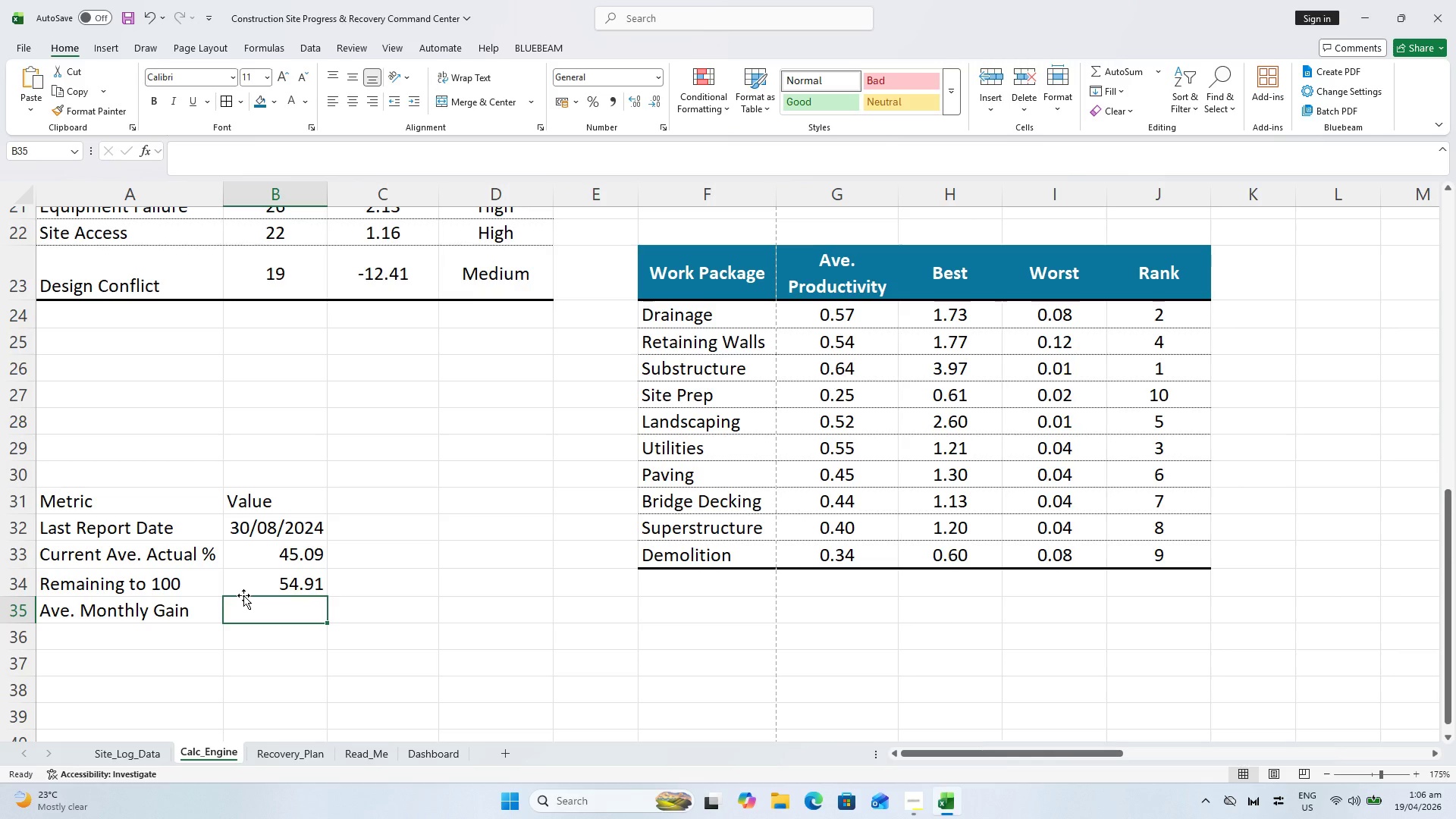 
key(Control+S)
 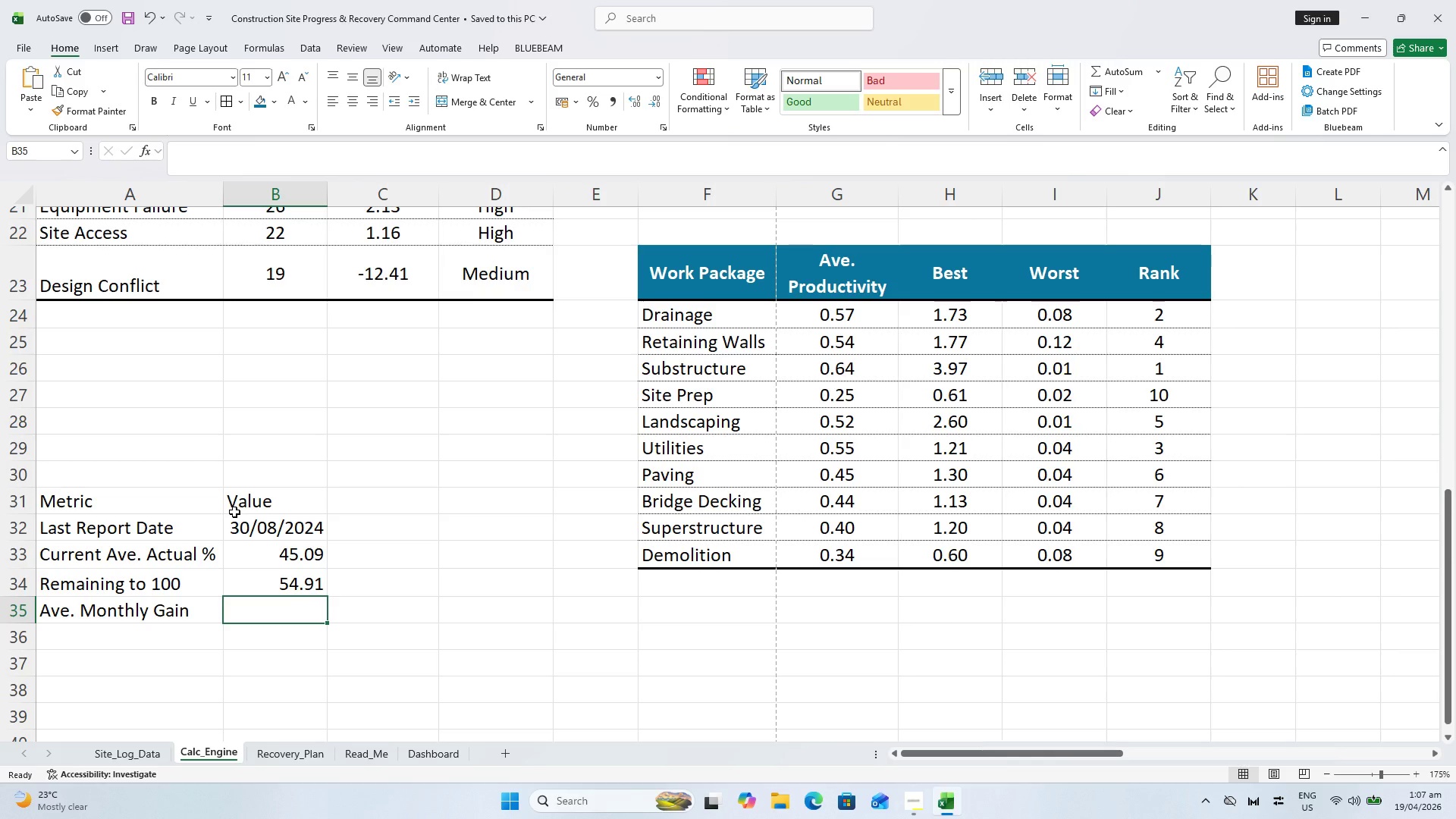 
wait(61.09)
 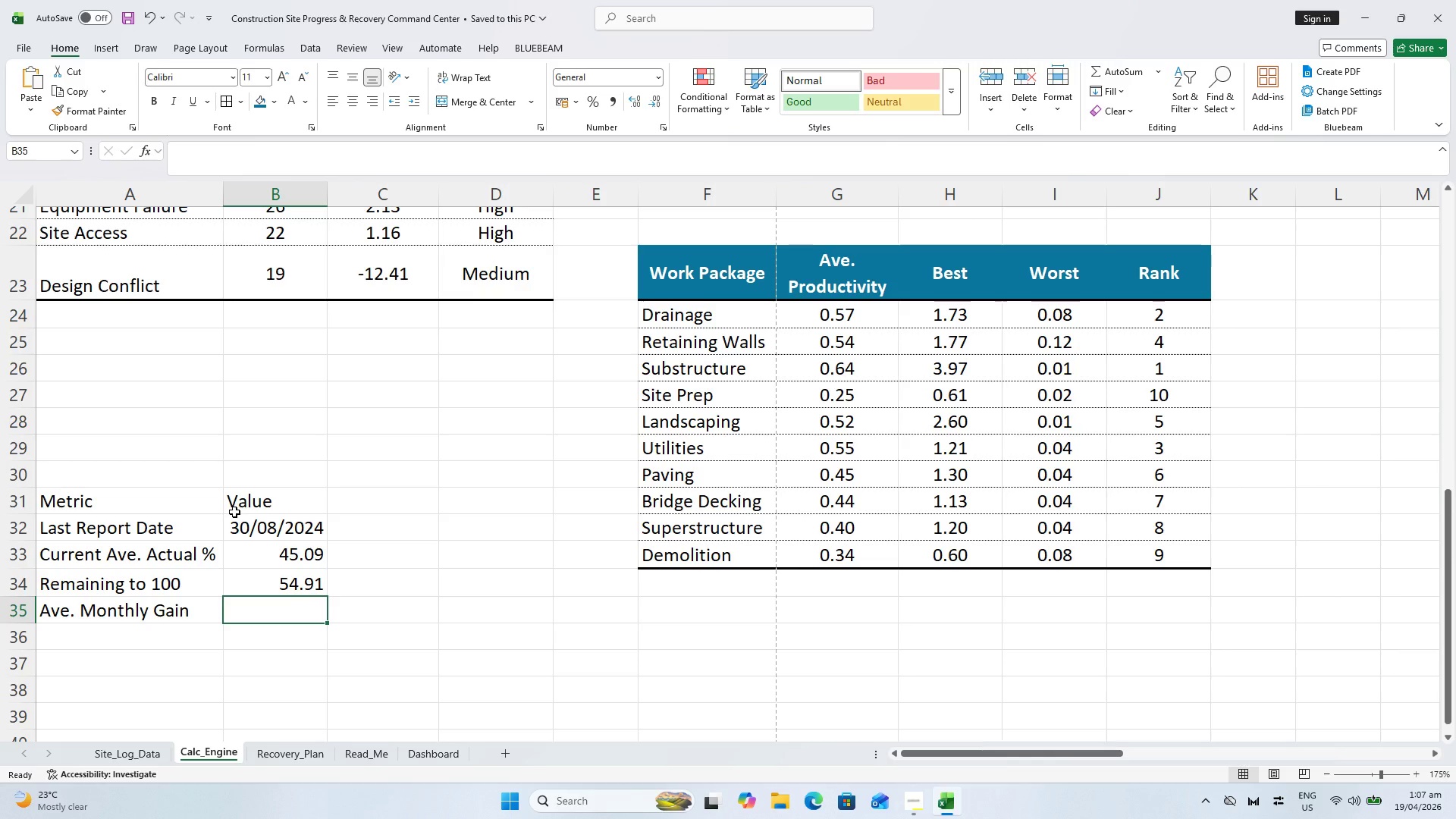 
key(Control+ControlLeft)
 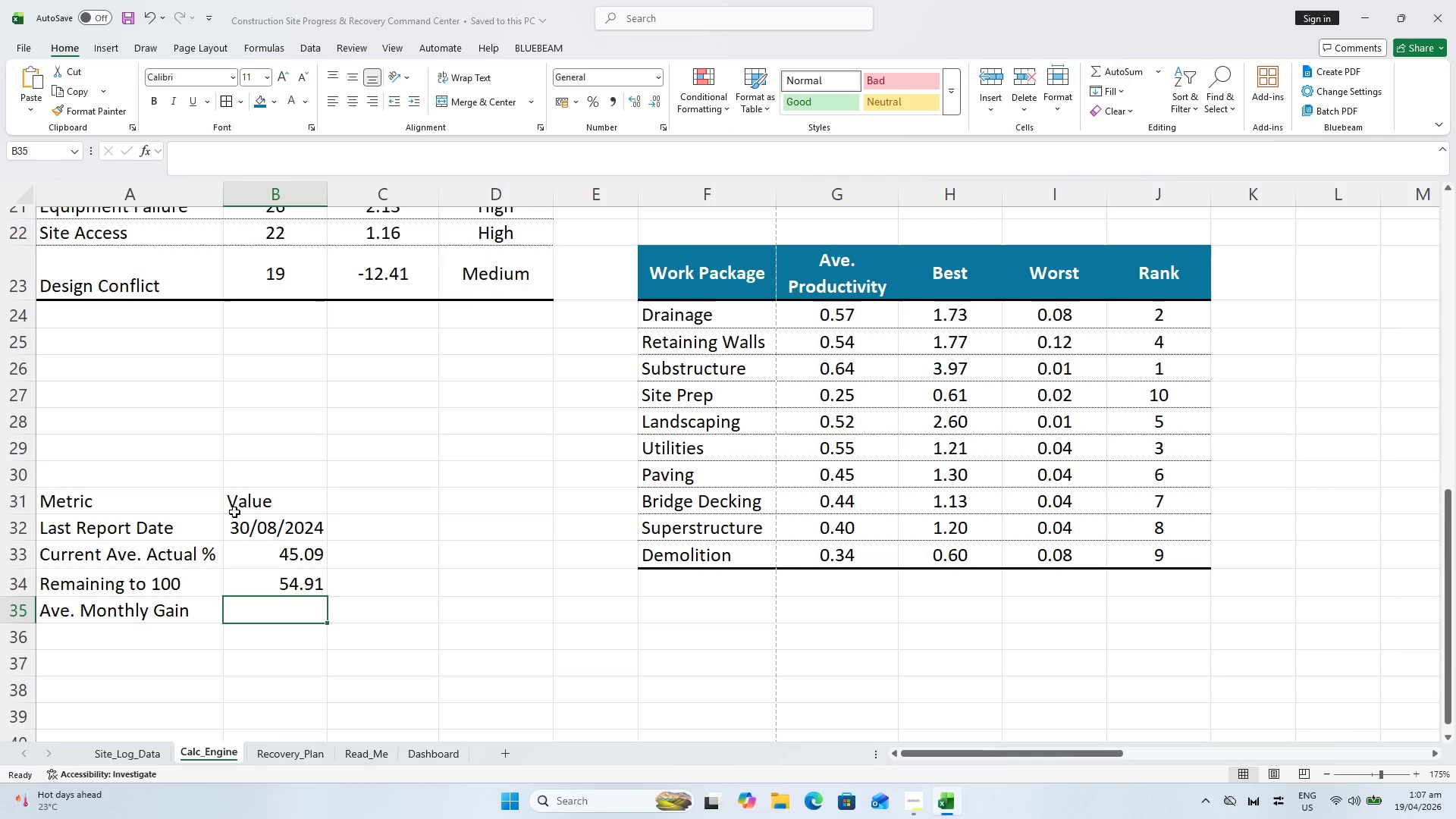 
key(Control+S)
 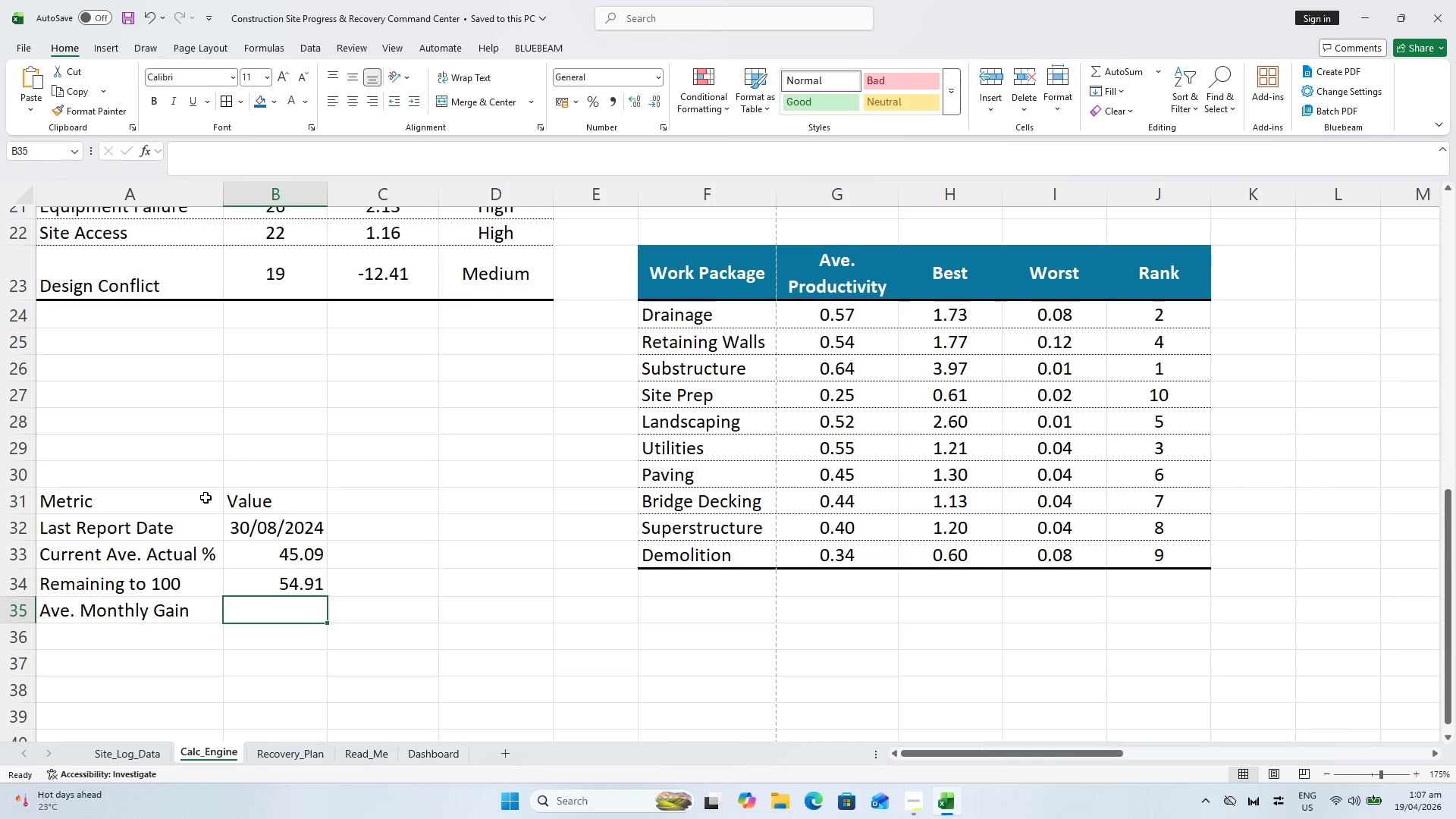 
wait(8.09)
 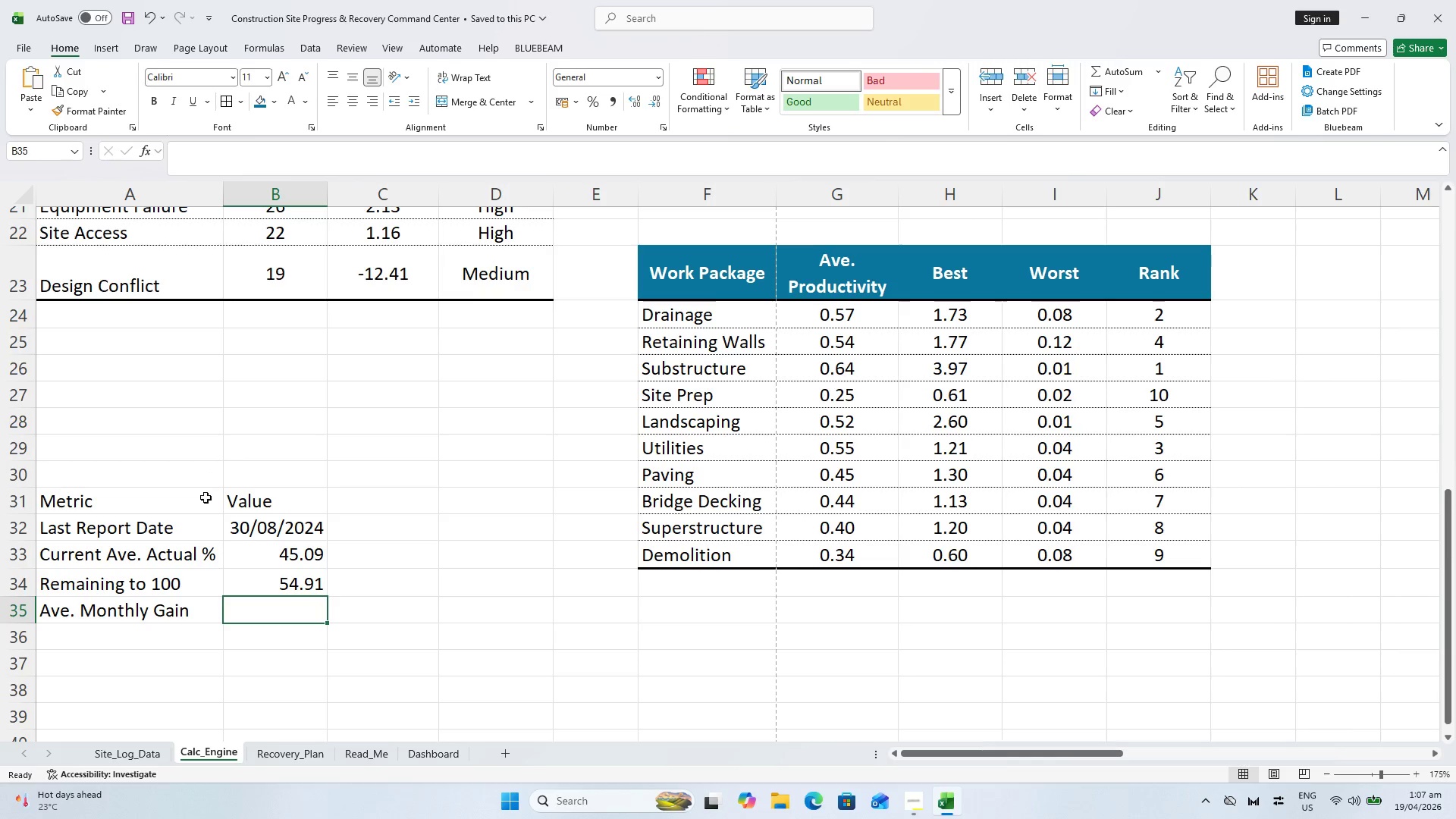 
key(Equal)
 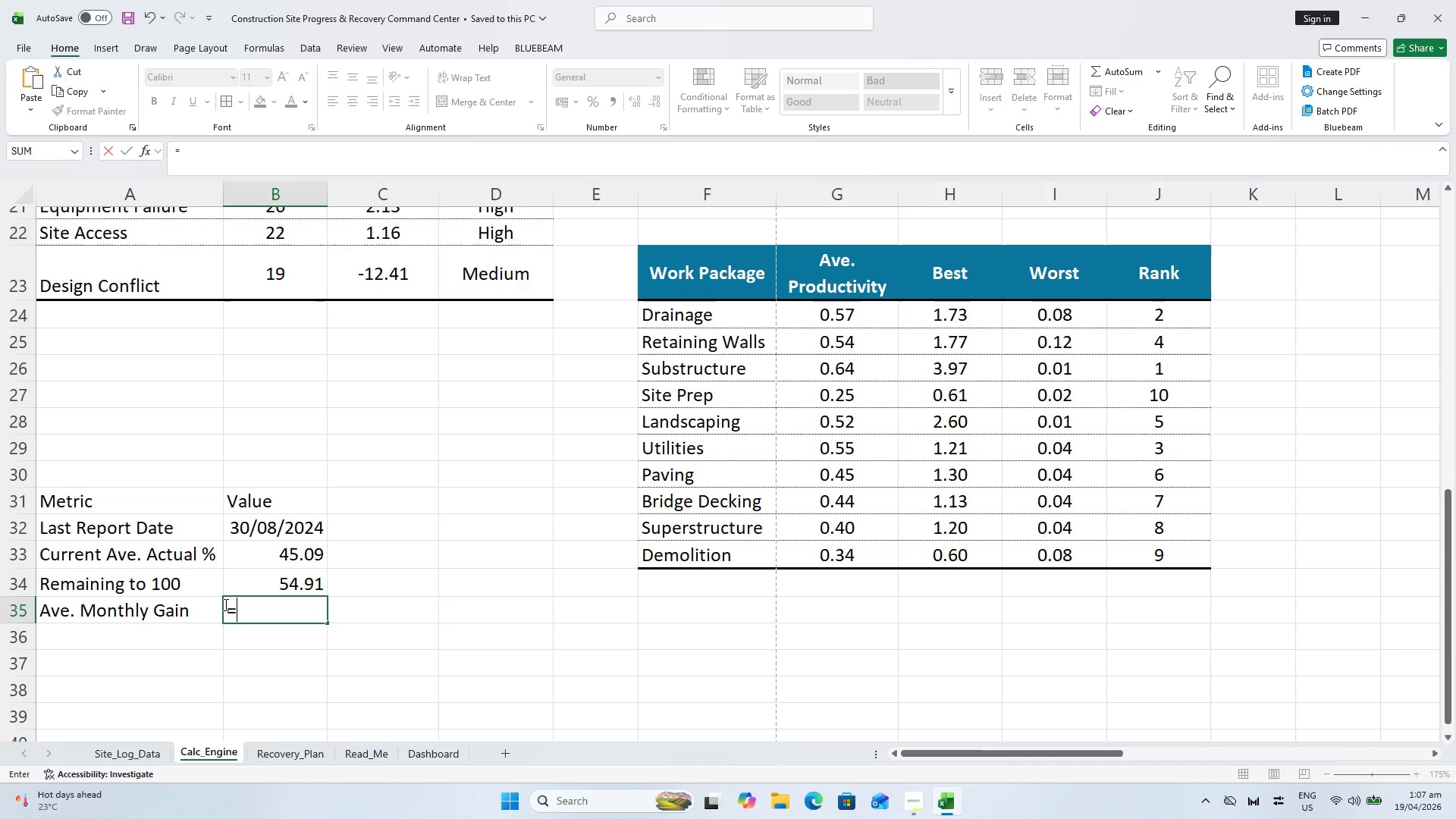 
key(Shift+9)
 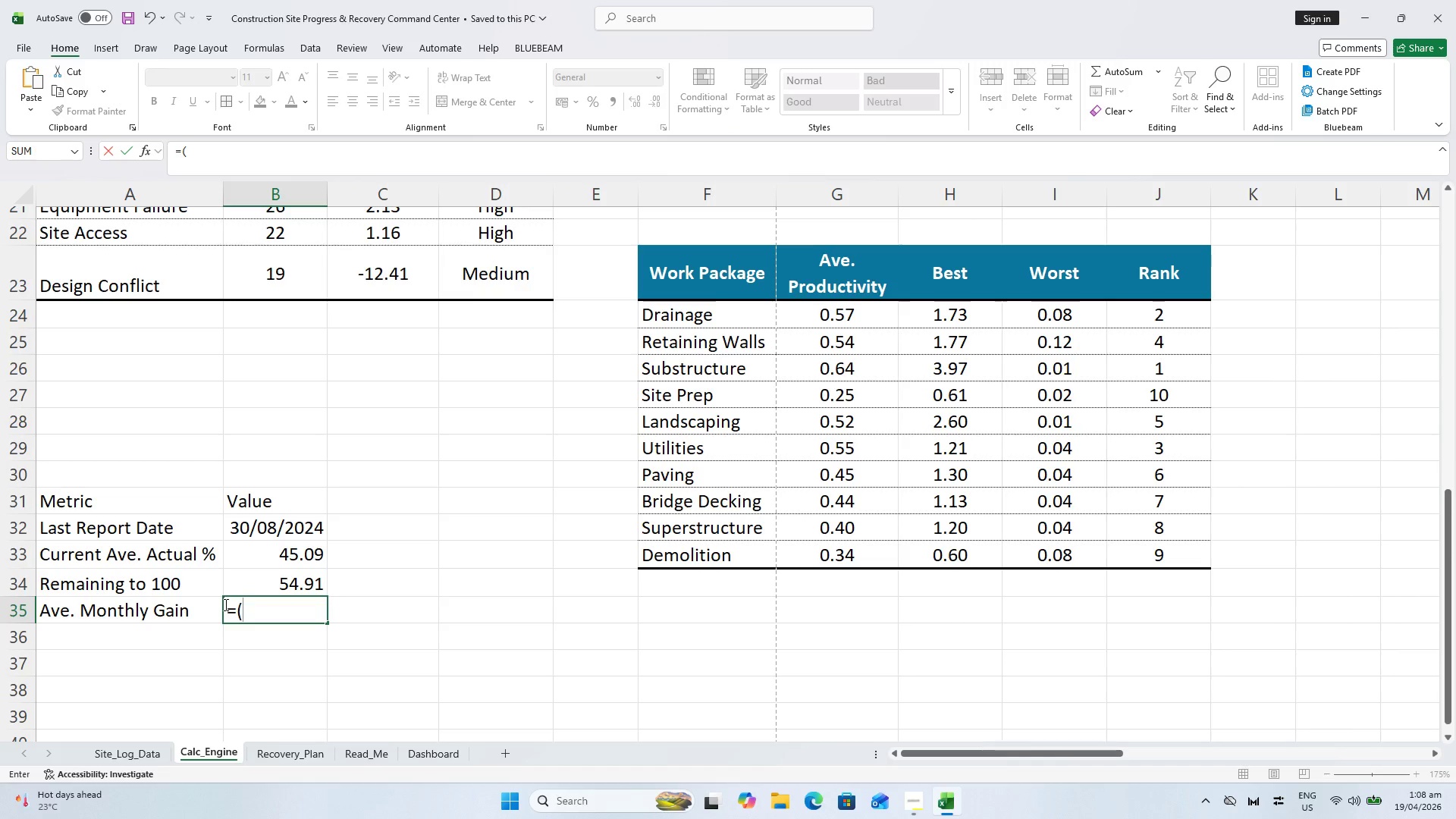 
wait(23.56)
 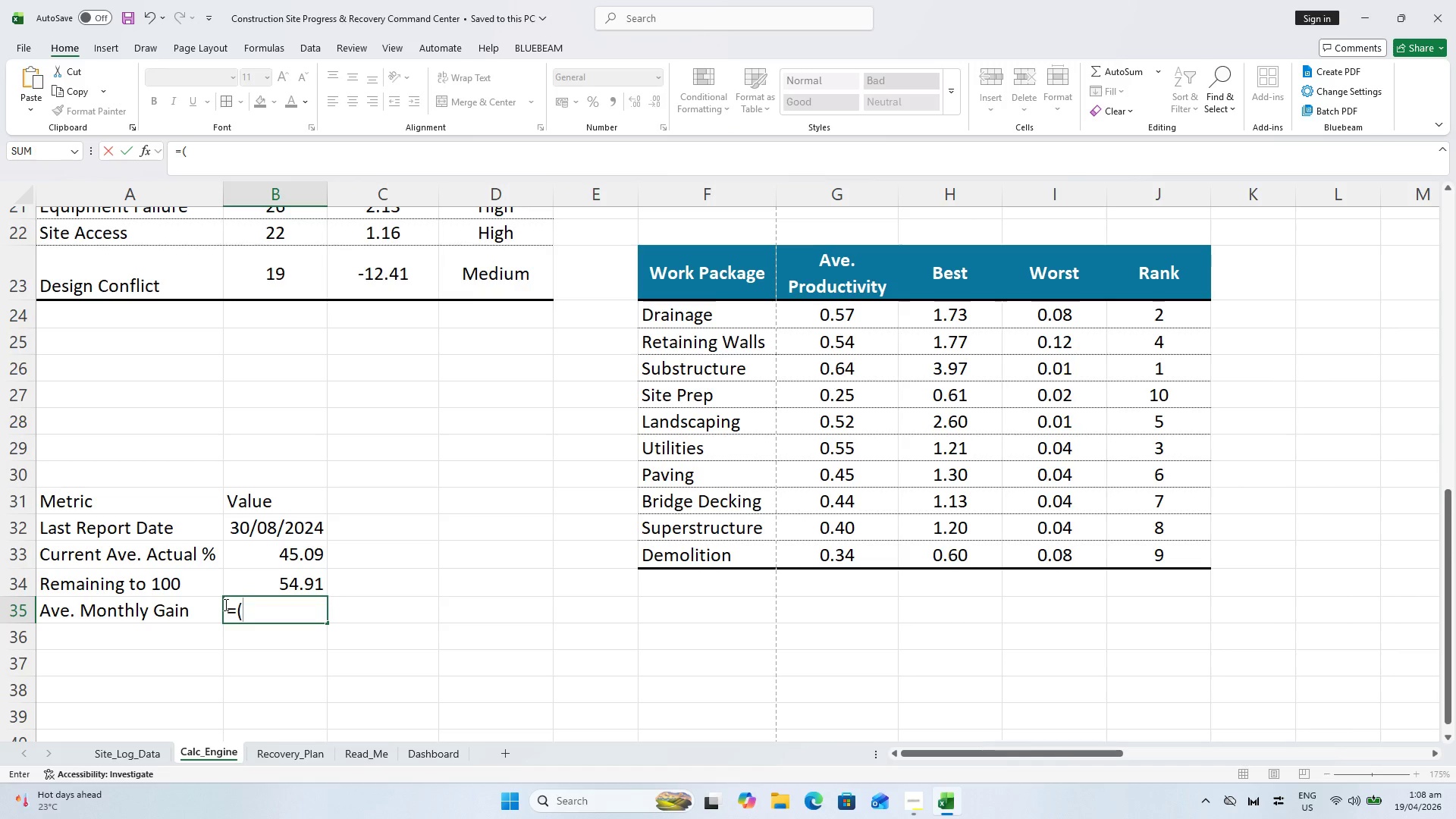 
type(max)
key(Backspace)
key(Backspace)
key(Backspace)
type(MAX()
 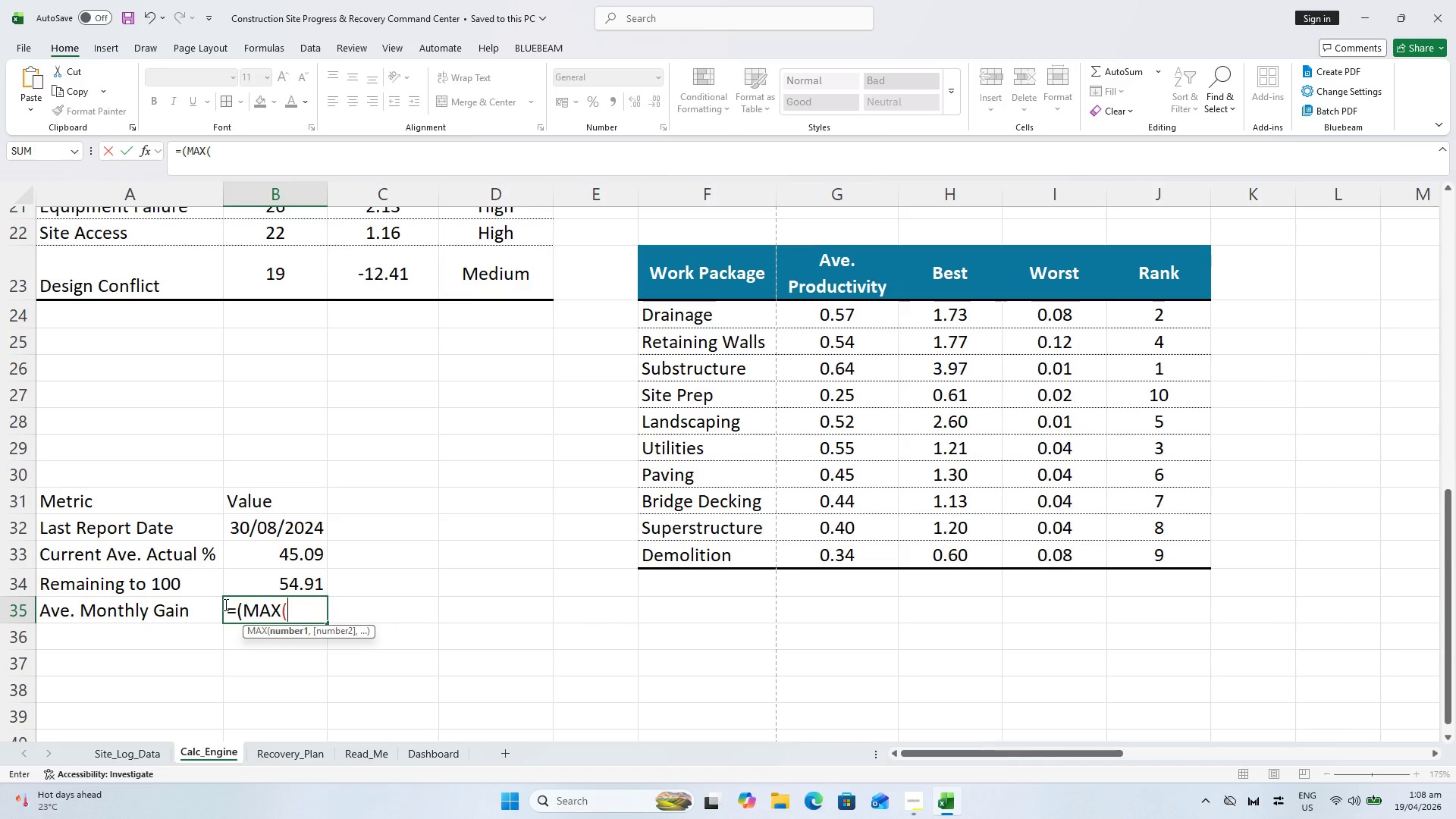 
wait(8.66)
 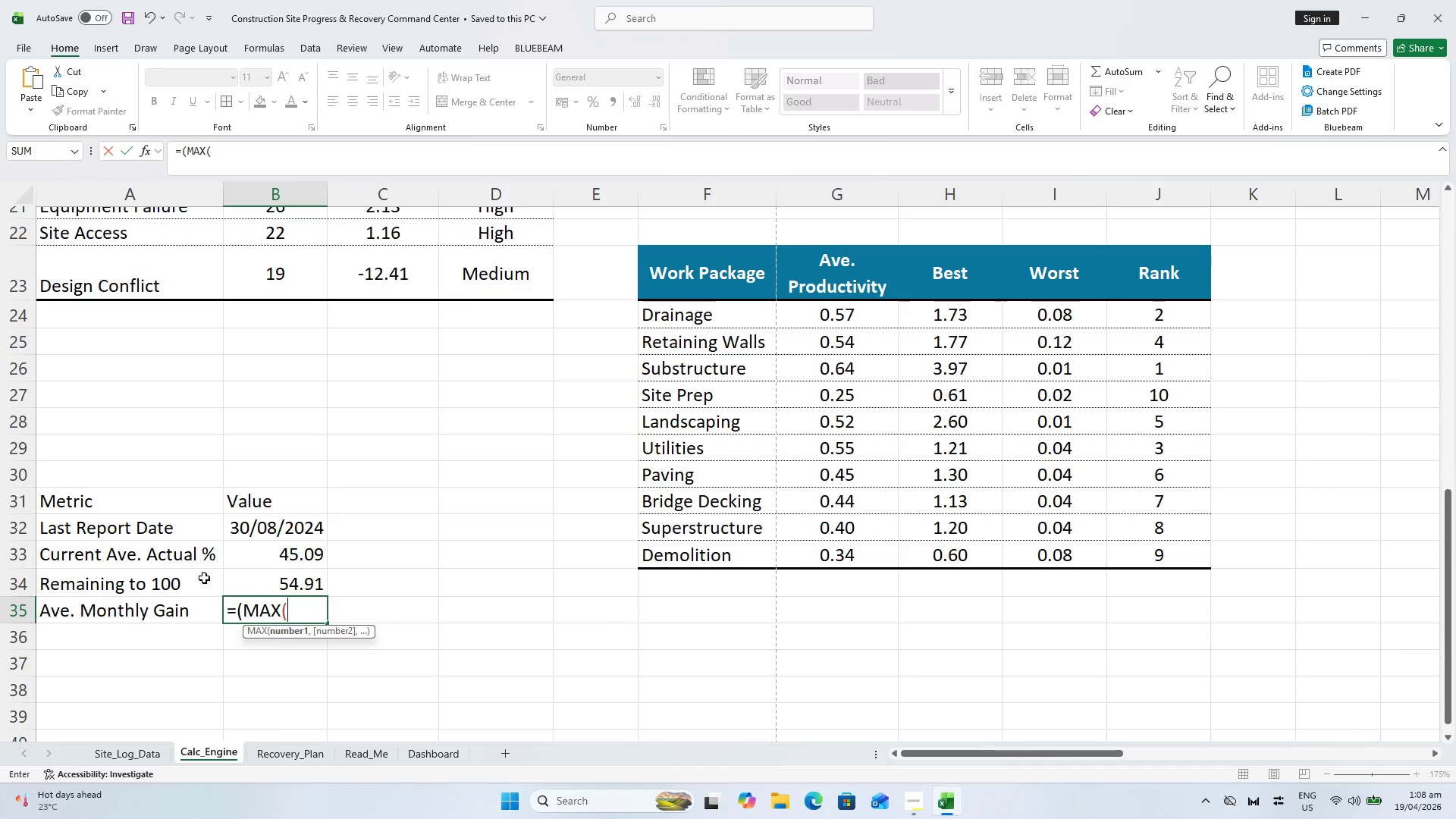 
scroll: coordinate [1150, 333], scroll_direction: up, amount: 10.0
 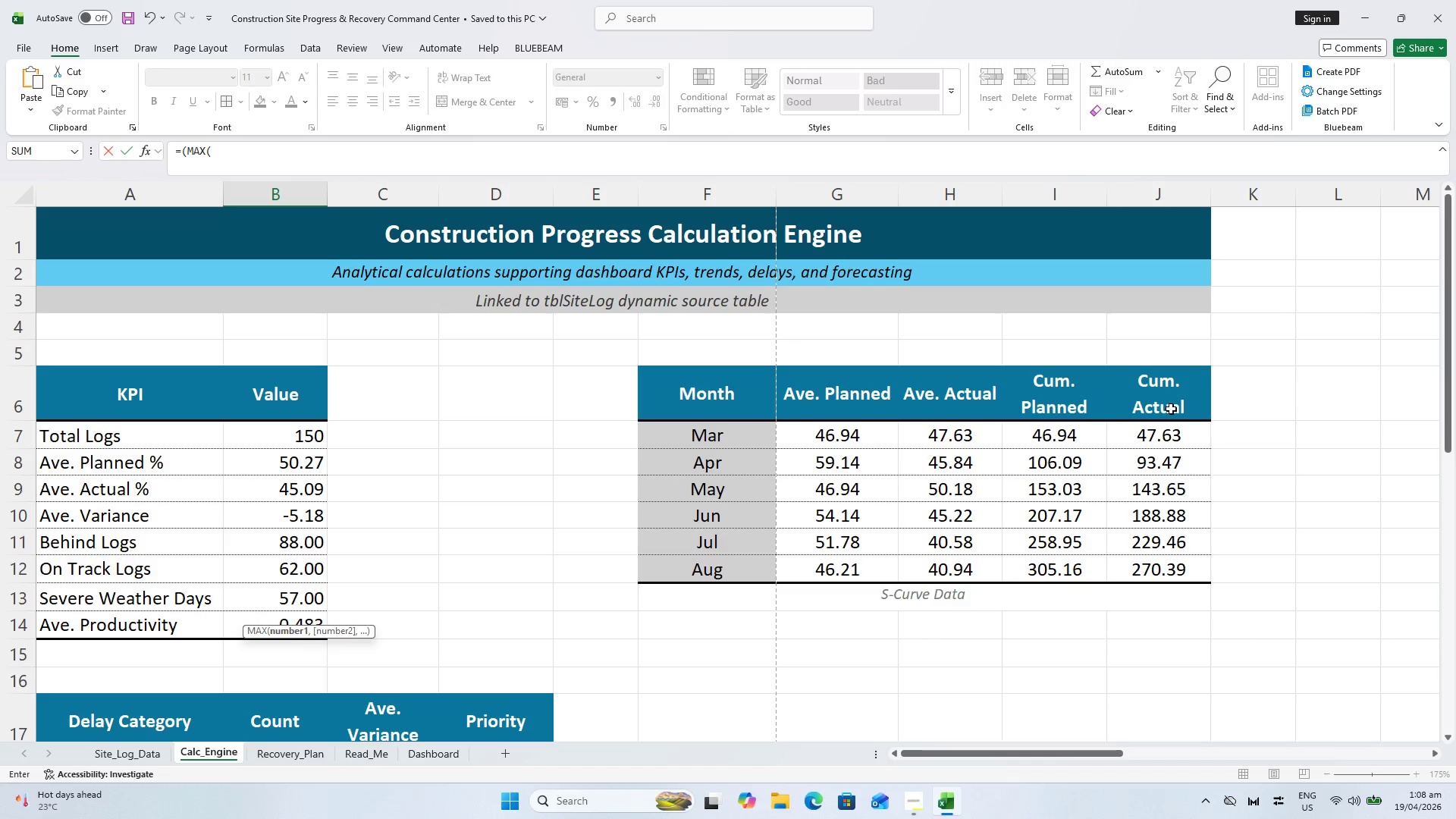 
wait(6.17)
 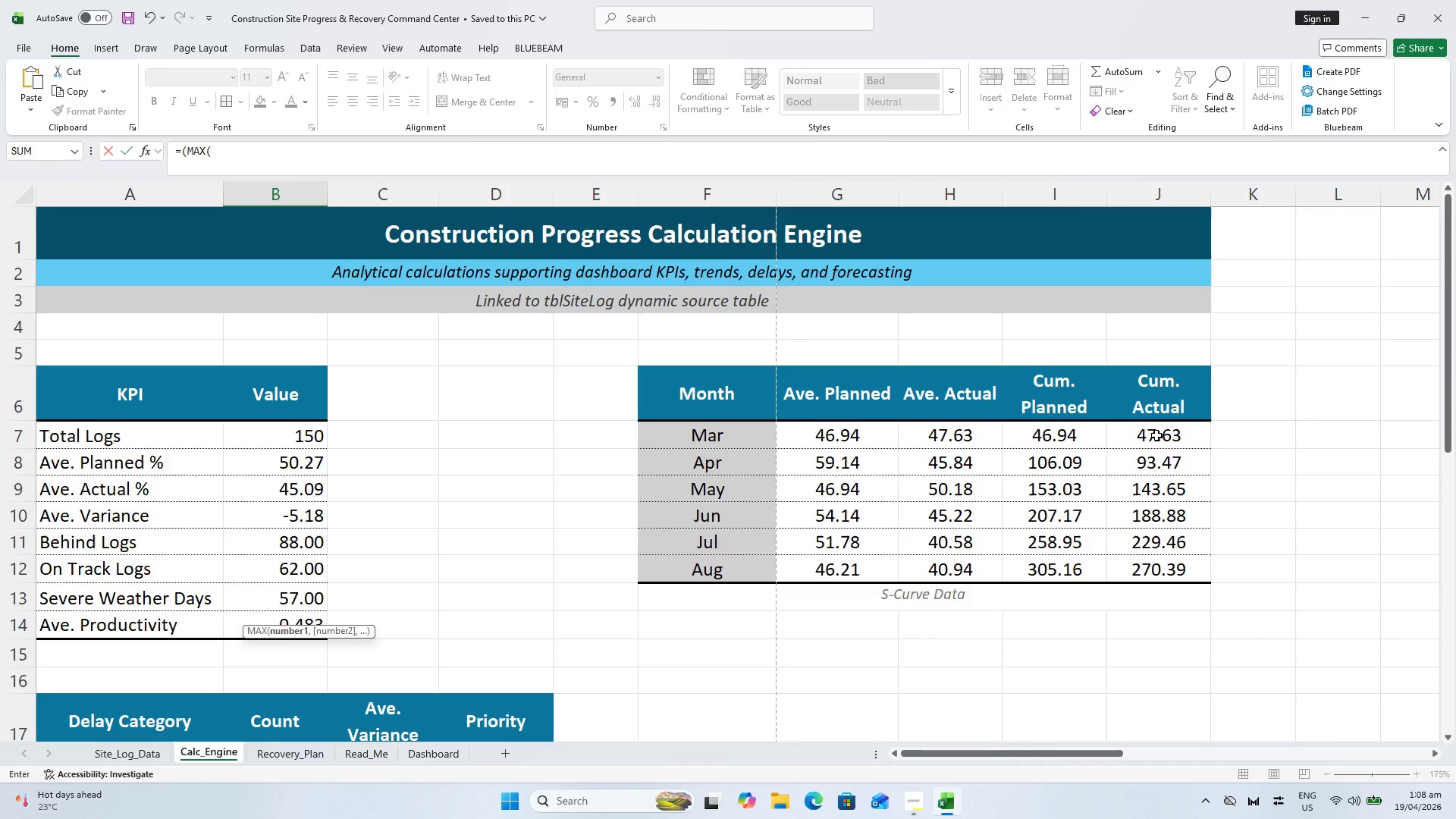 
left_click_drag(start_coordinate=[1168, 435], to_coordinate=[1153, 570])
 